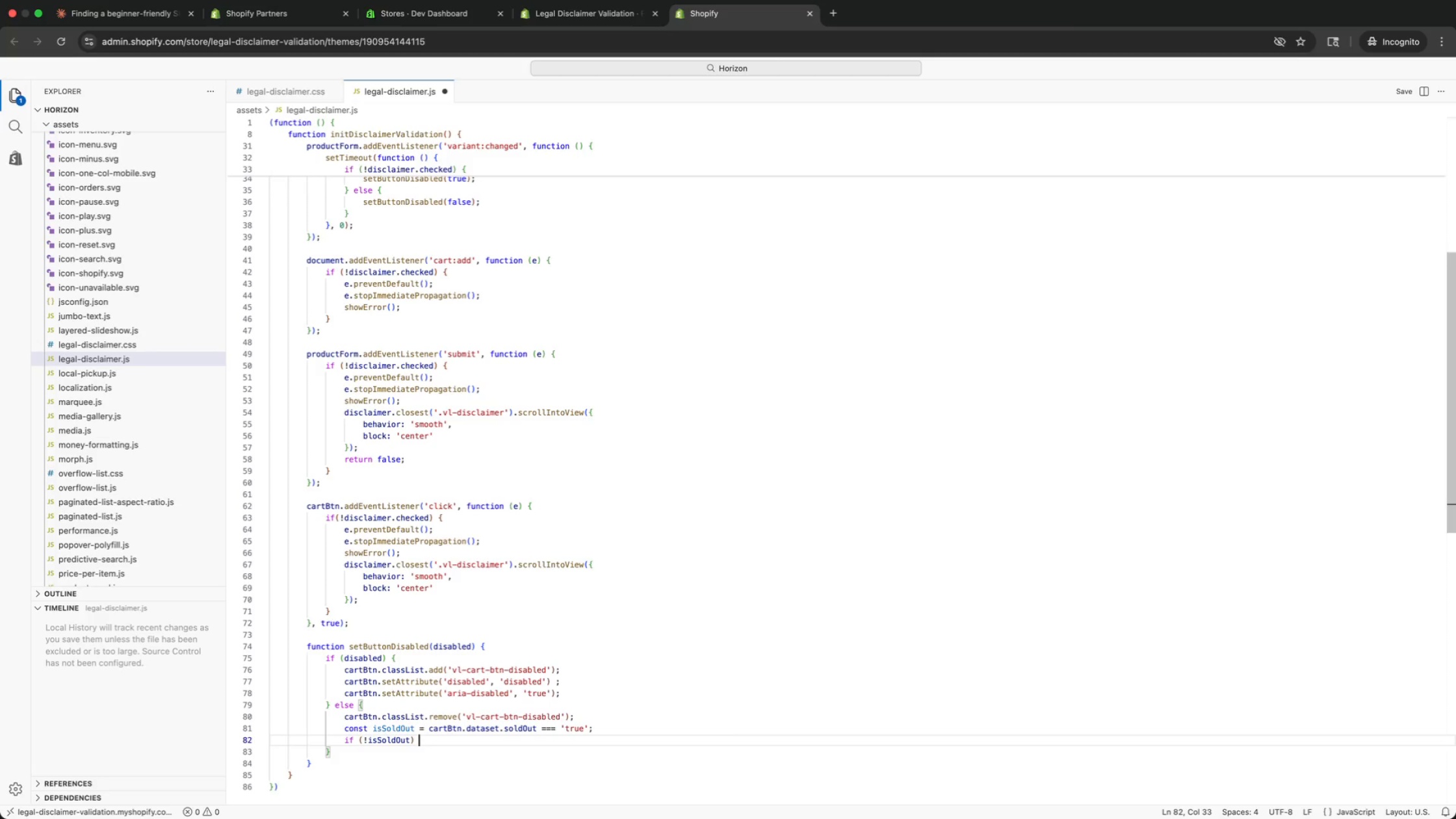 
key(Shift+BracketLeft)
 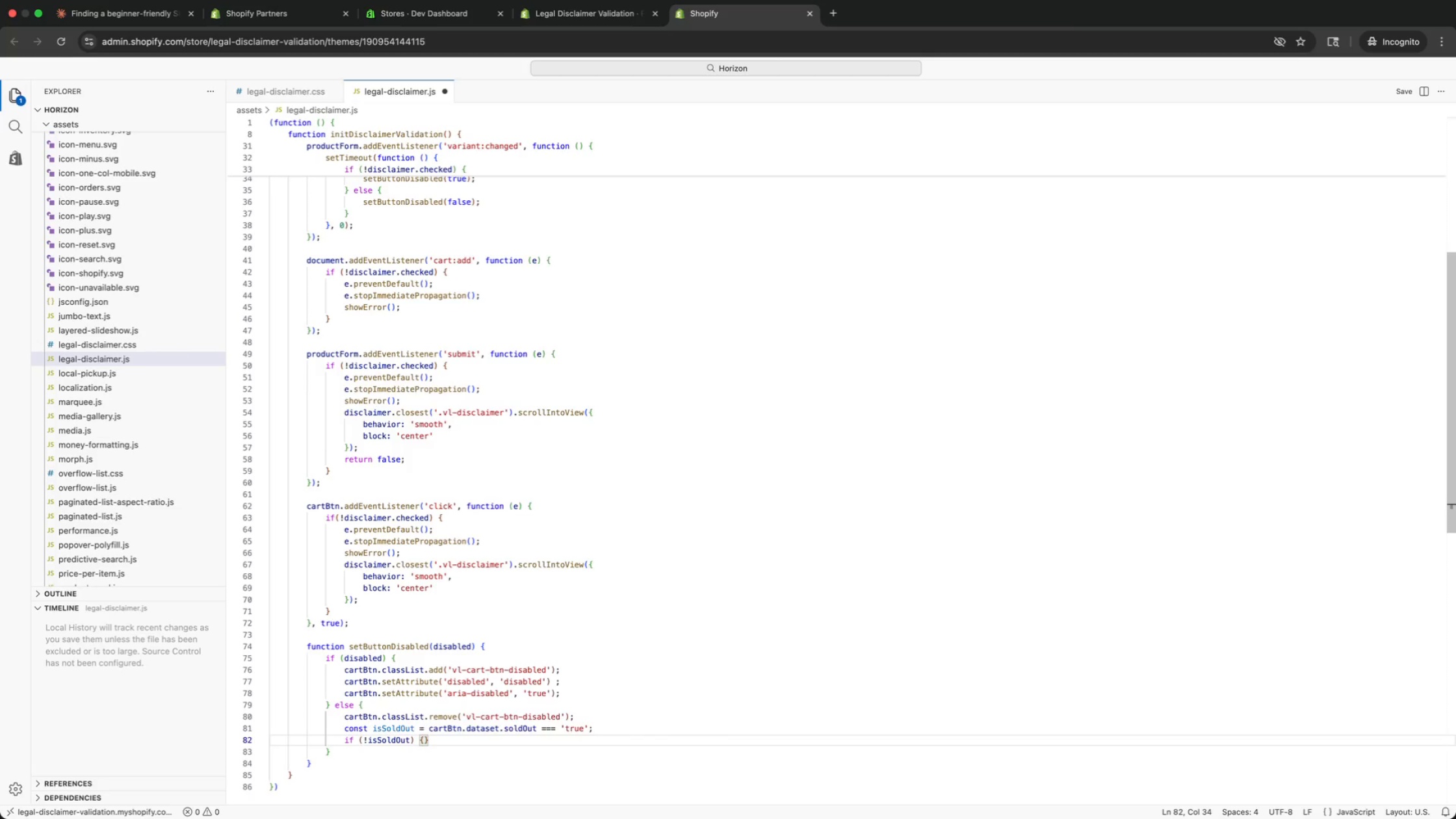 
key(Enter)
 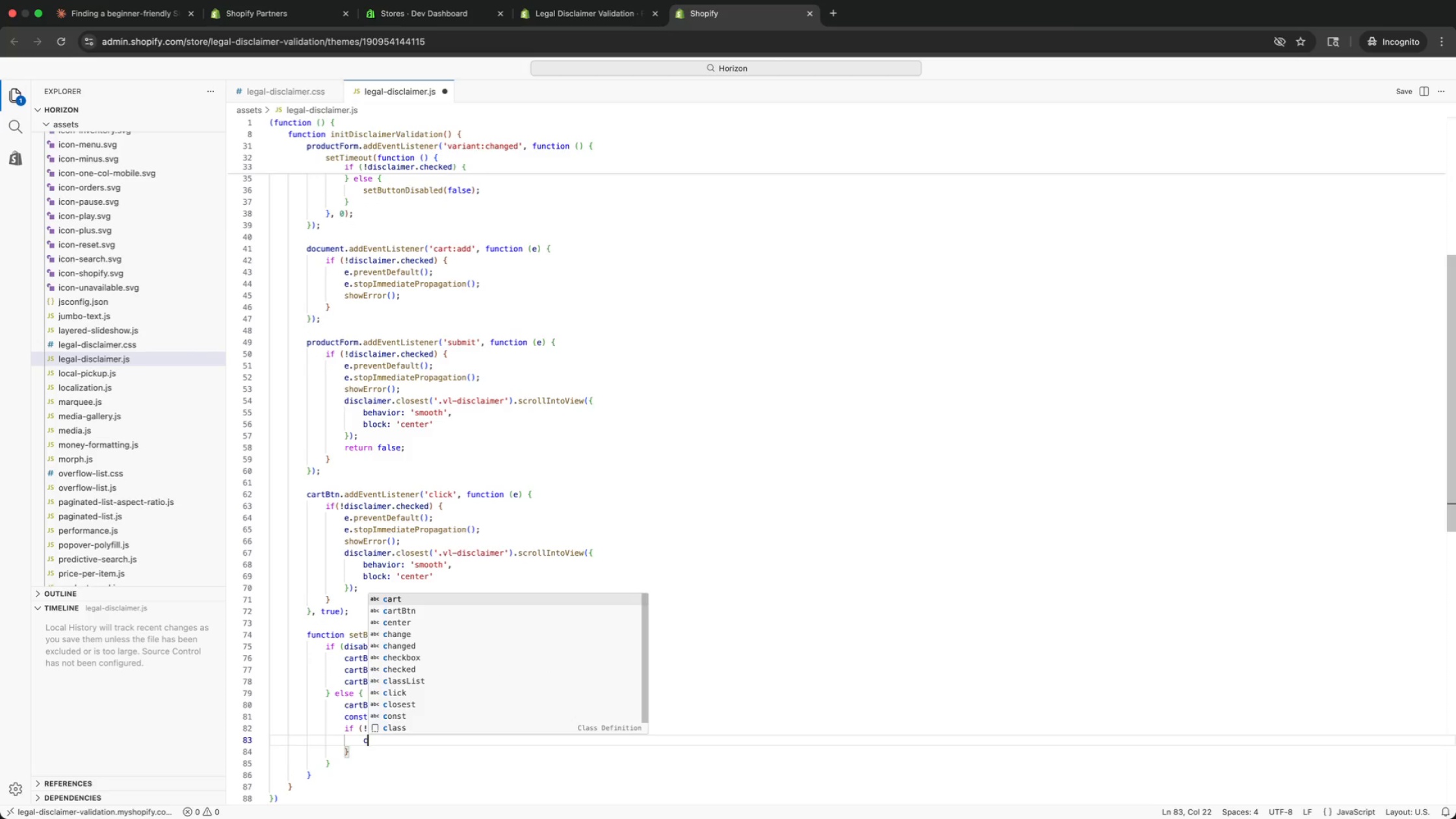 
type(car)
 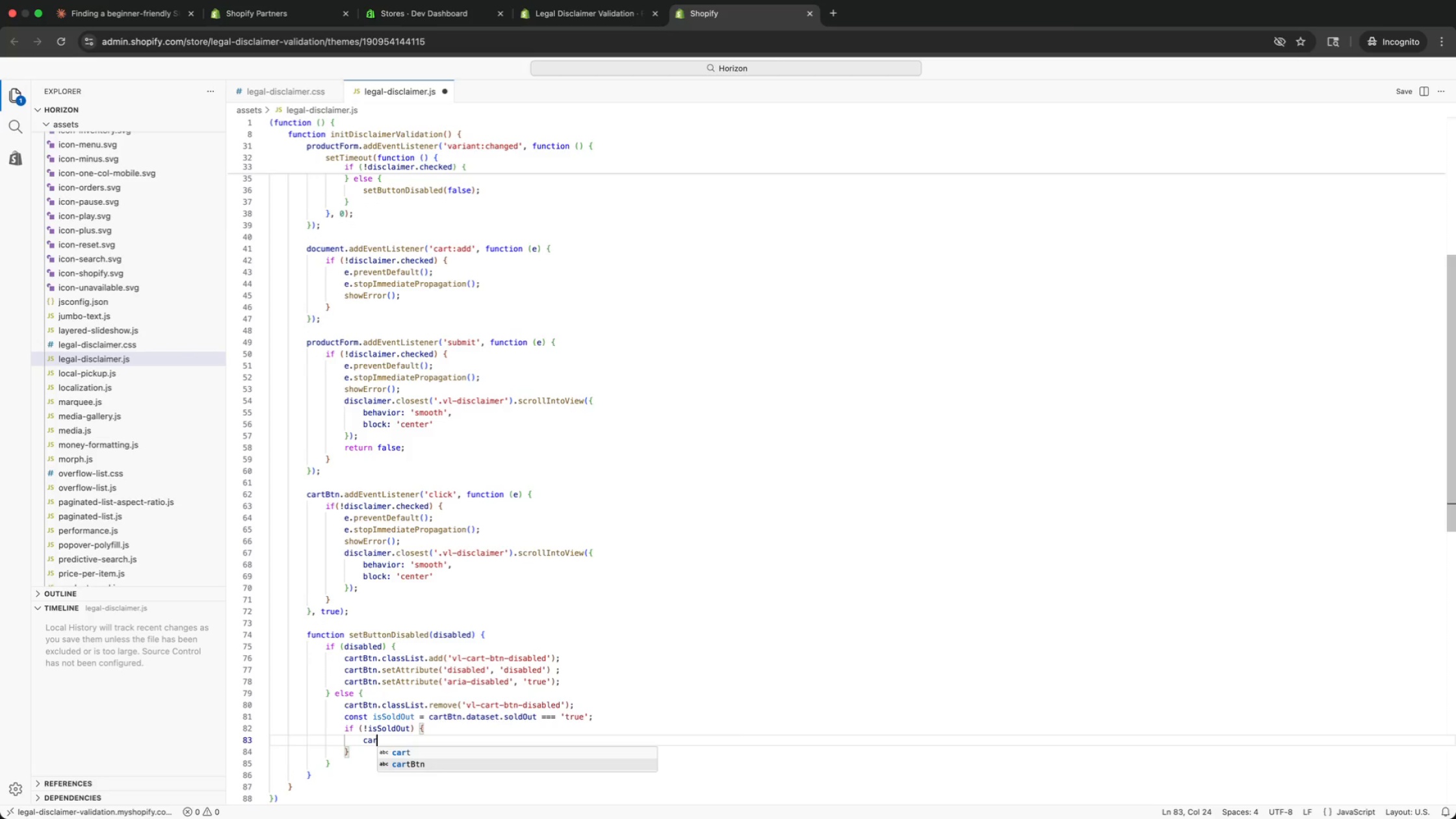 
key(ArrowDown)
 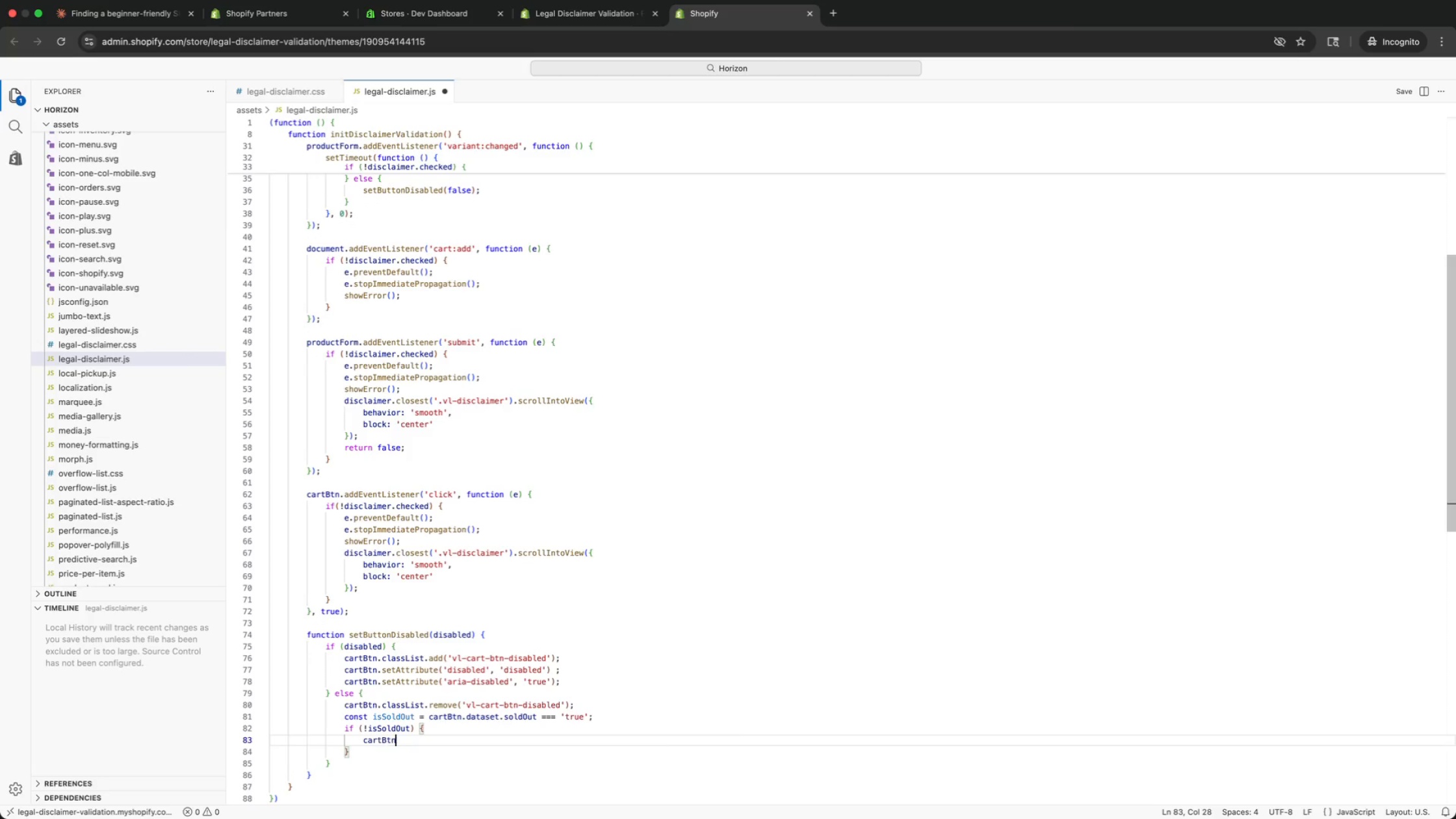 
key(Enter)
 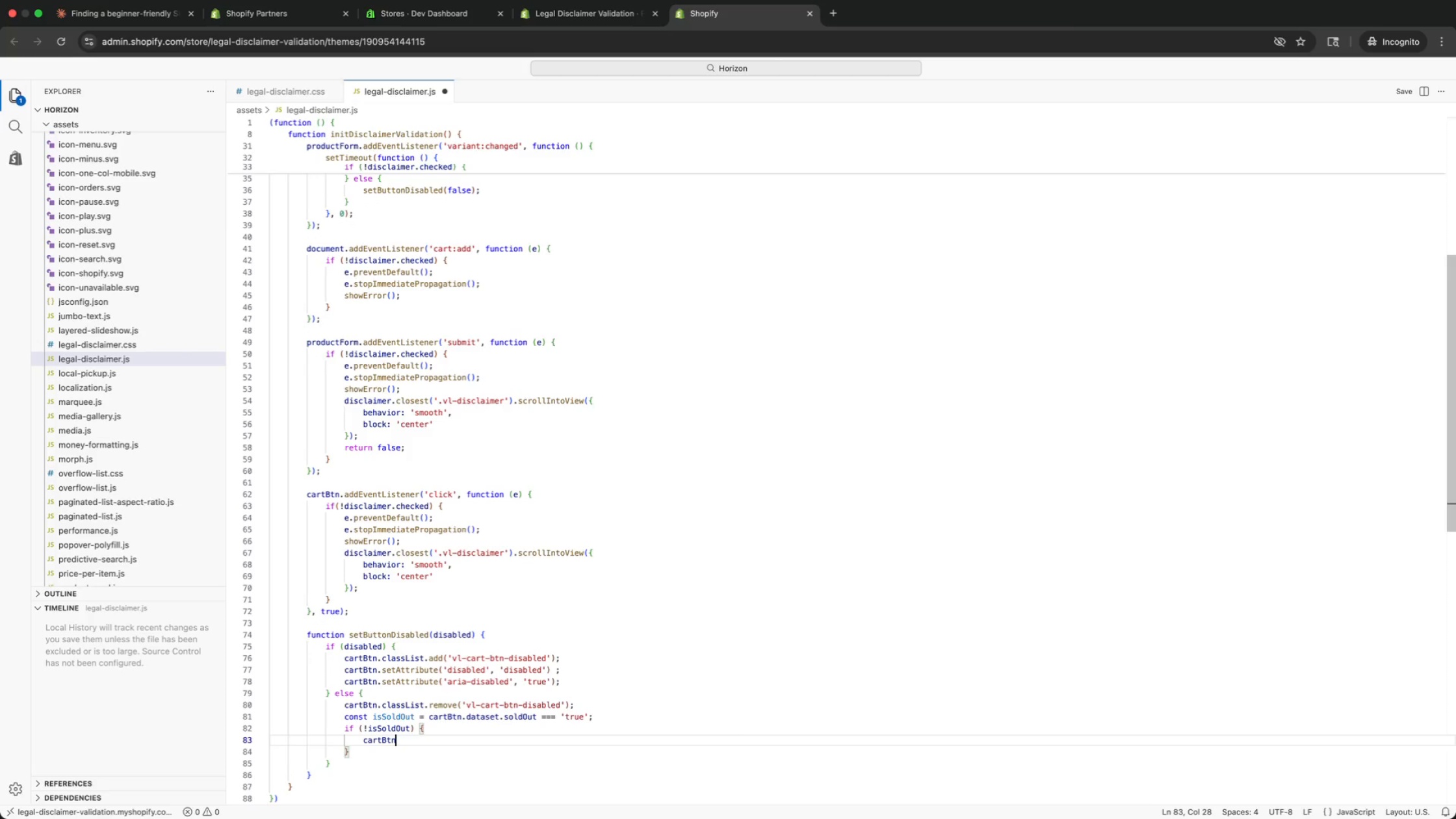 
type(.rem)
 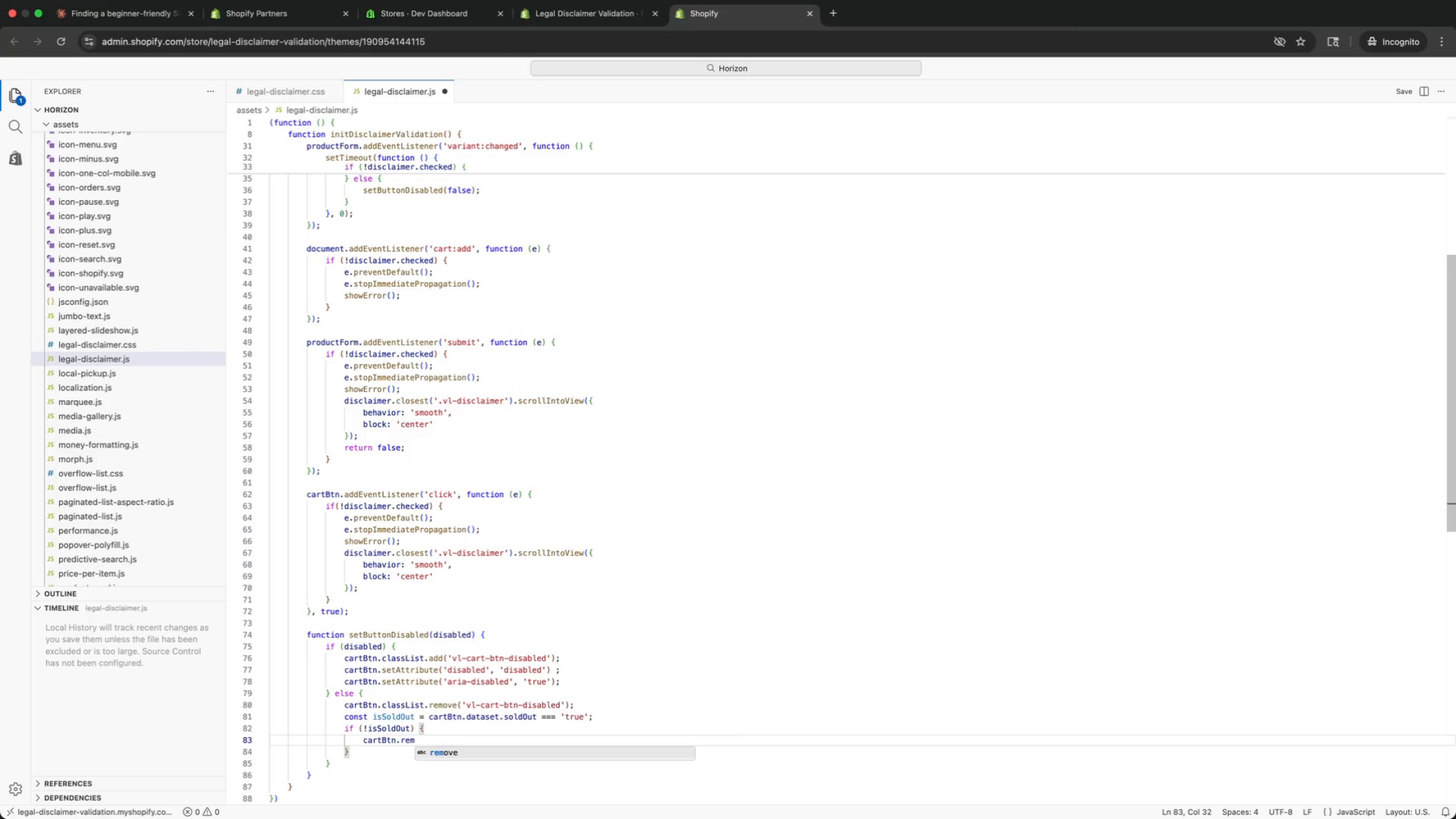 
key(Enter)
 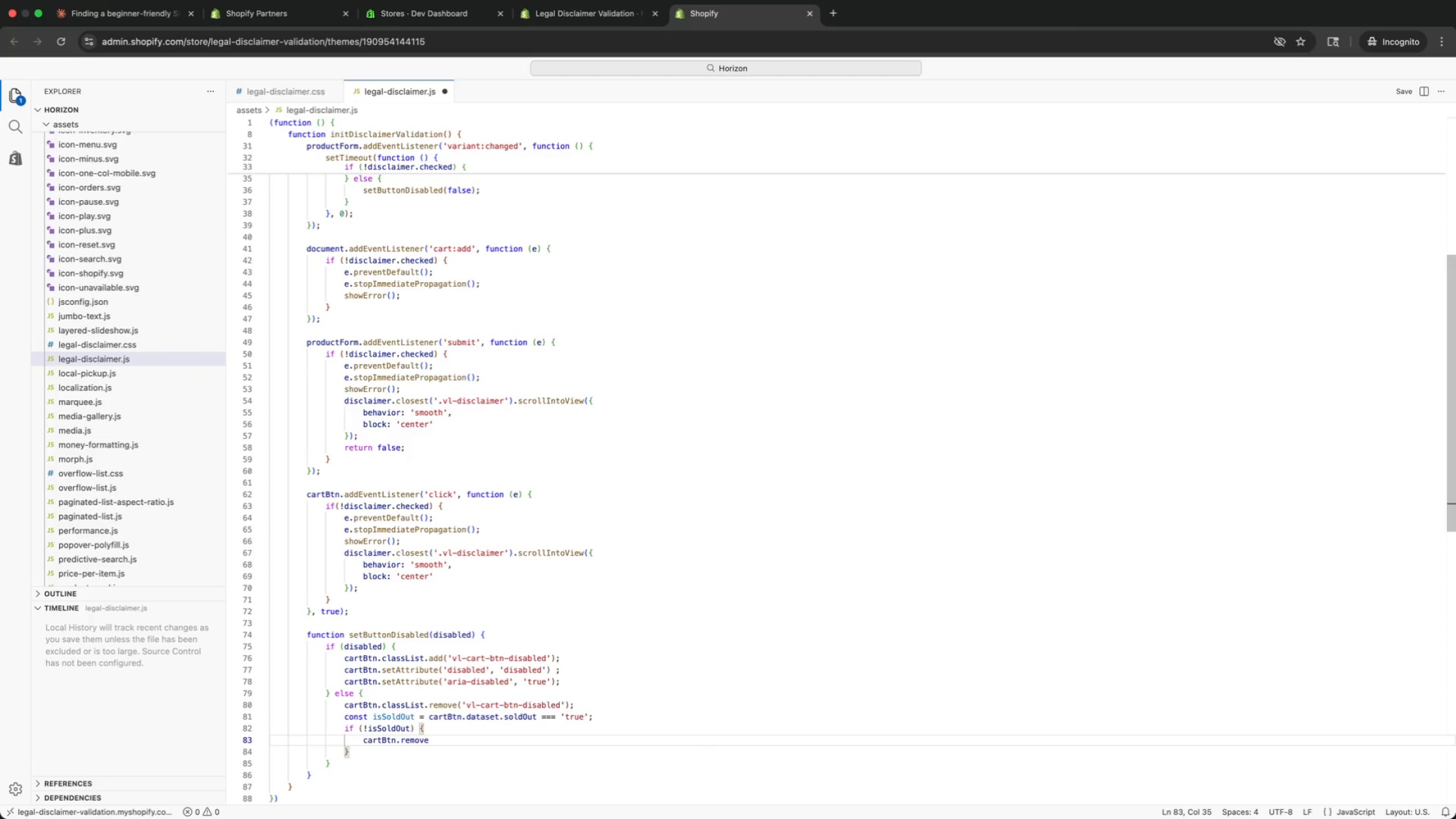 
type(Attribute)
 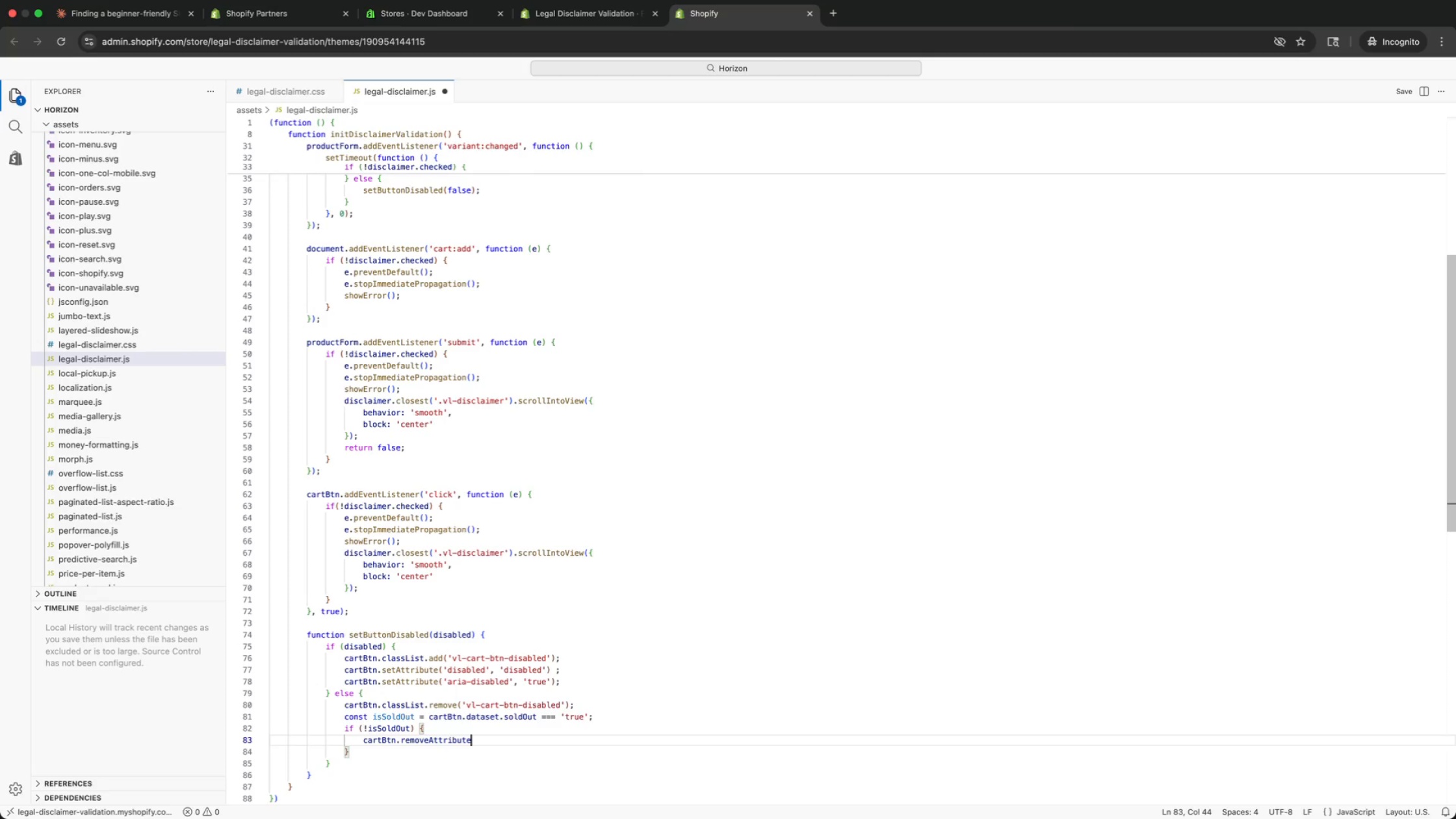 
type(('disabled)
 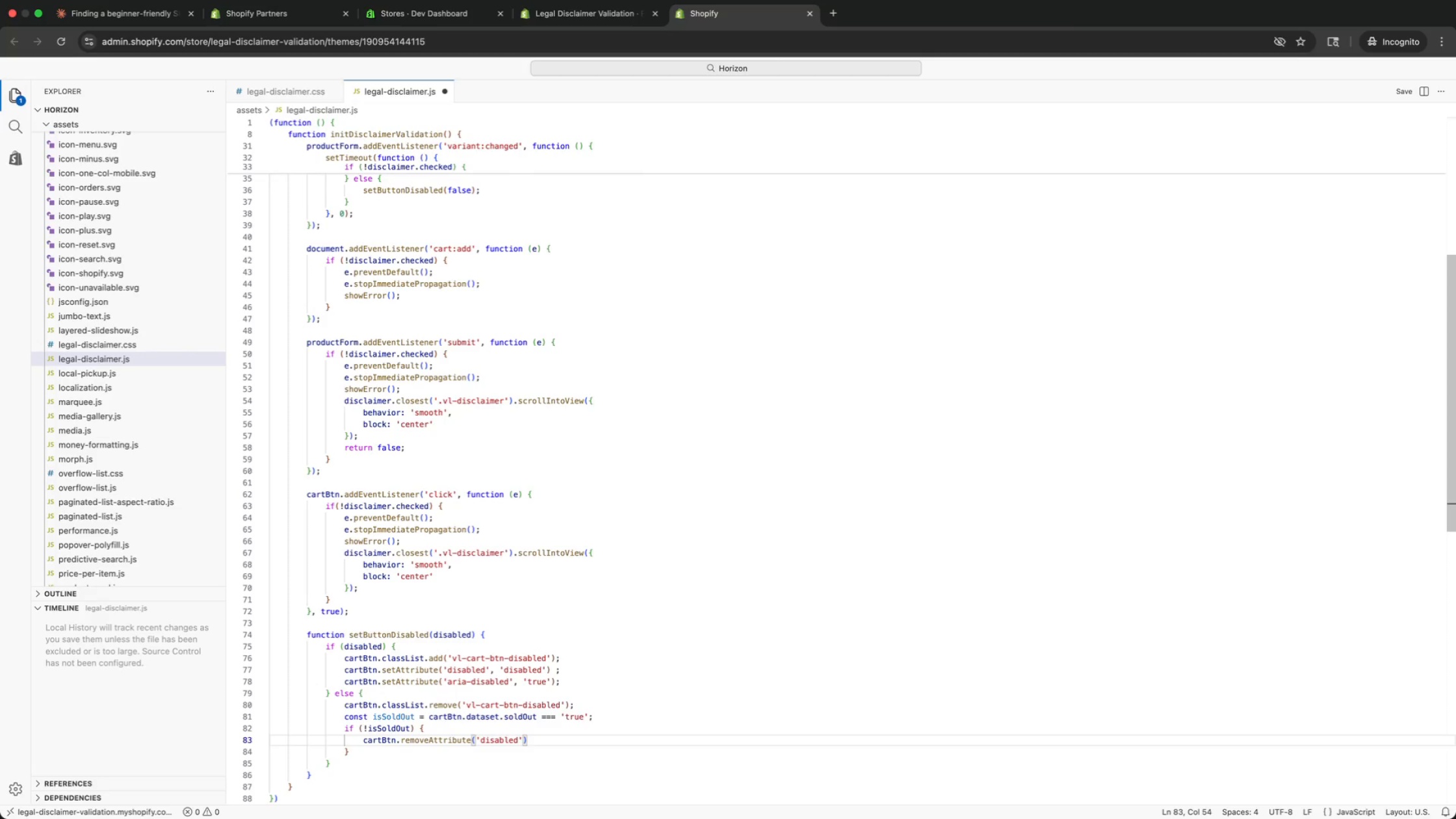 
key(Meta+ArrowRight)
 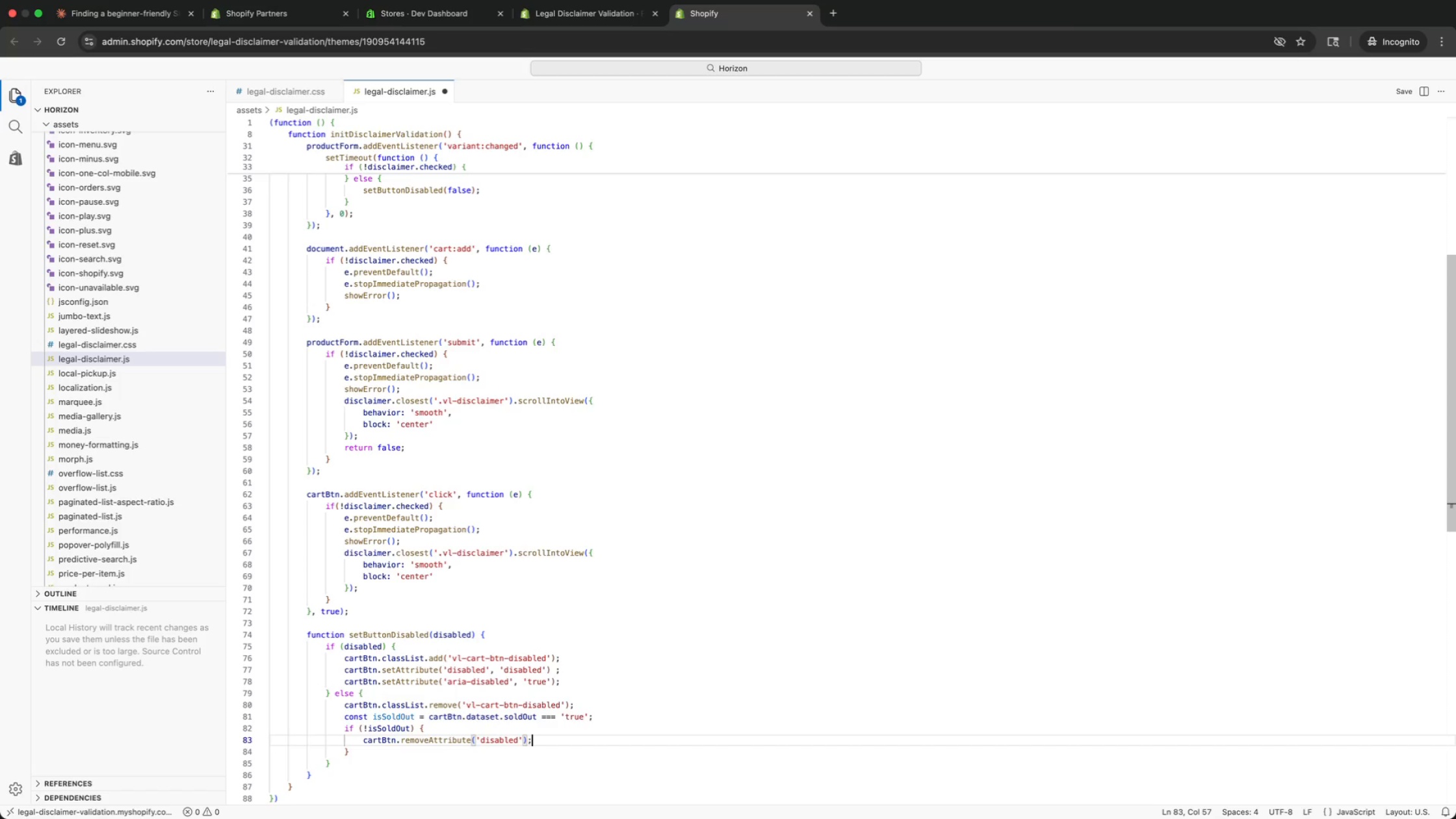 
key(Semicolon)
 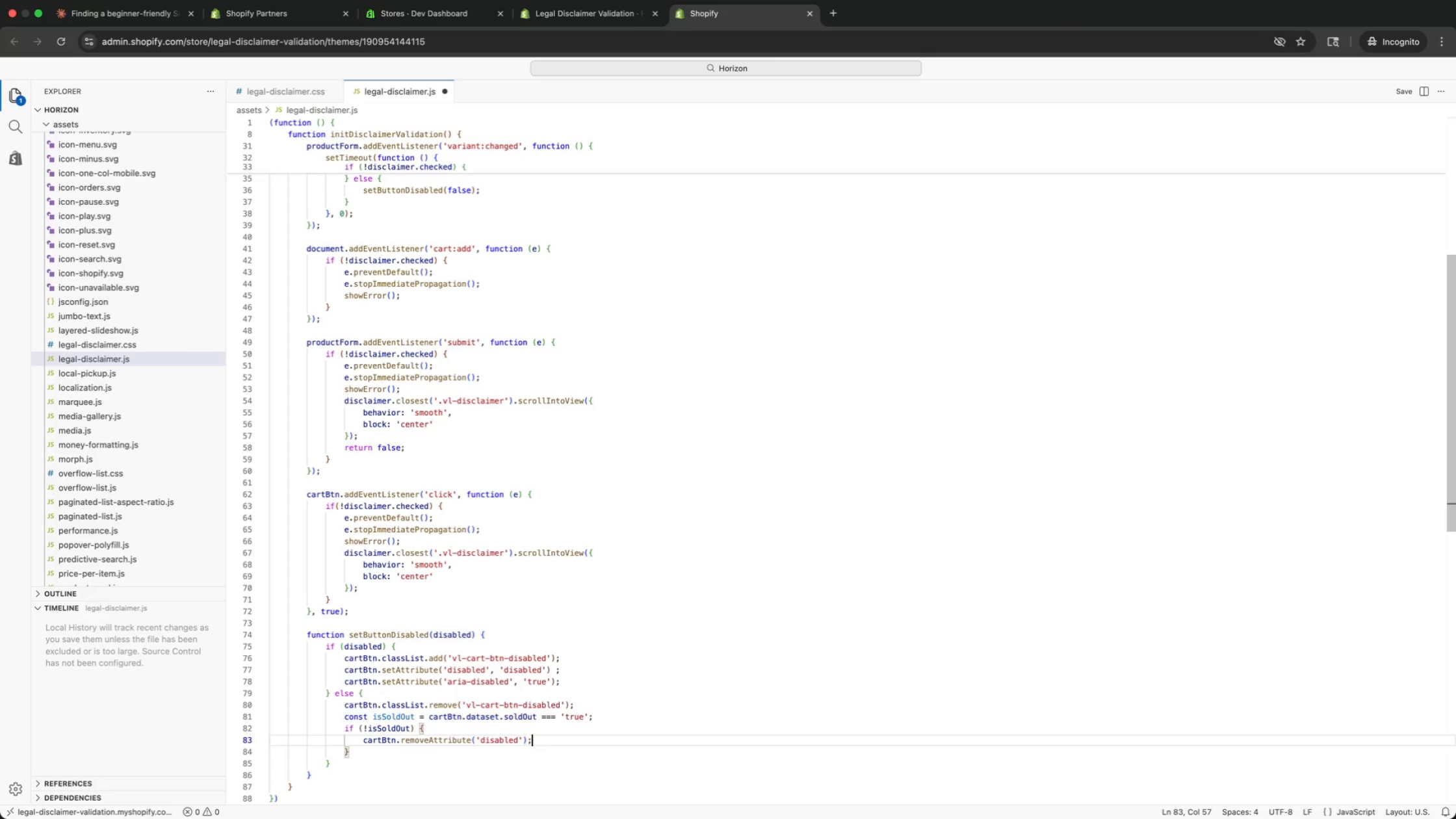 
key(Enter)
 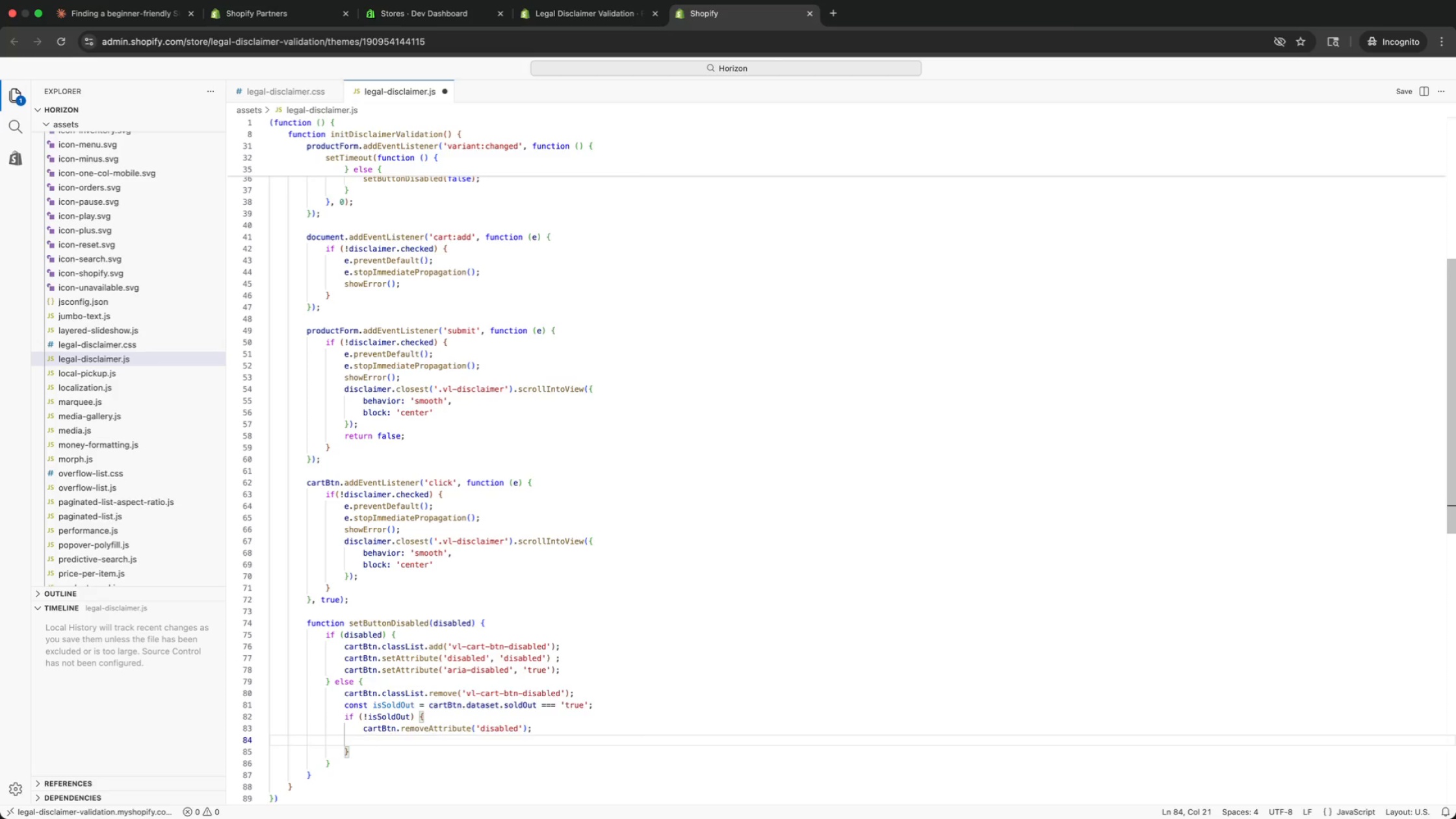 
type(ca)
 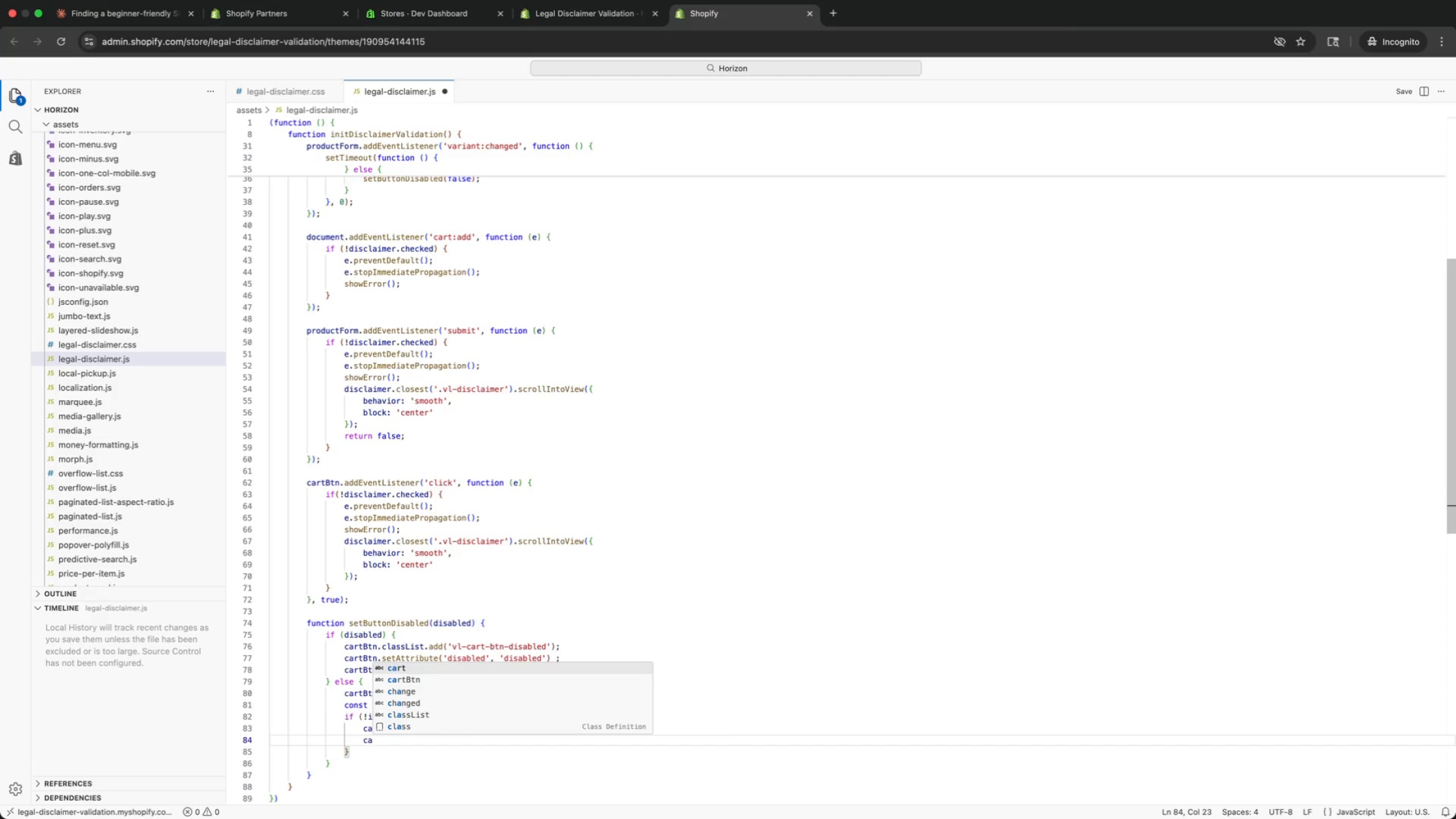 
key(ArrowDown)
 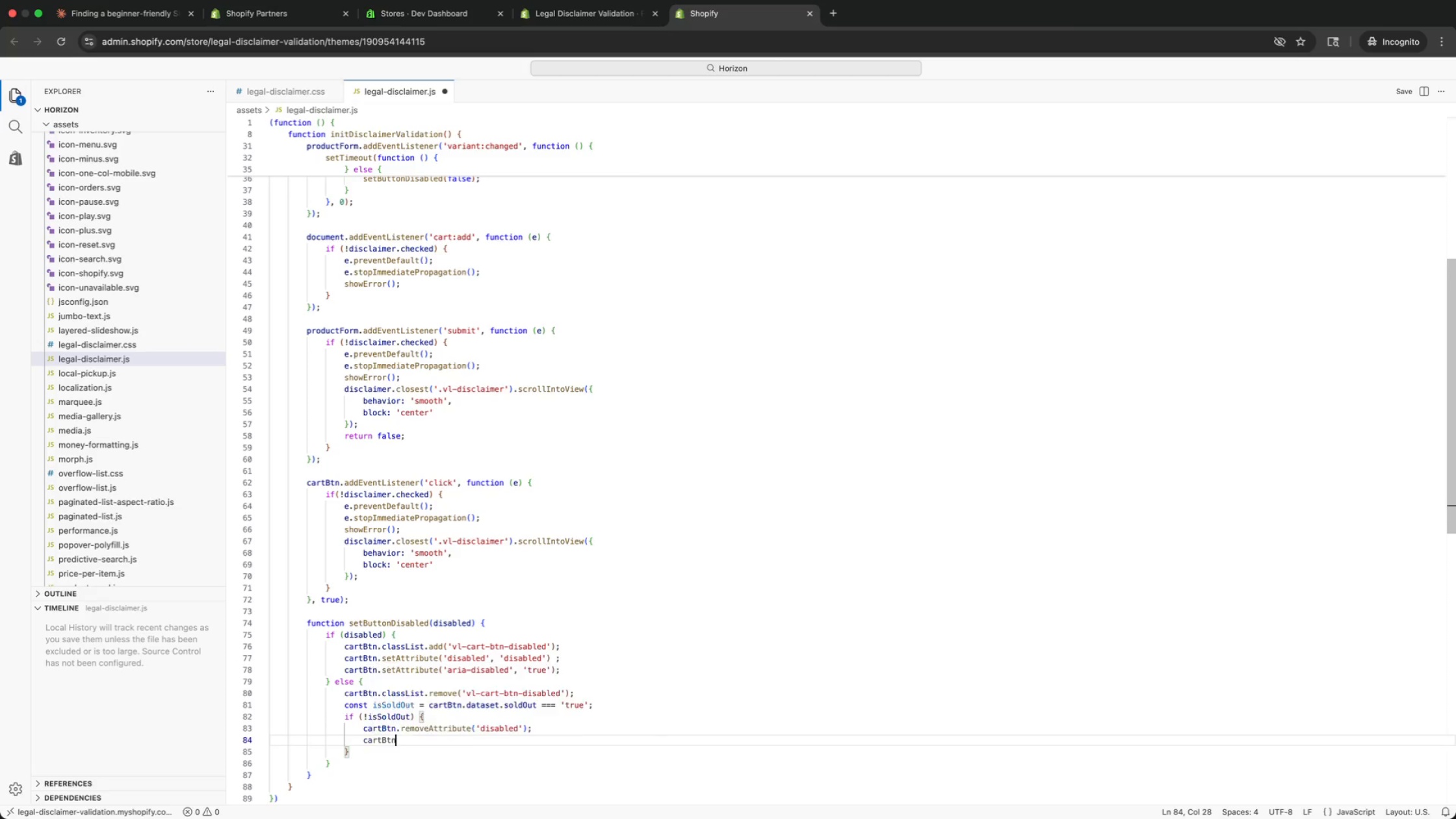 
key(Enter)
 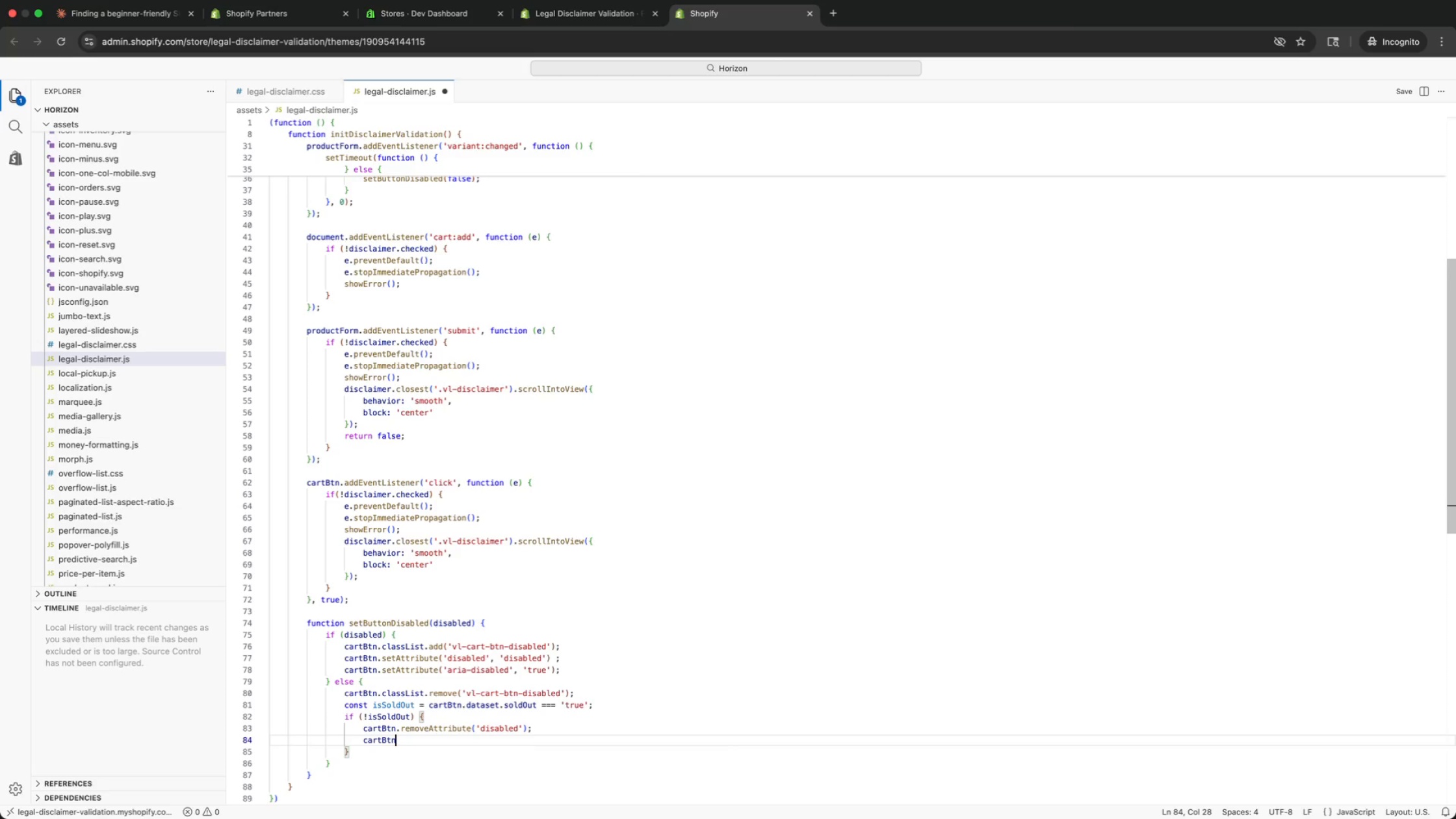 
type(.set)
 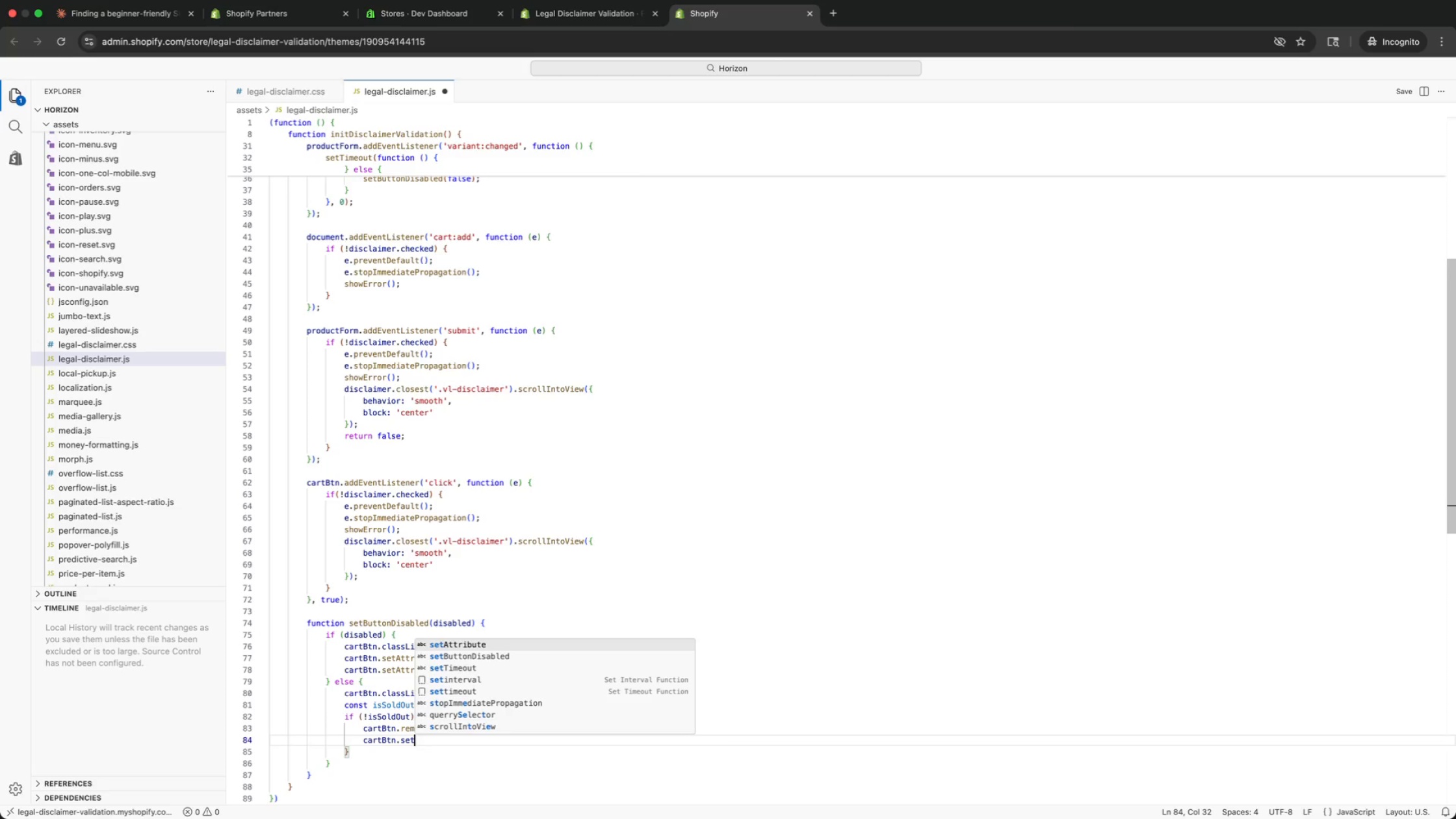 
key(Enter)
 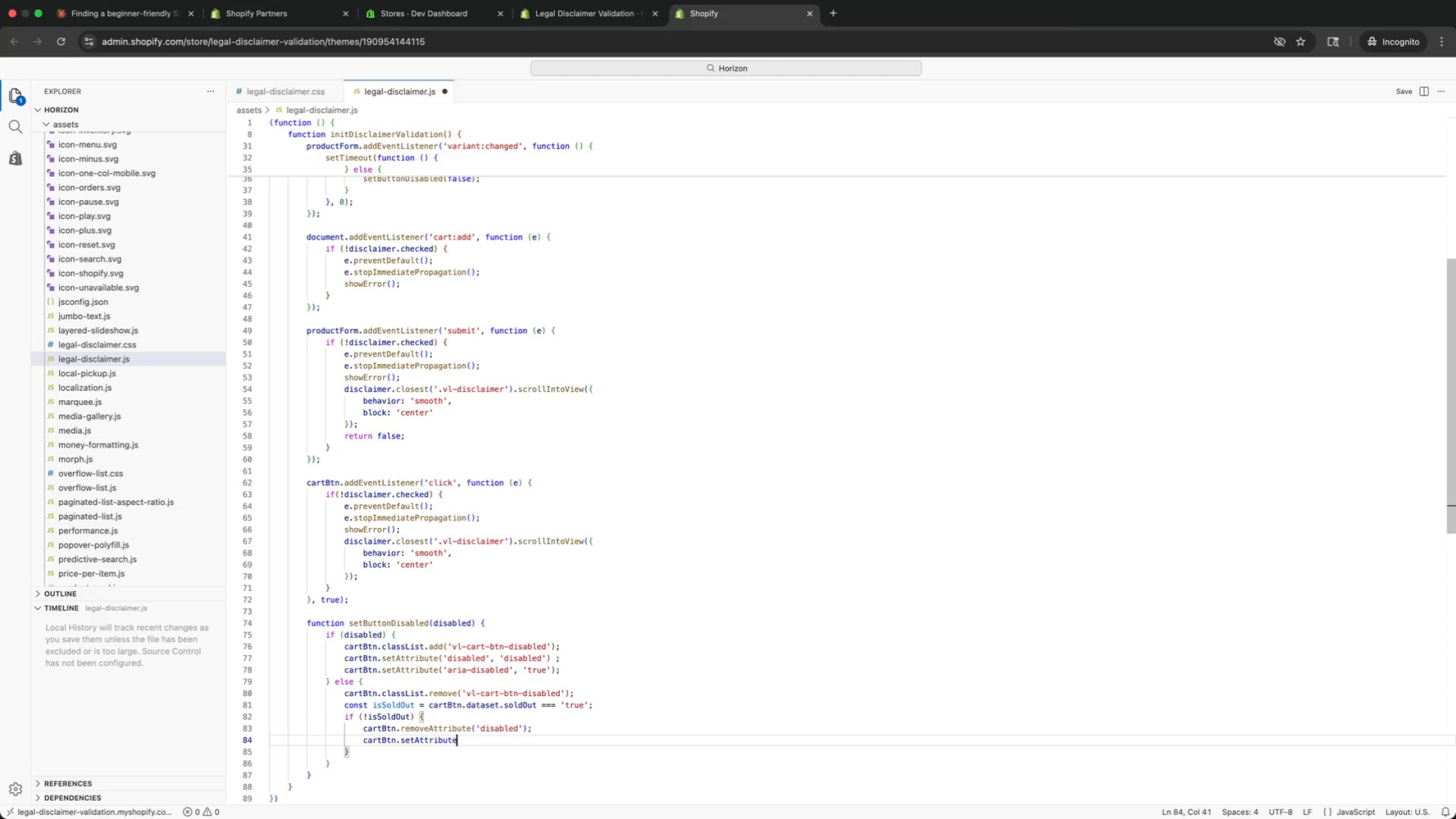 
type(('aria-disabled)
 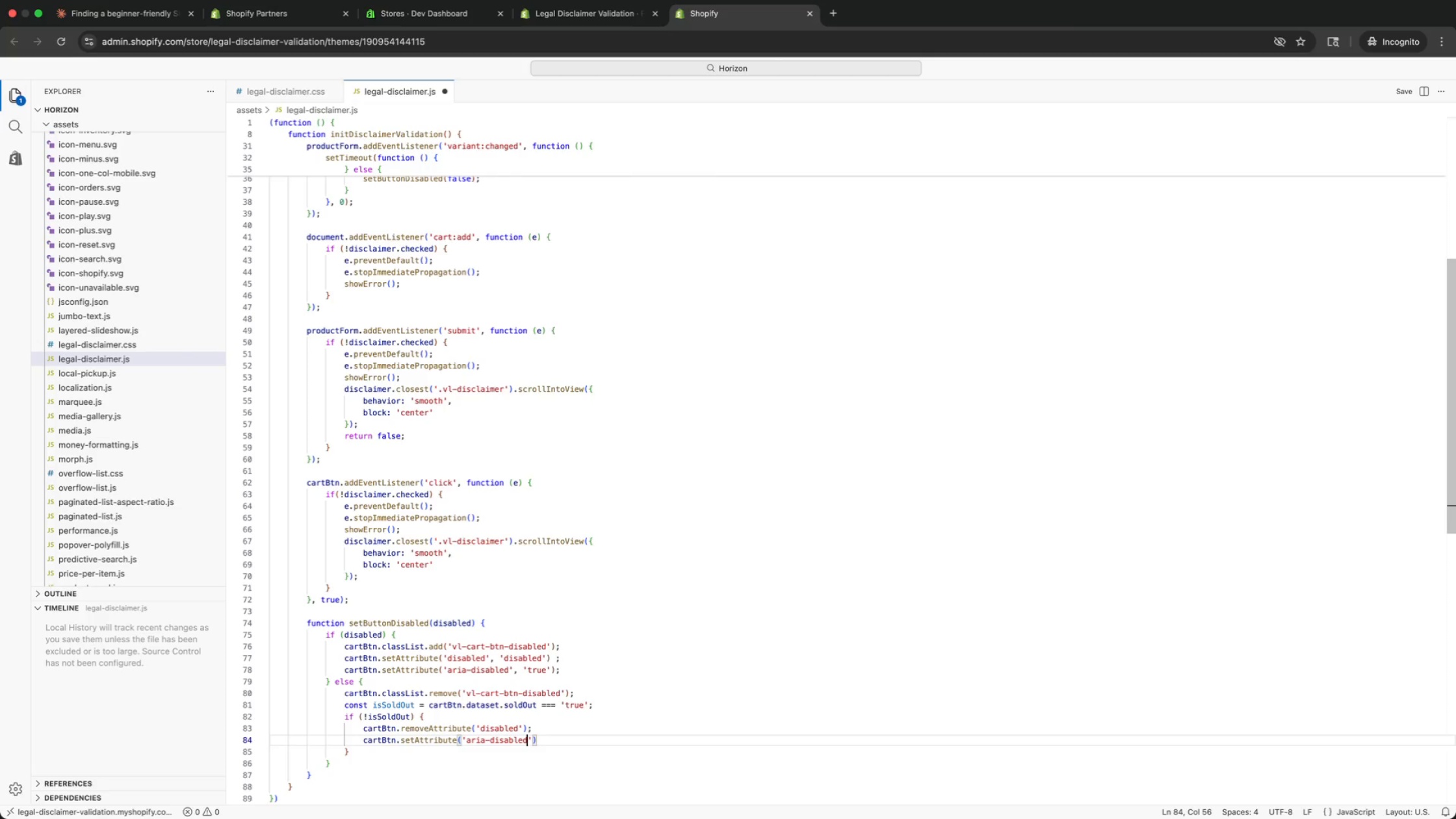 
key(ArrowRight)
 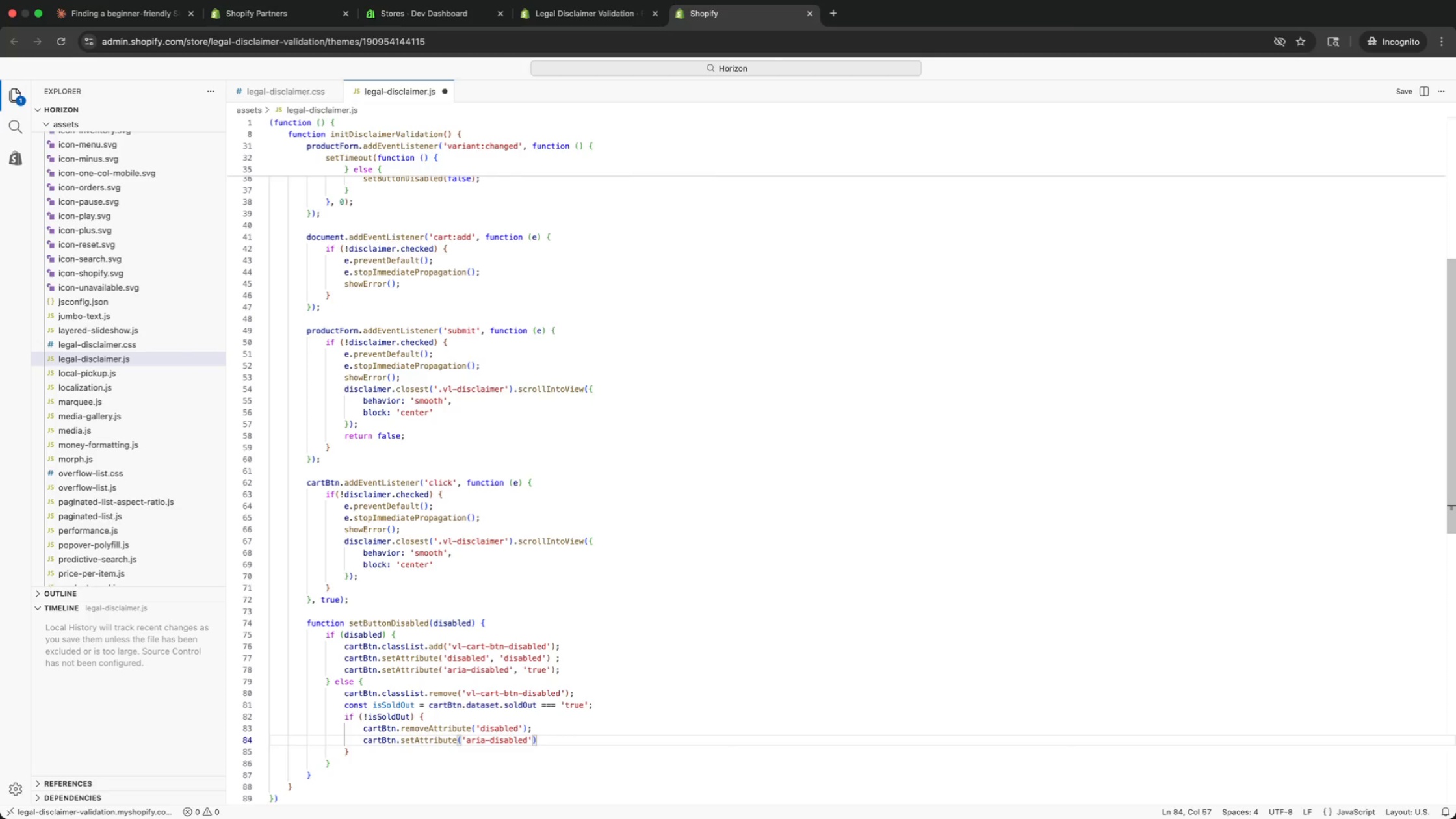 
type(, 'false)
 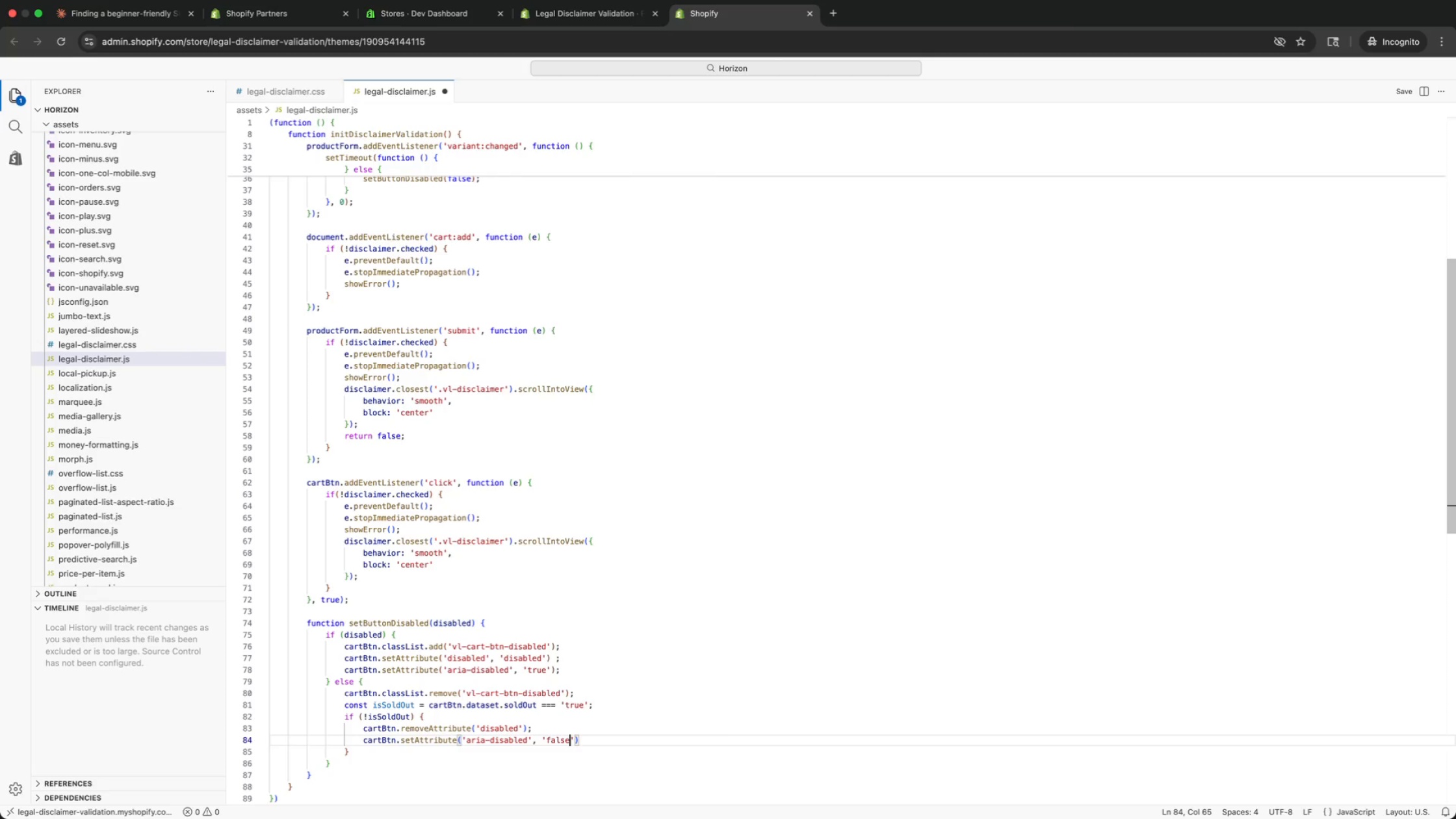 
key(Meta+ArrowRight)
 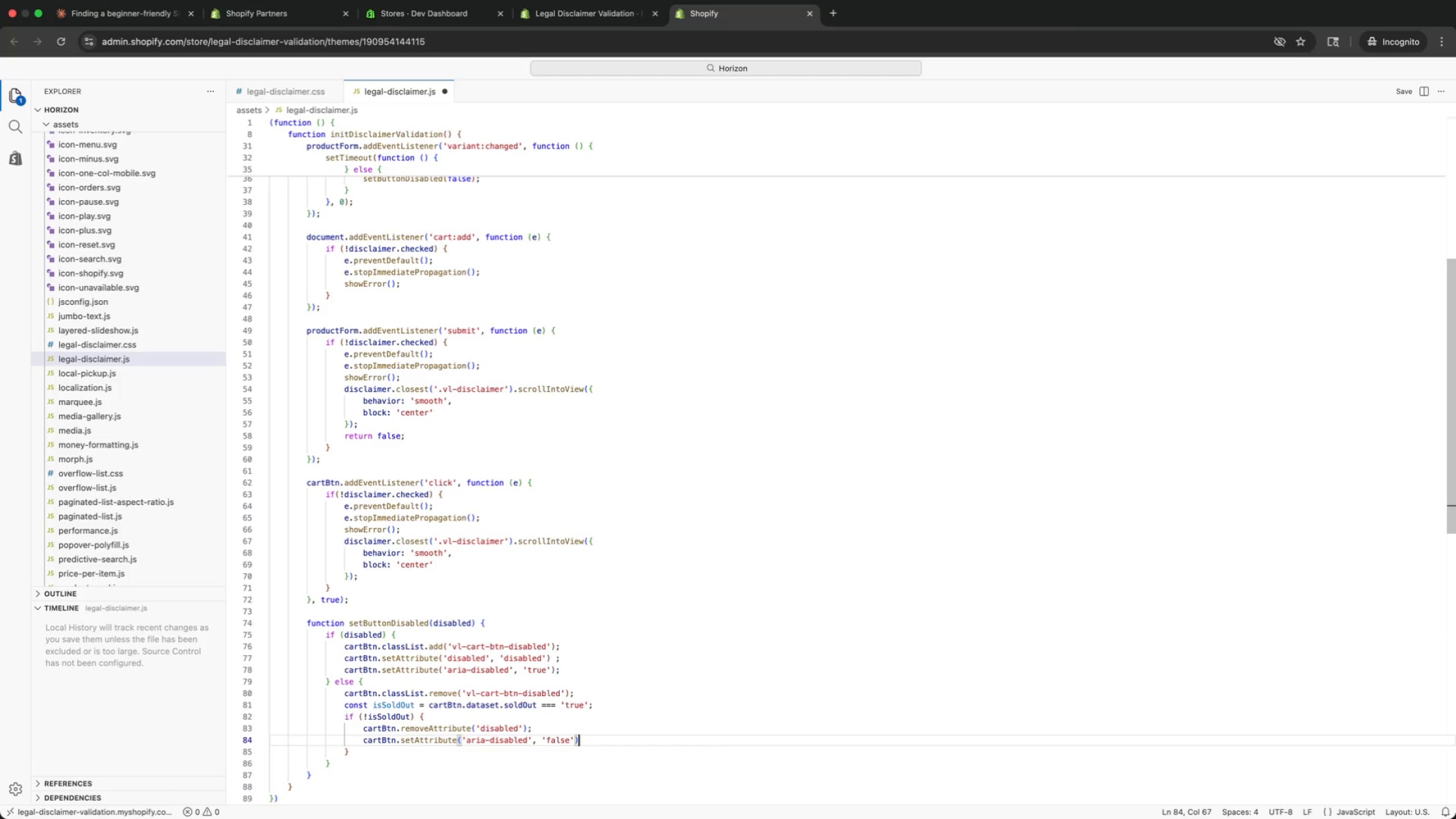 
key(Semicolon)
 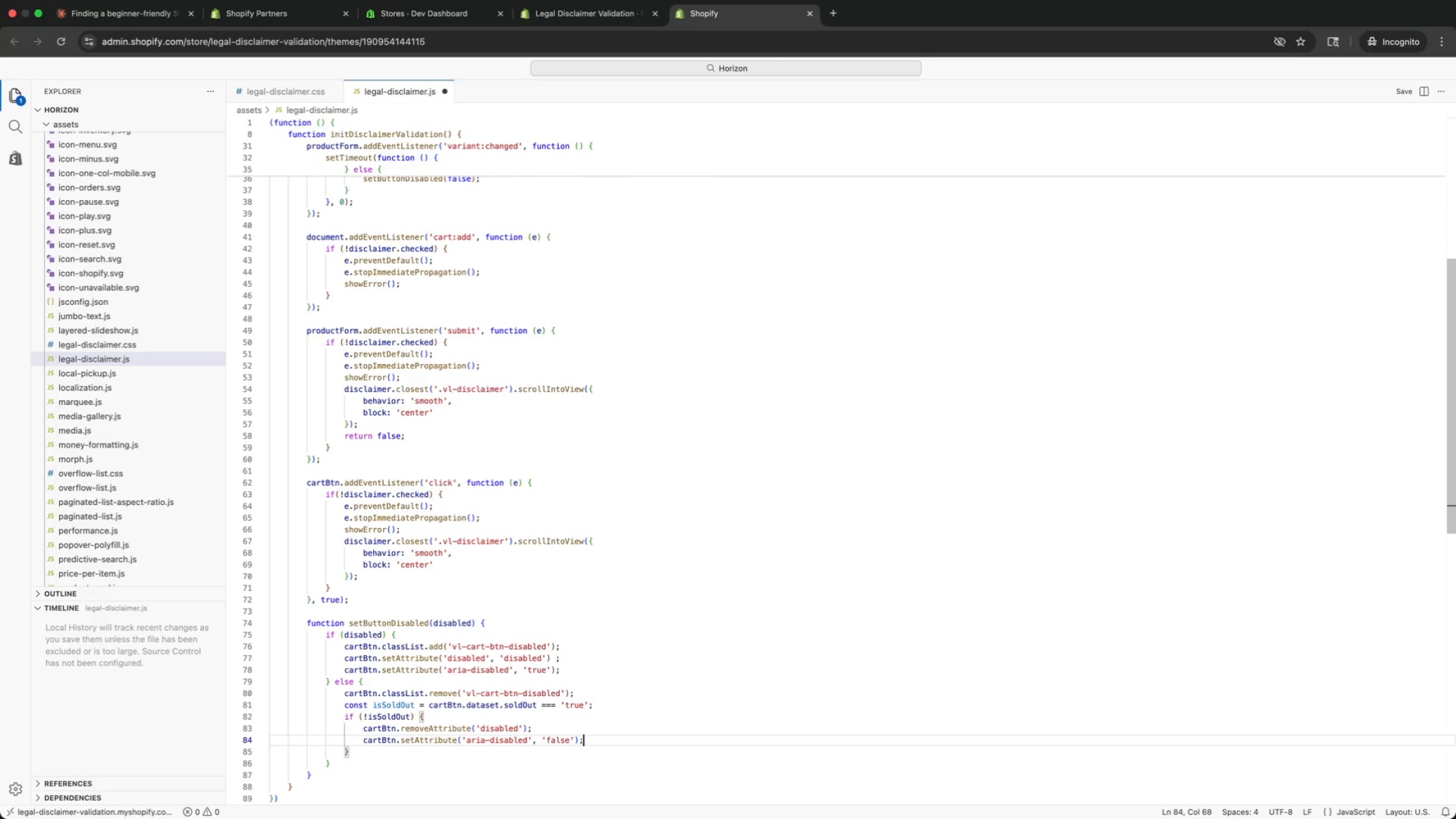 
key(ArrowDown)
 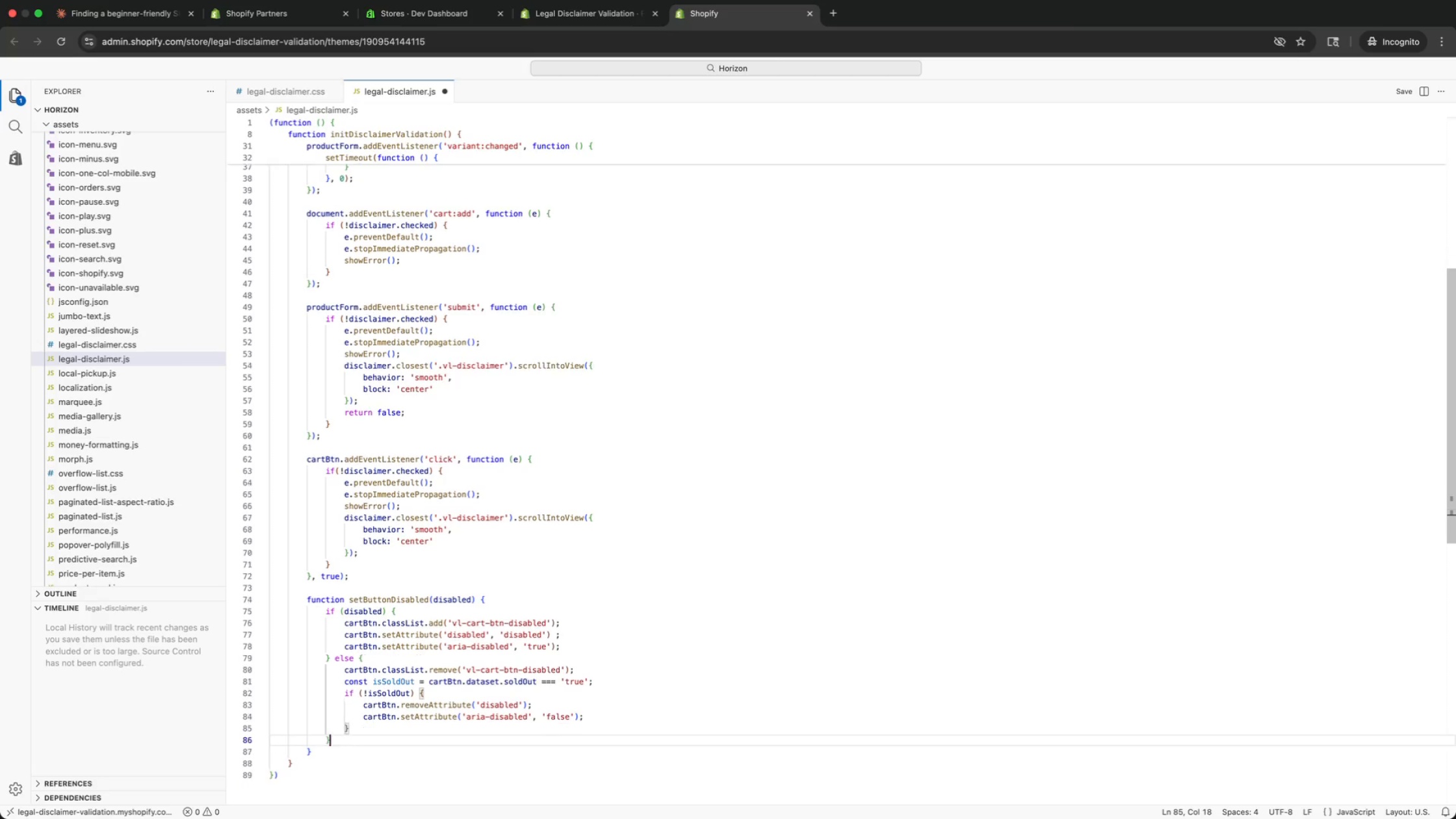 
key(ArrowDown)
 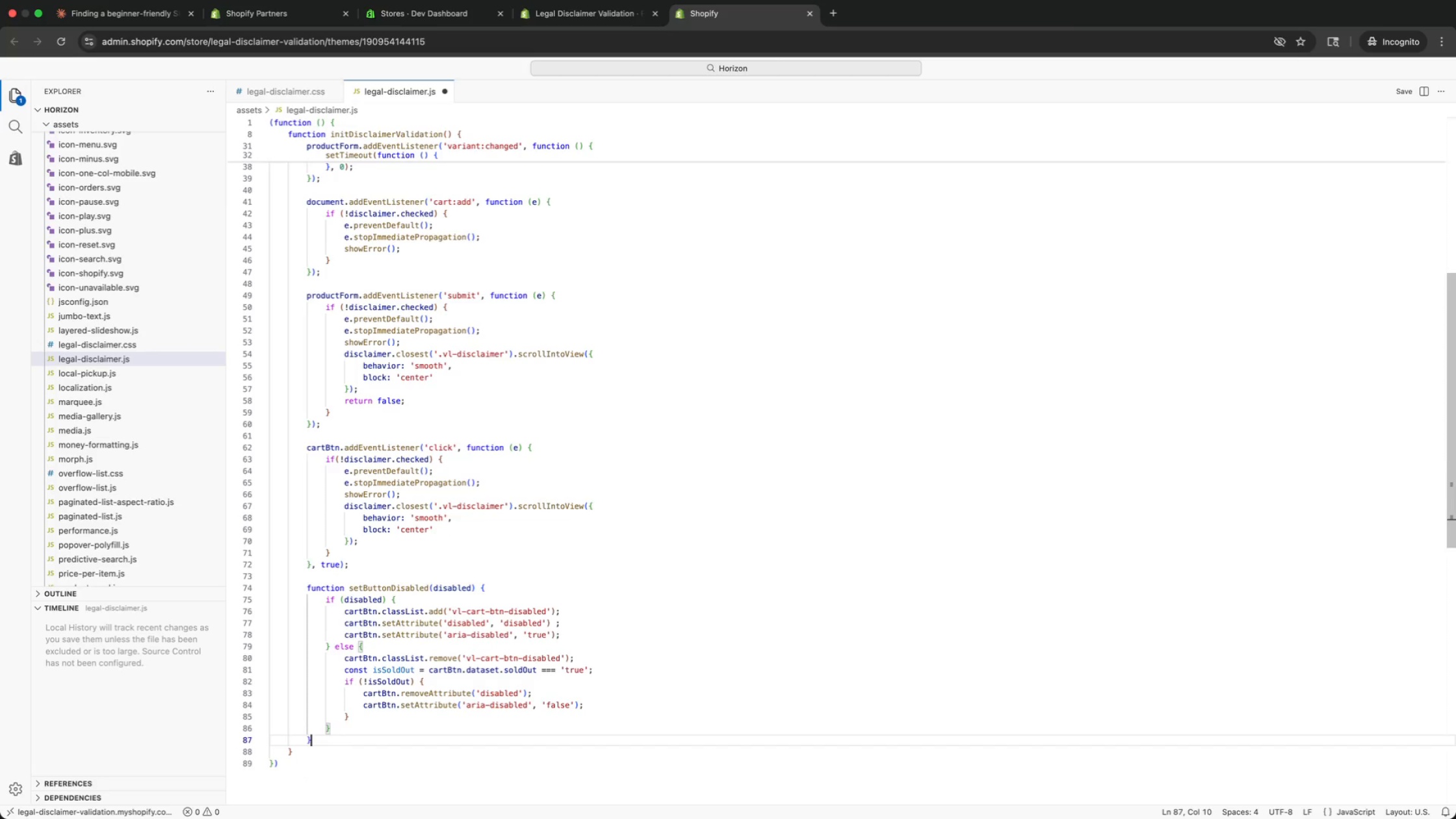 
key(ArrowDown)
 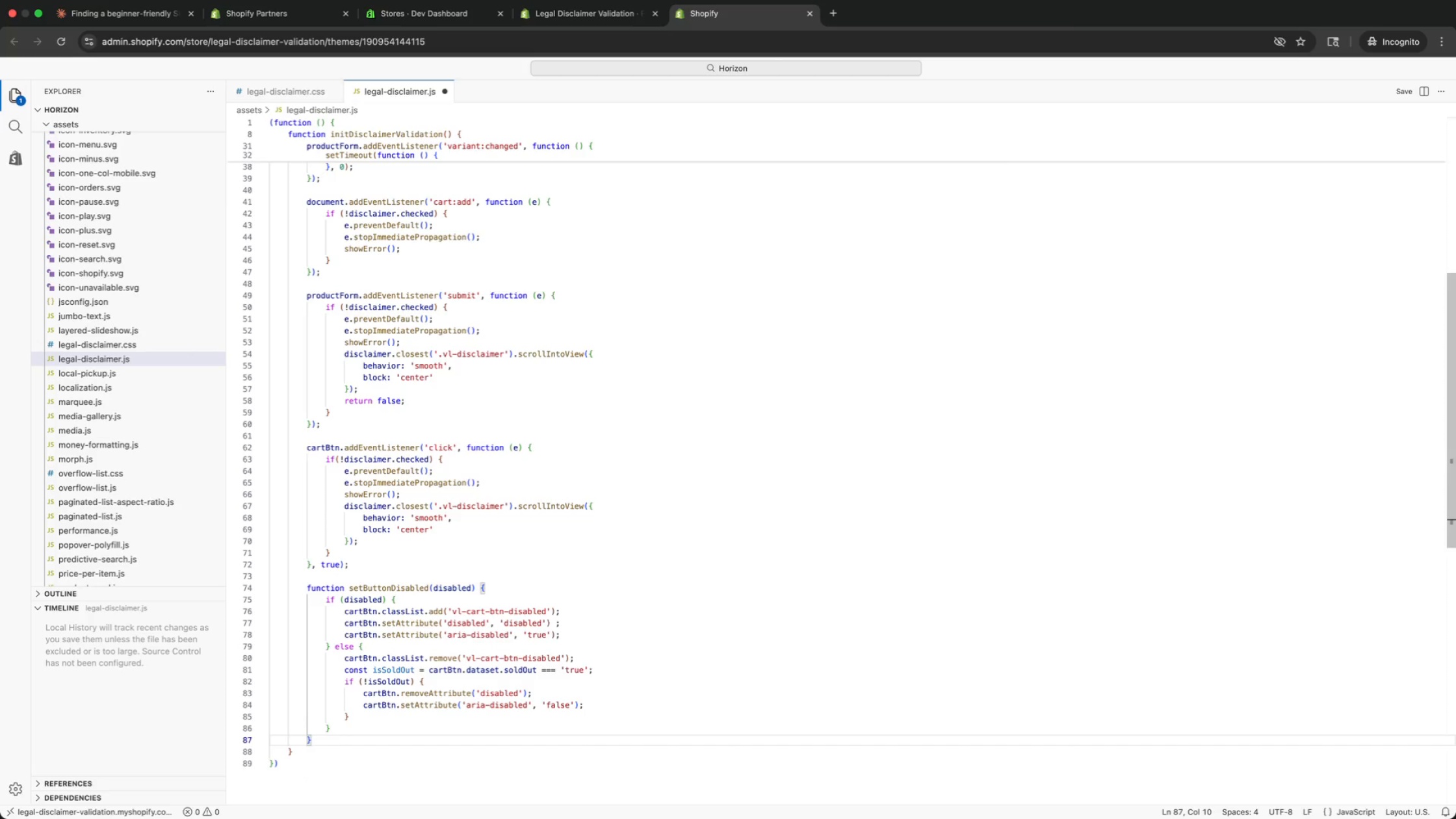 
key(Enter)
 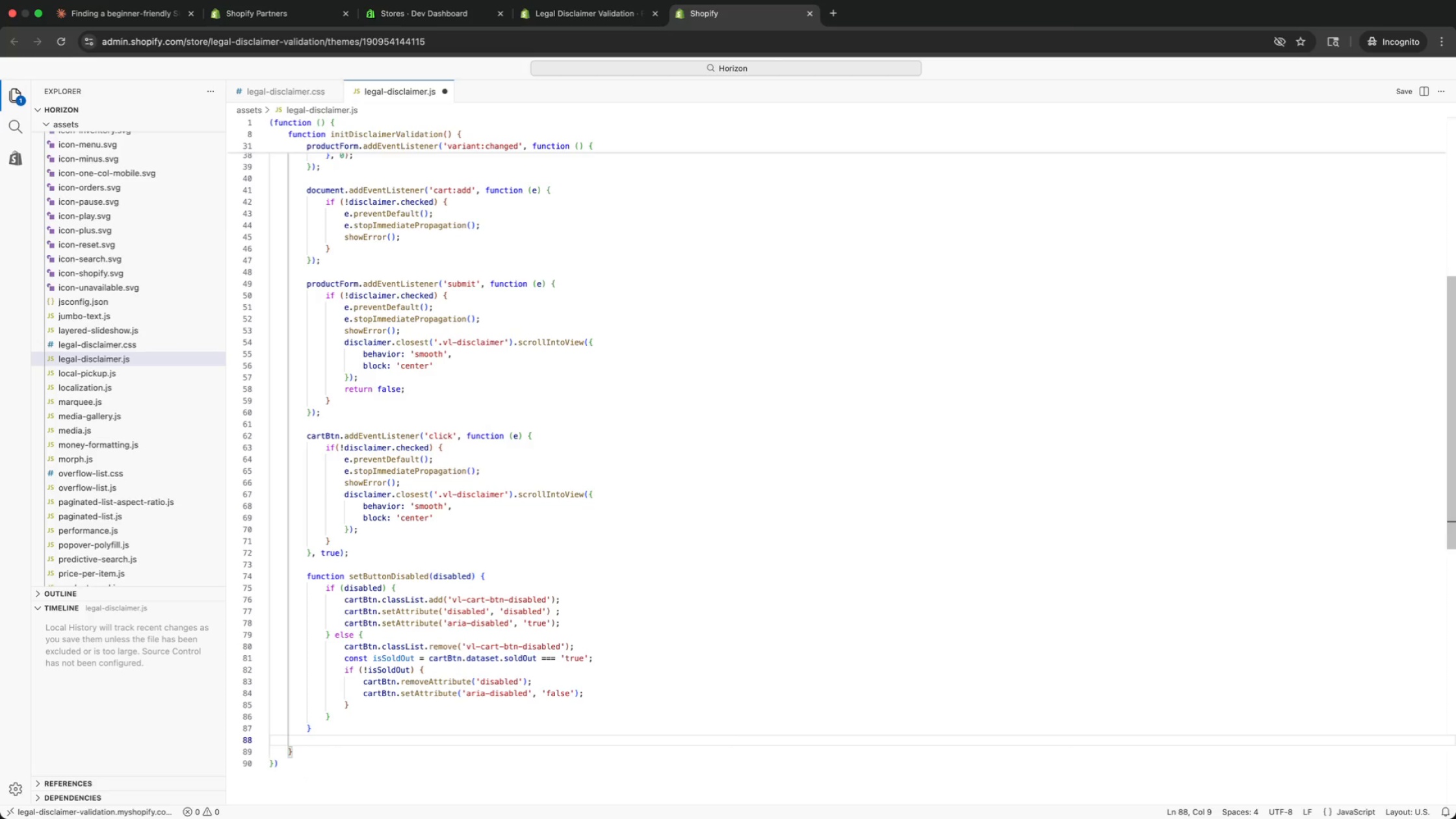 
key(Enter)
 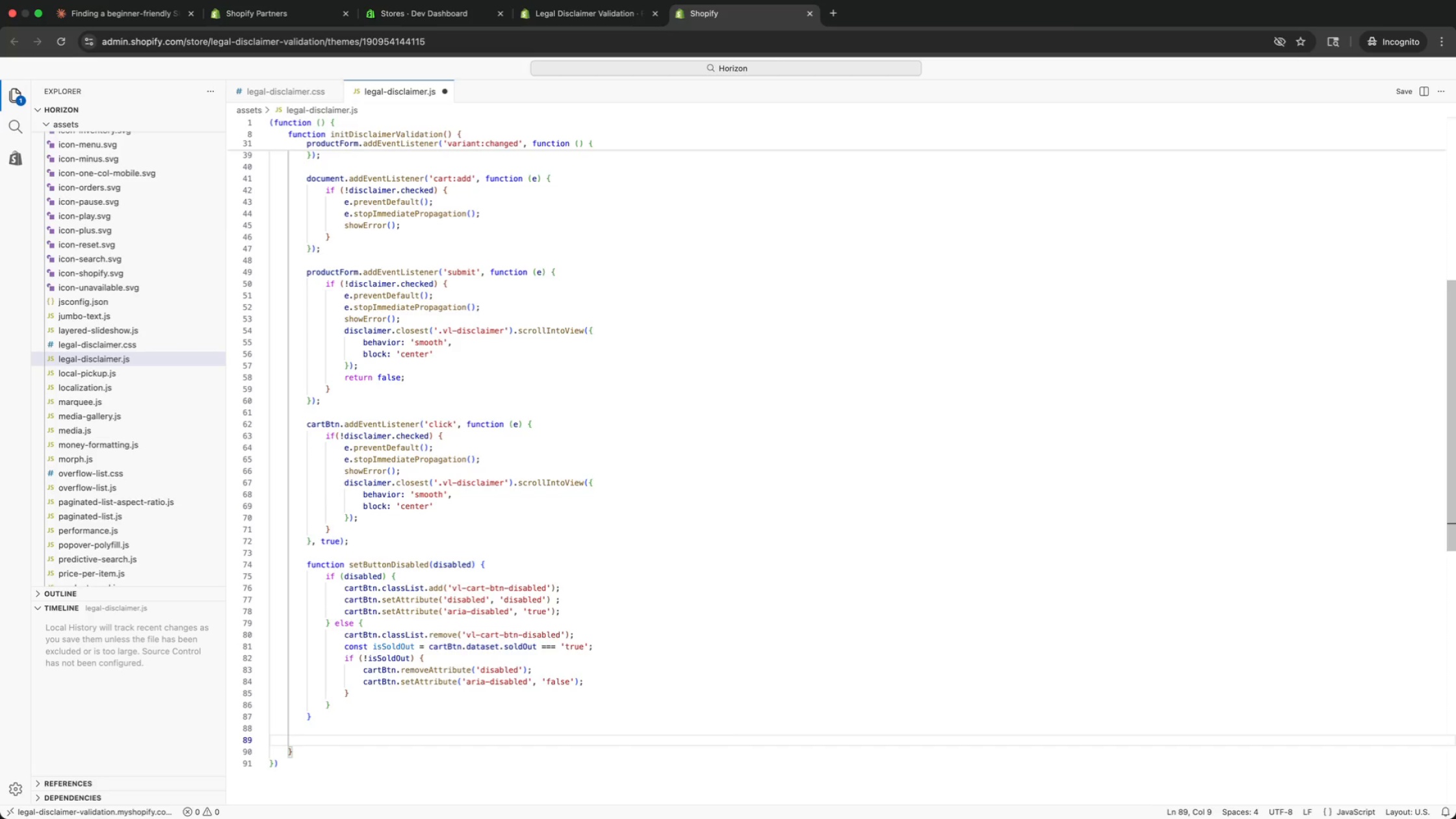 
type(fun)
 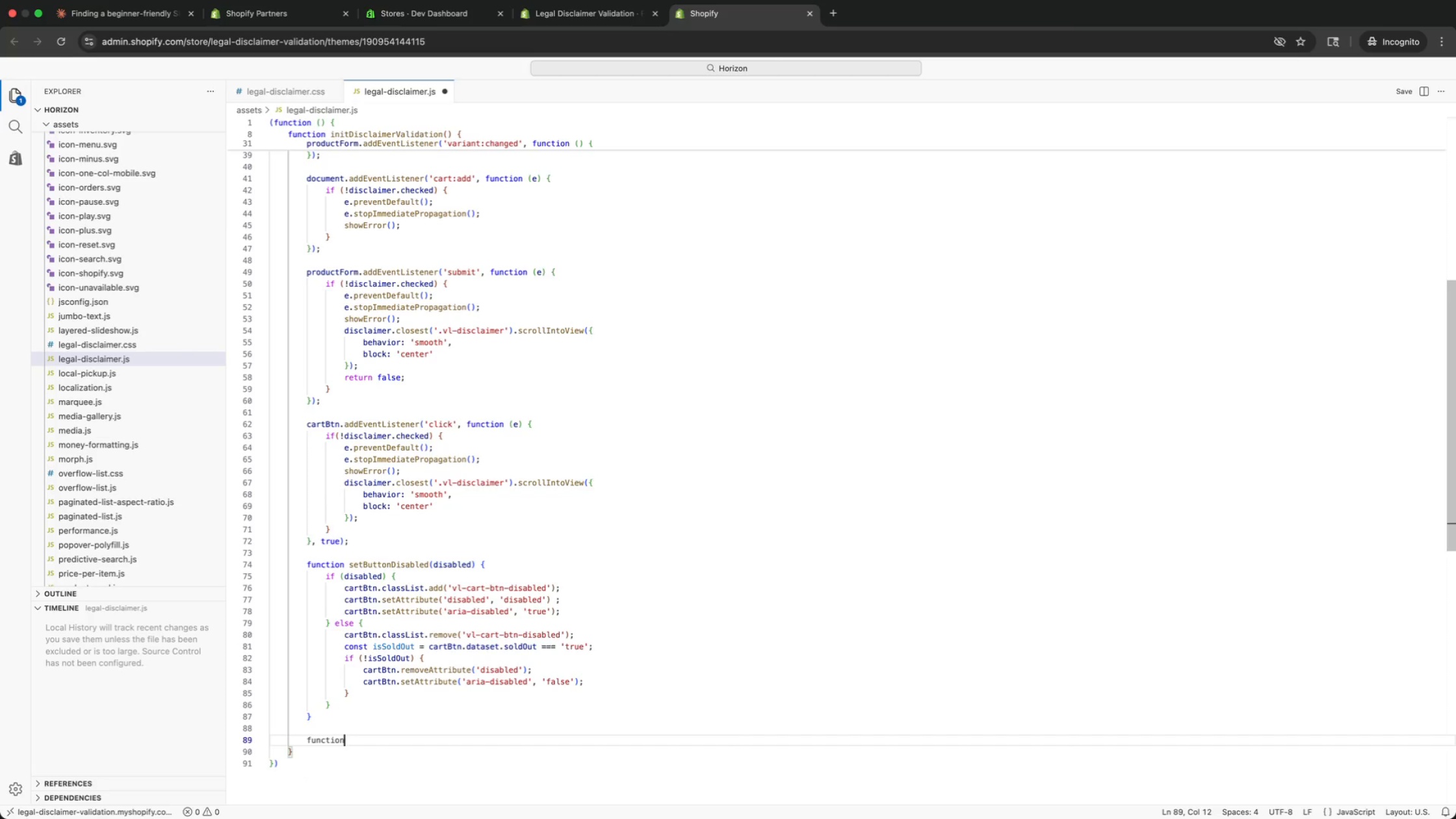 
key(Enter)
 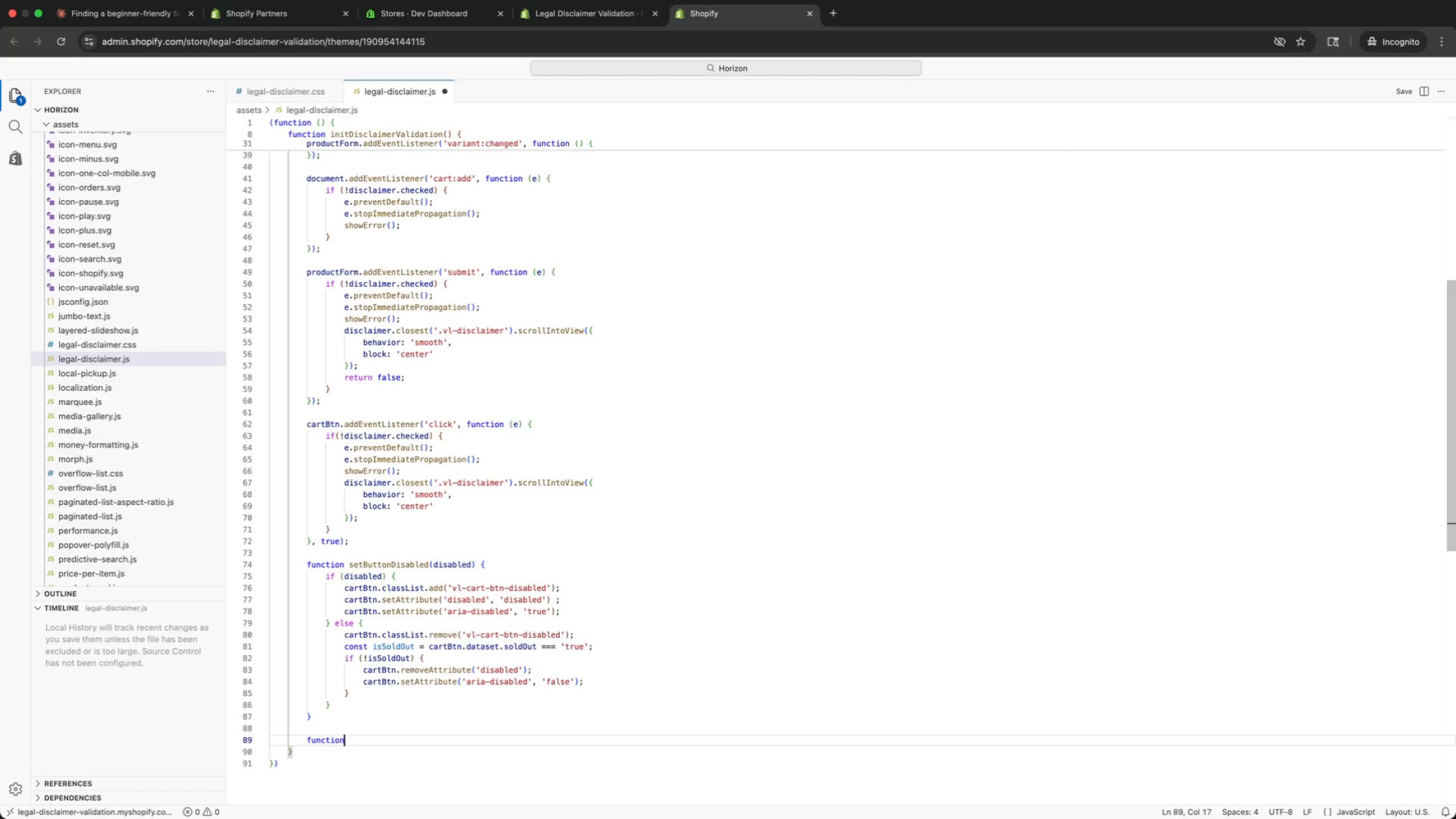 
type( show)
 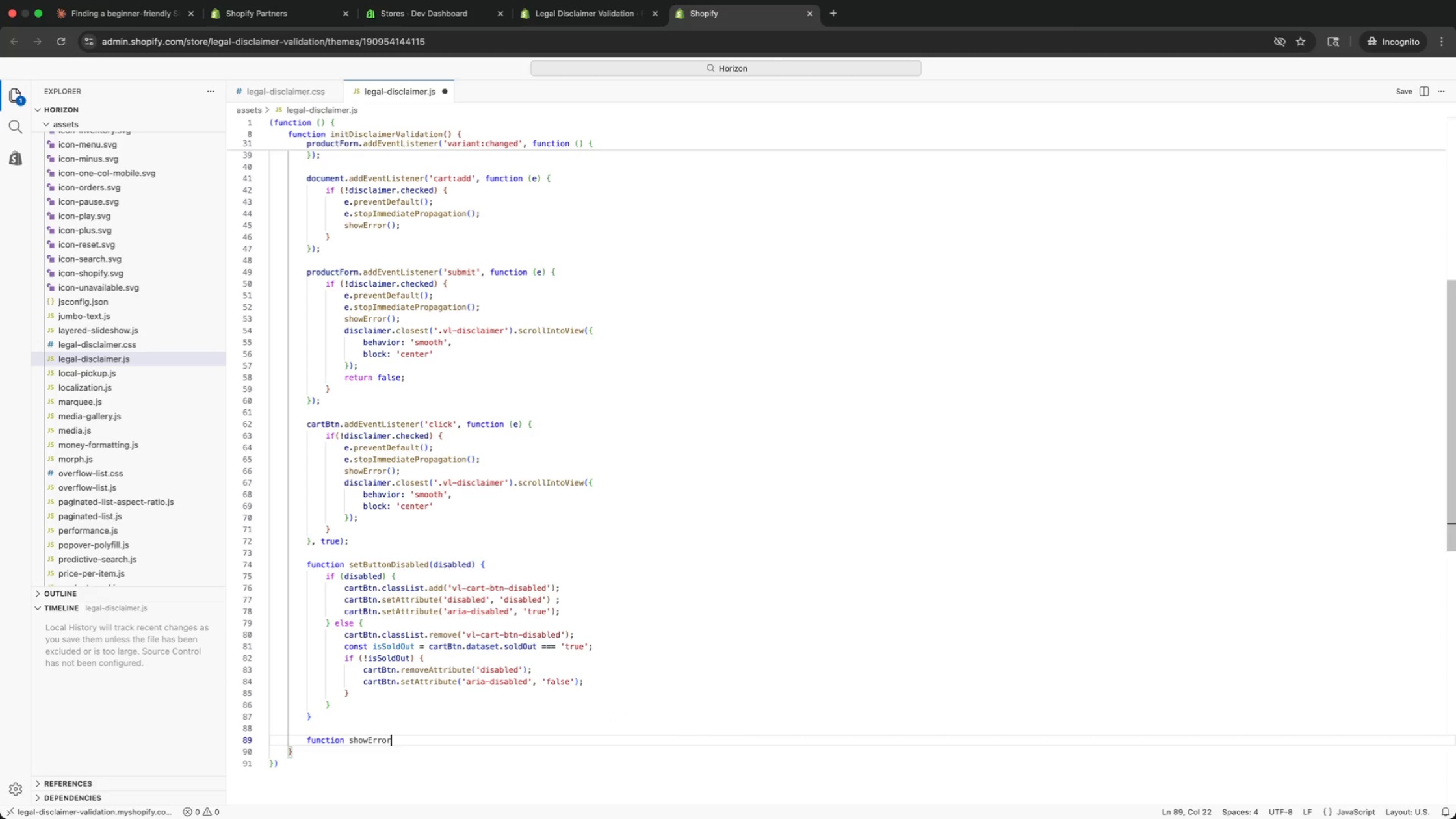 
key(Enter)
 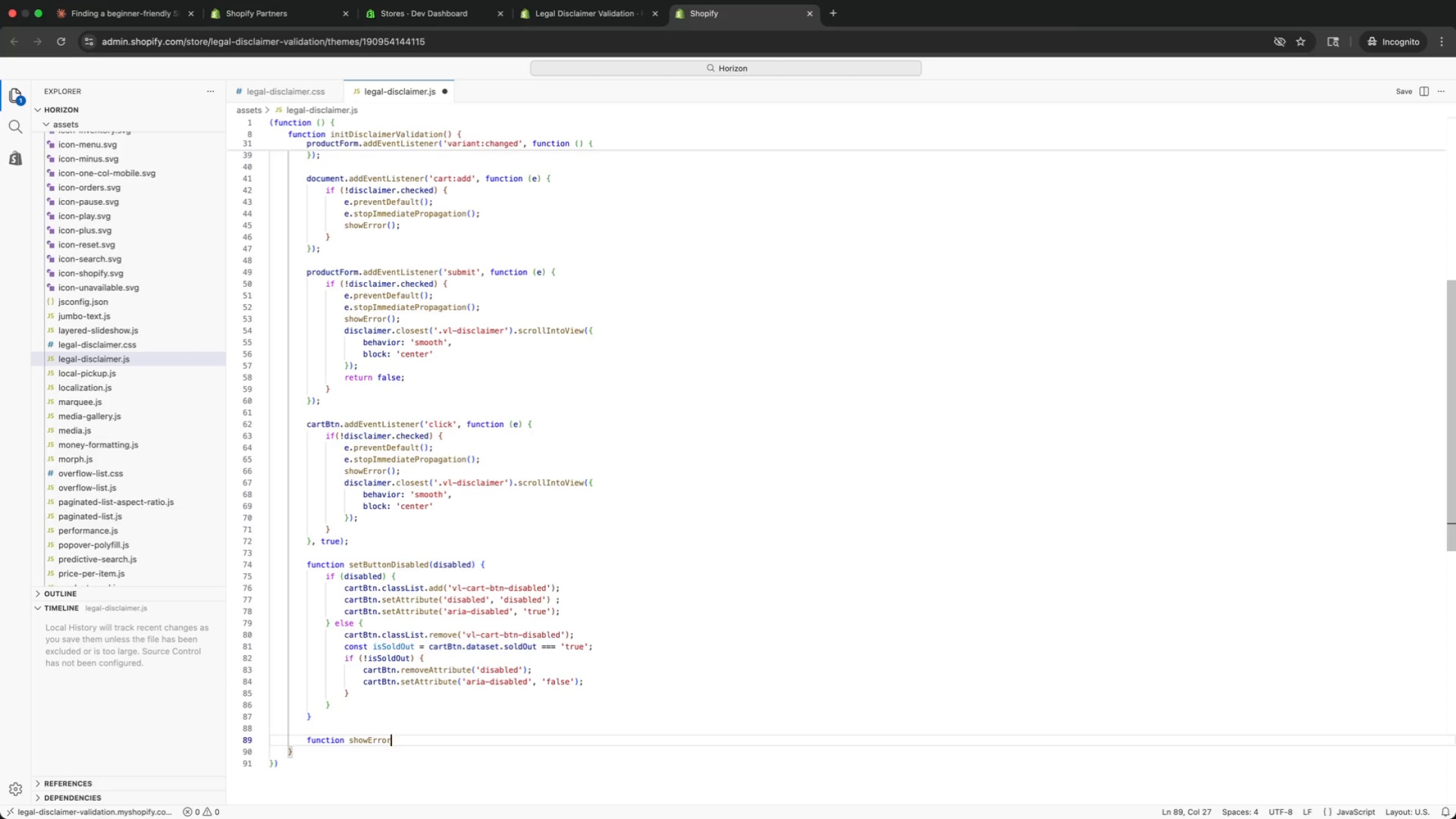 
key(Shift+9)
 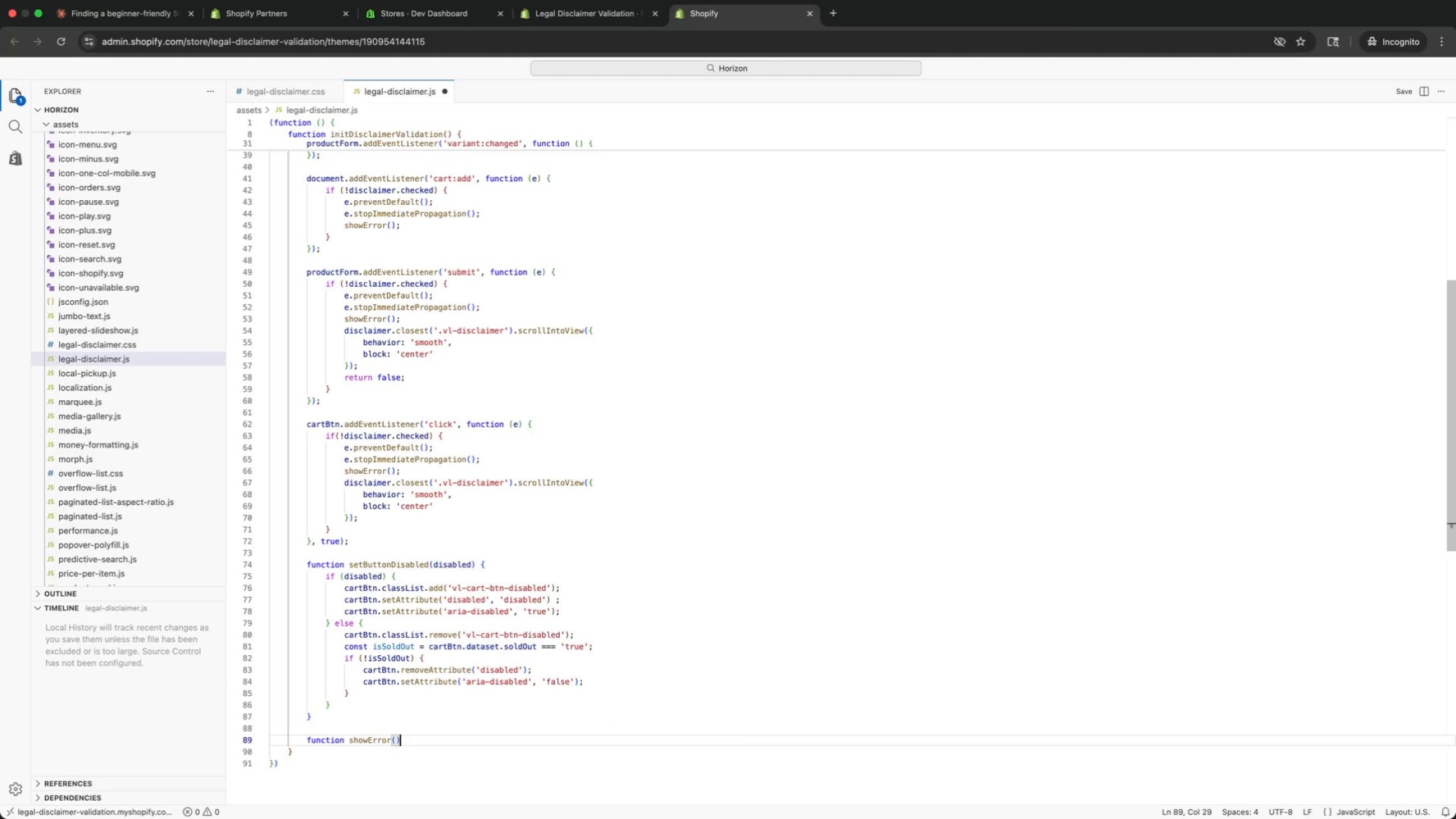 
key(ArrowRight)
 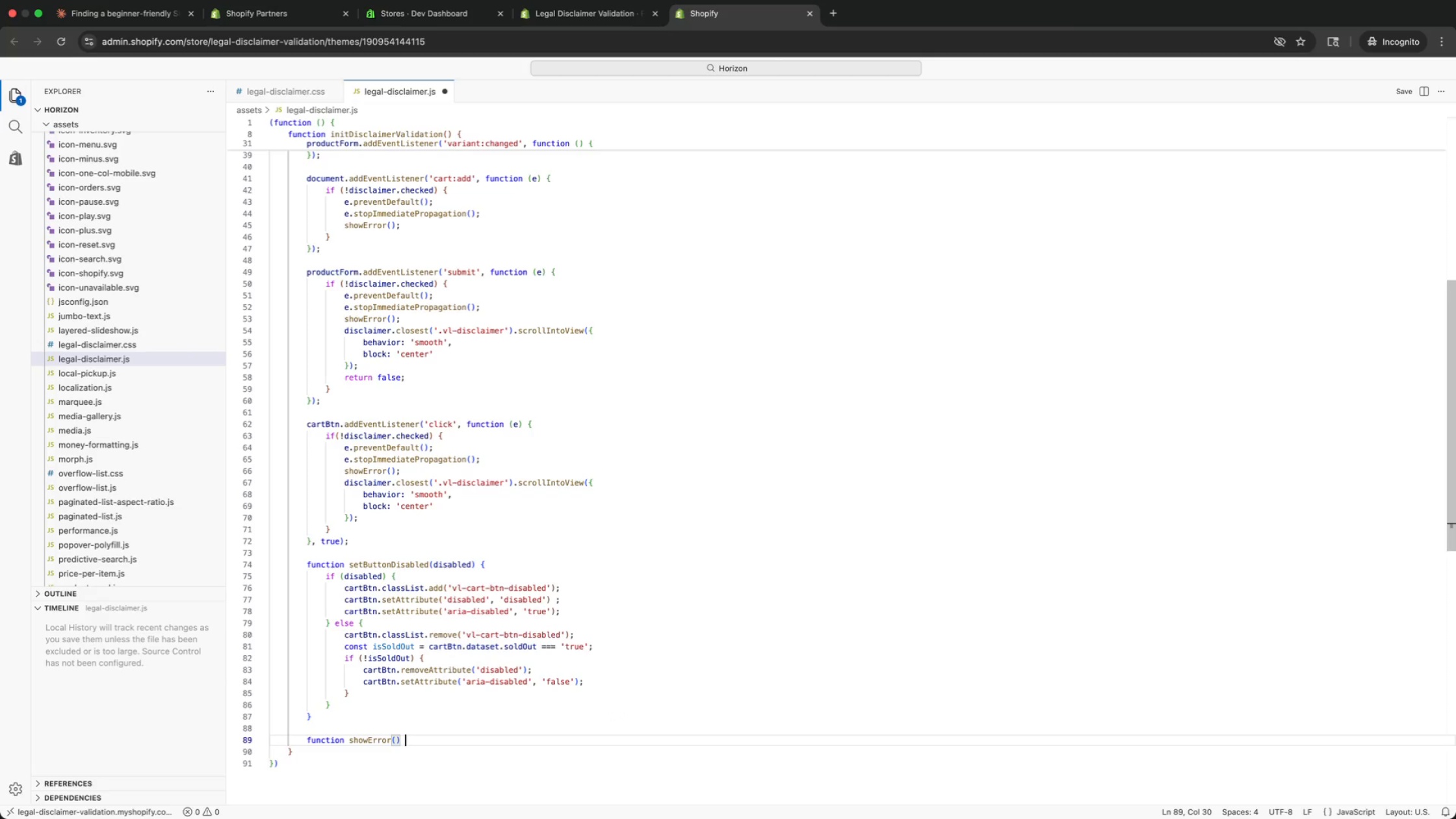 
key(Space)
 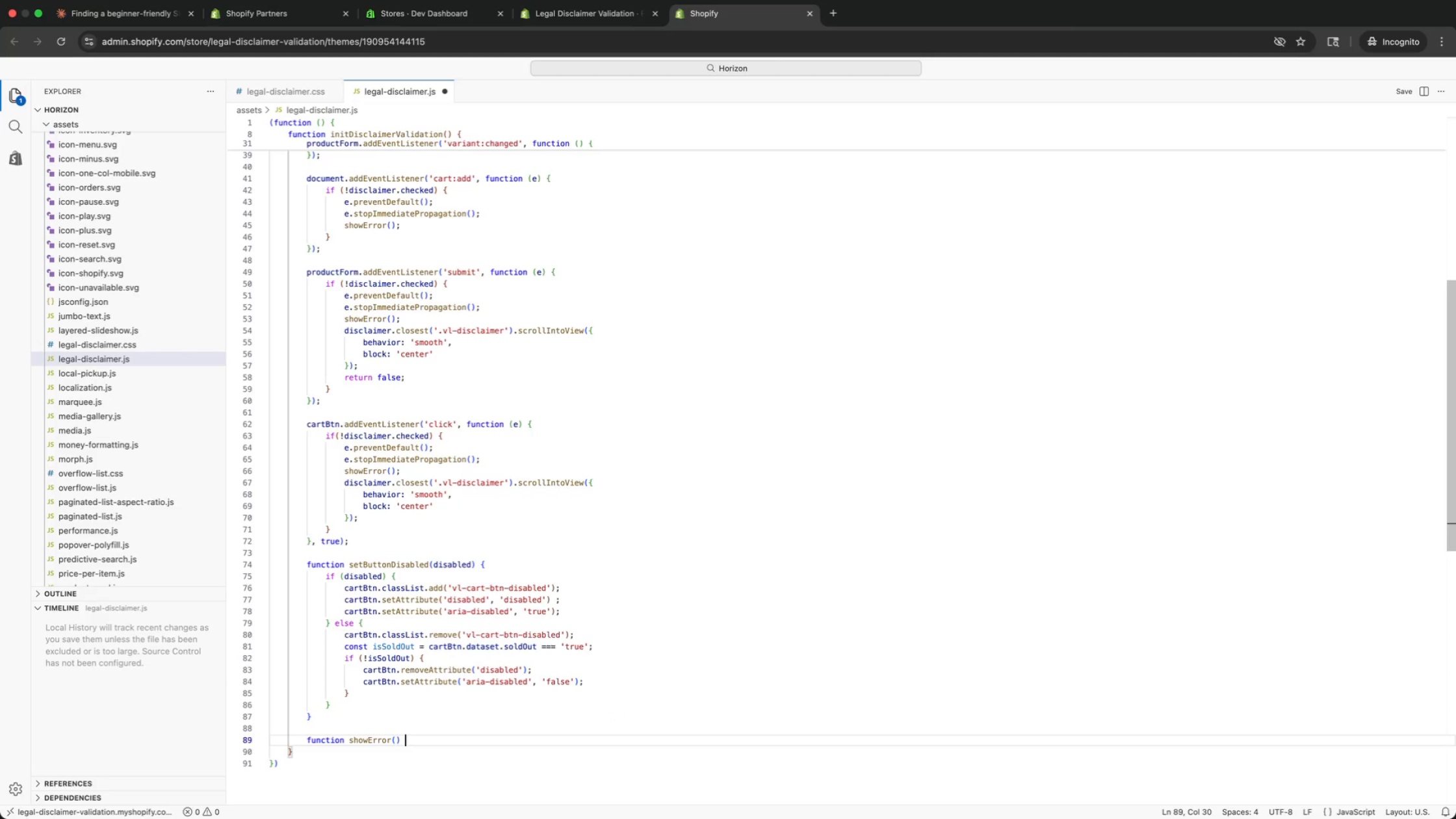 
key(Shift+BracketLeft)
 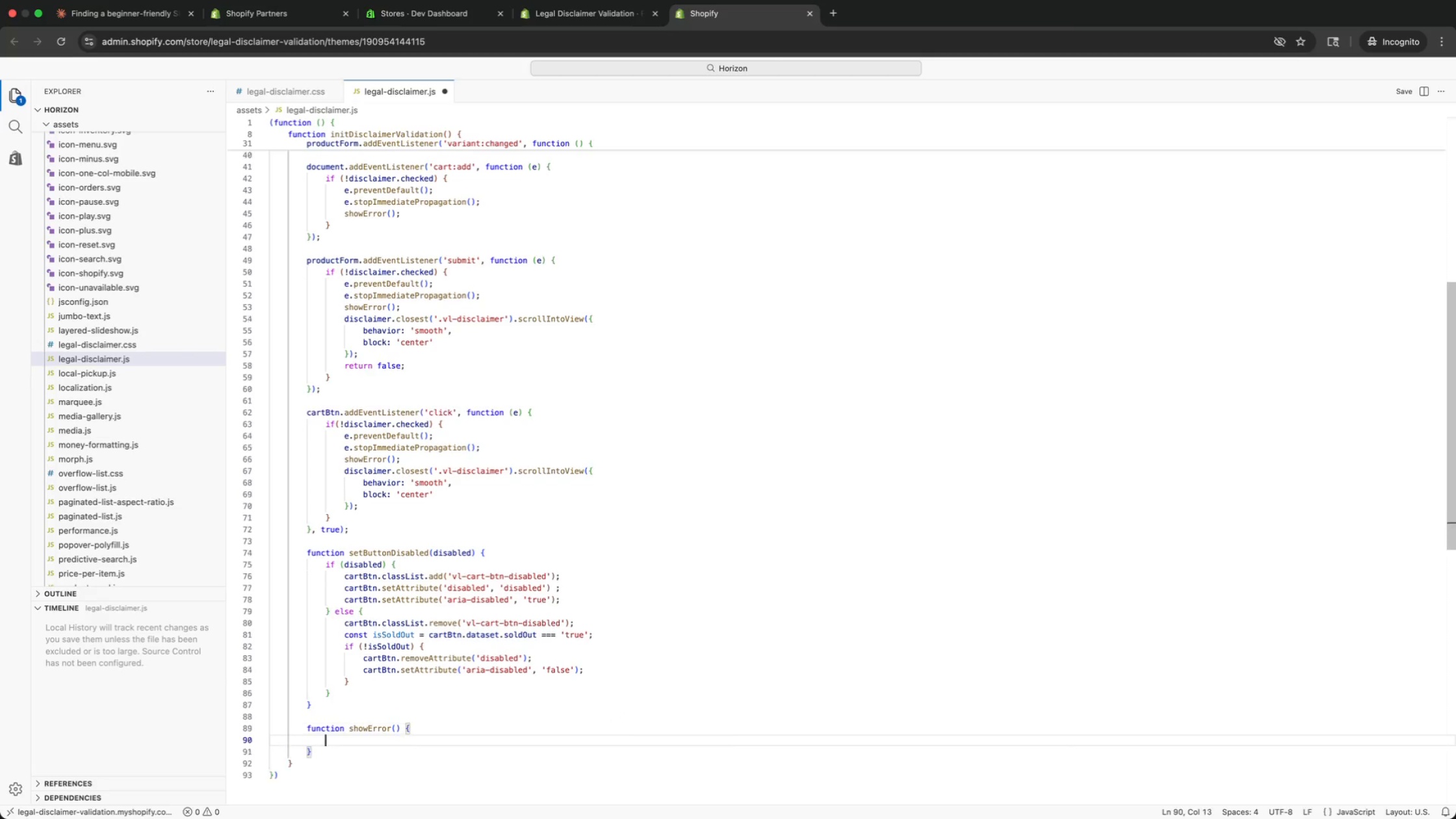 
key(Enter)
 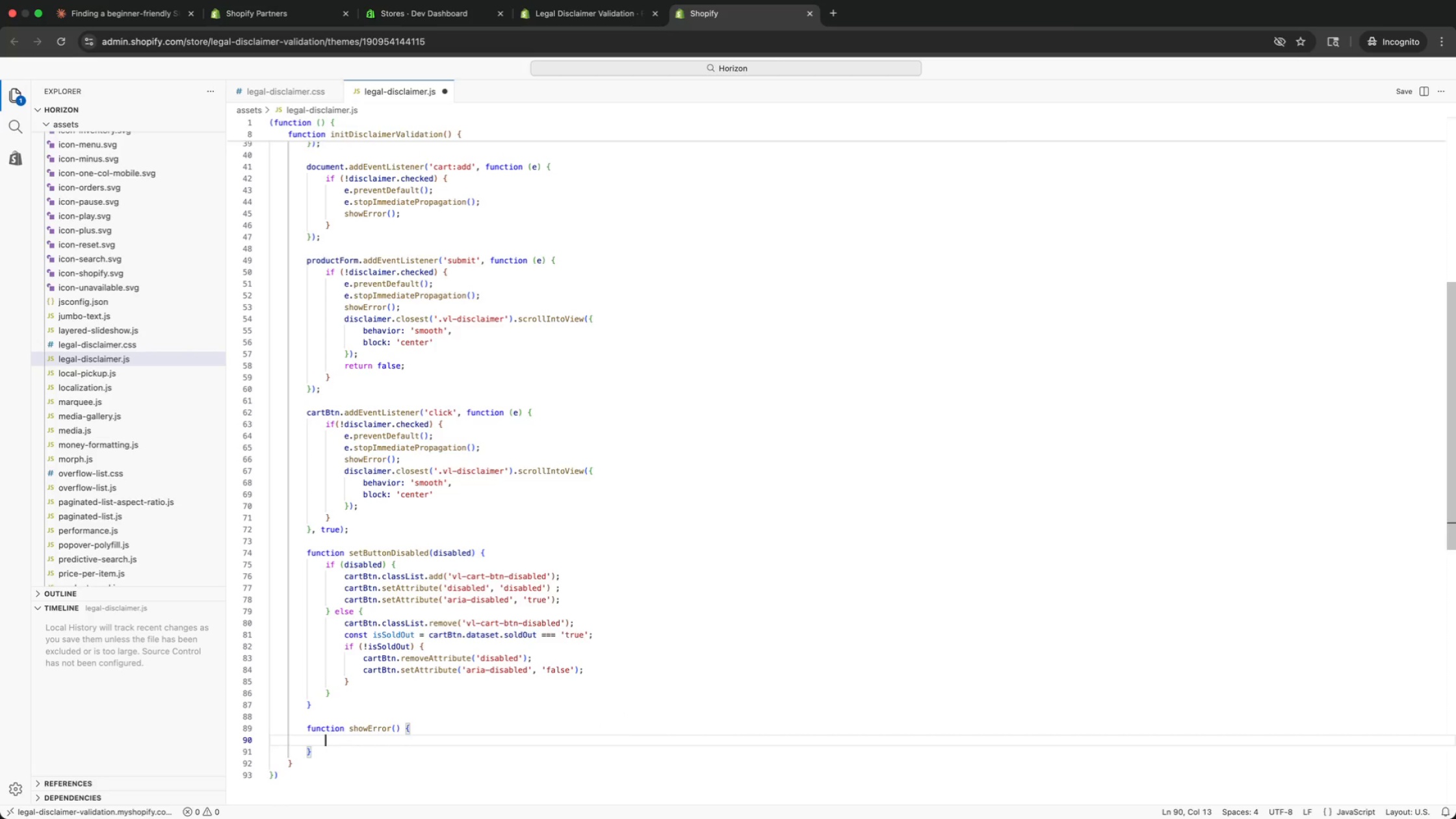 
type(erro)
 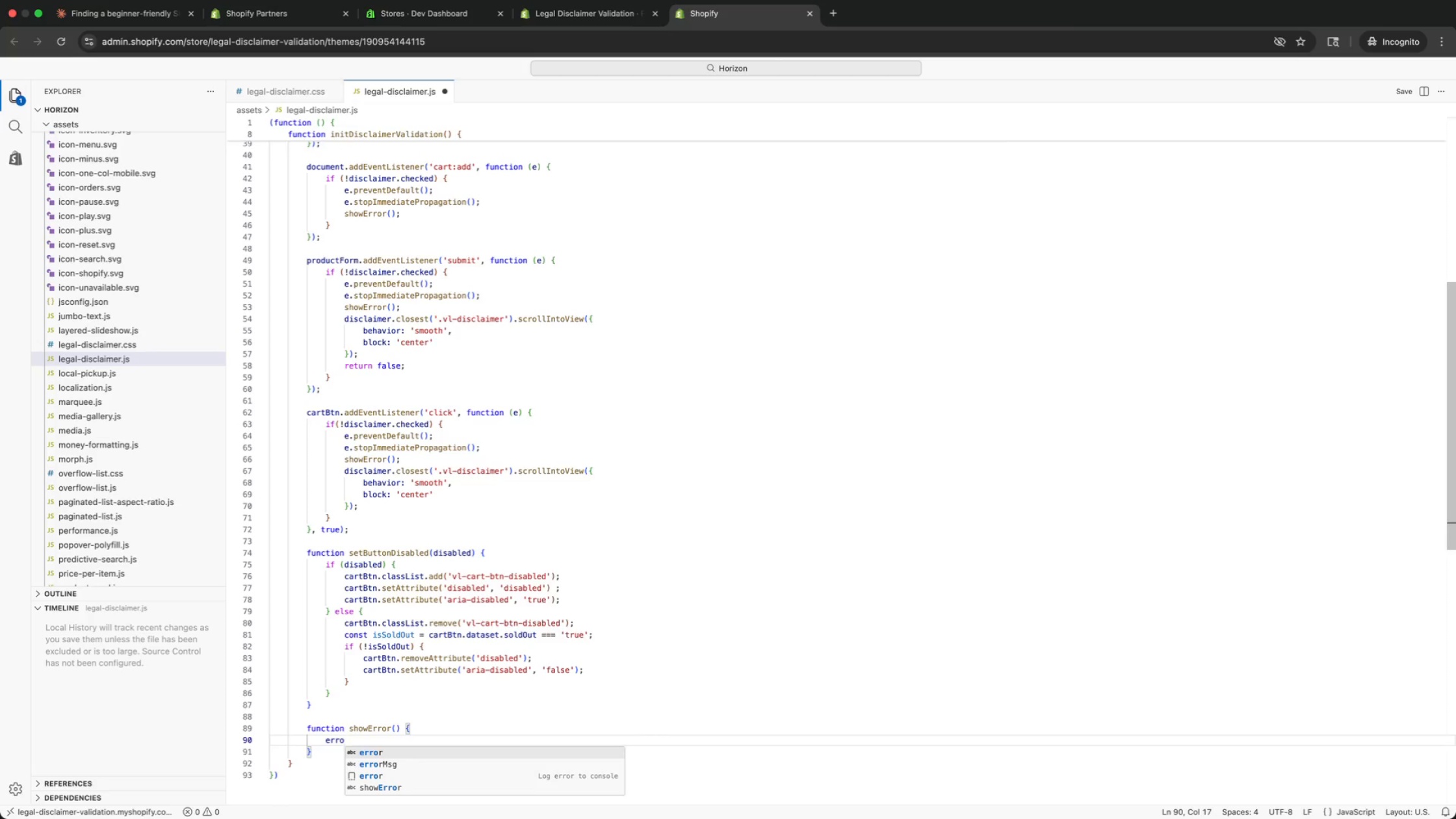 
key(ArrowDown)
 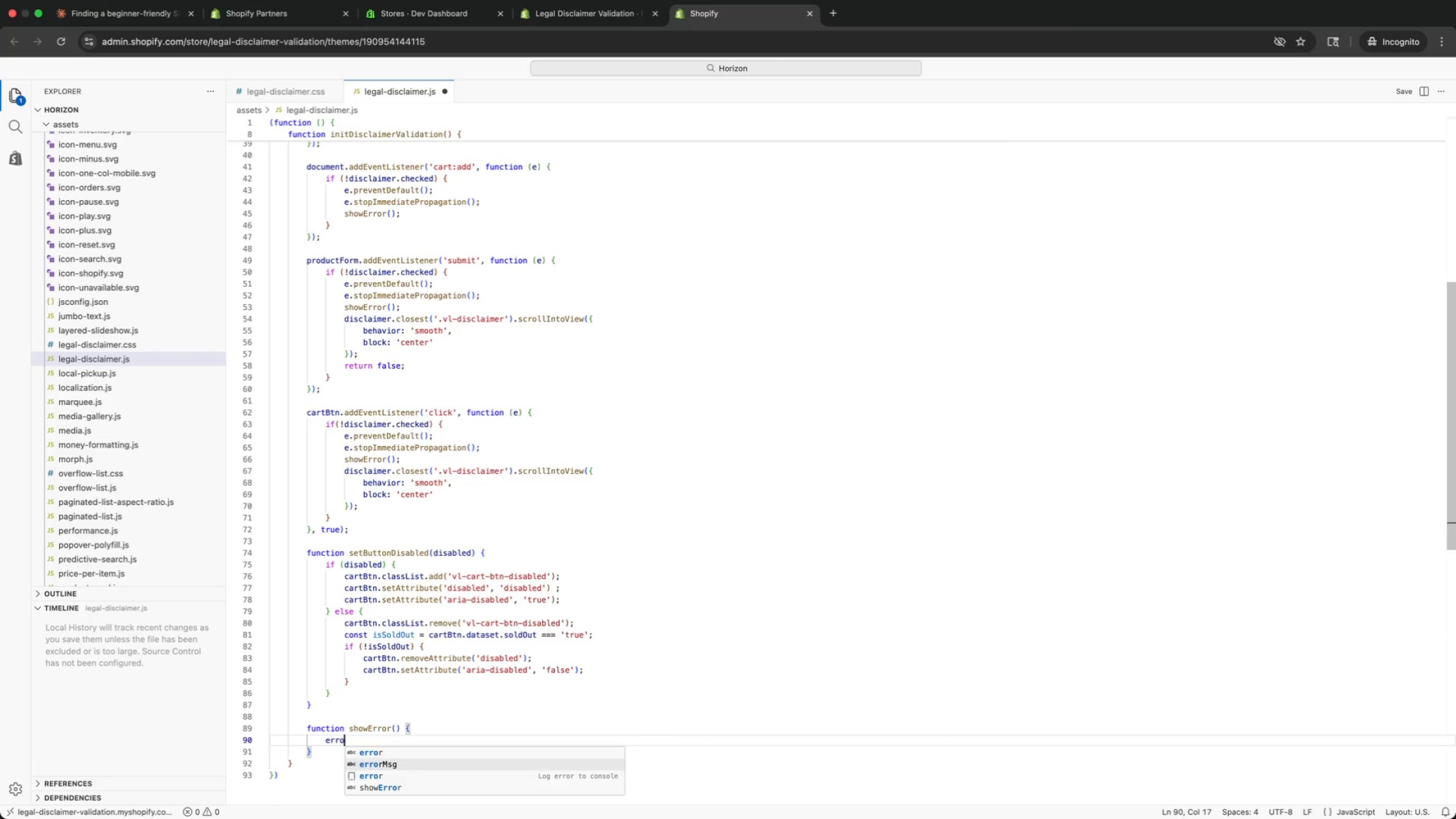 
key(Enter)
 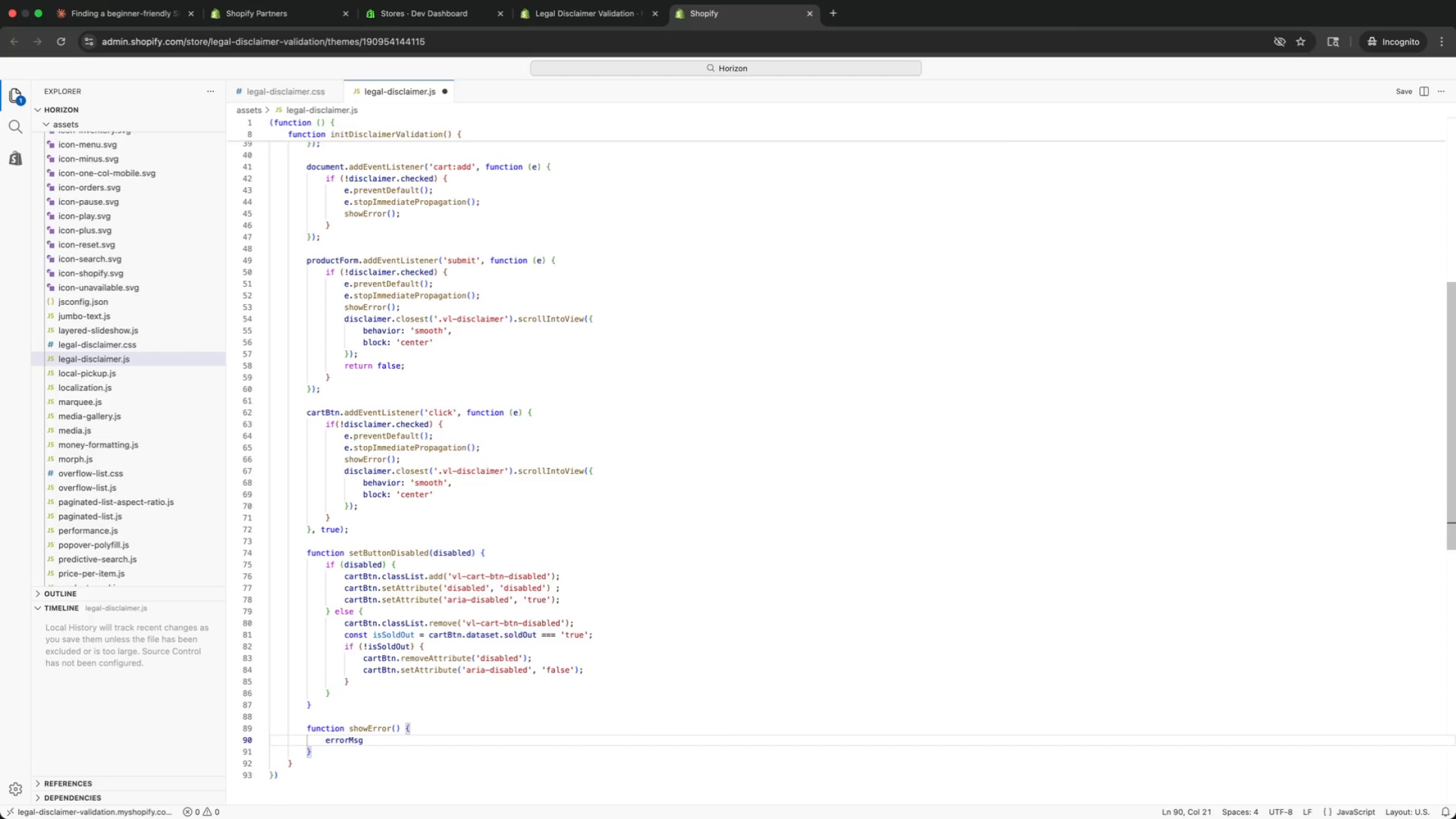 
type(.cl)
 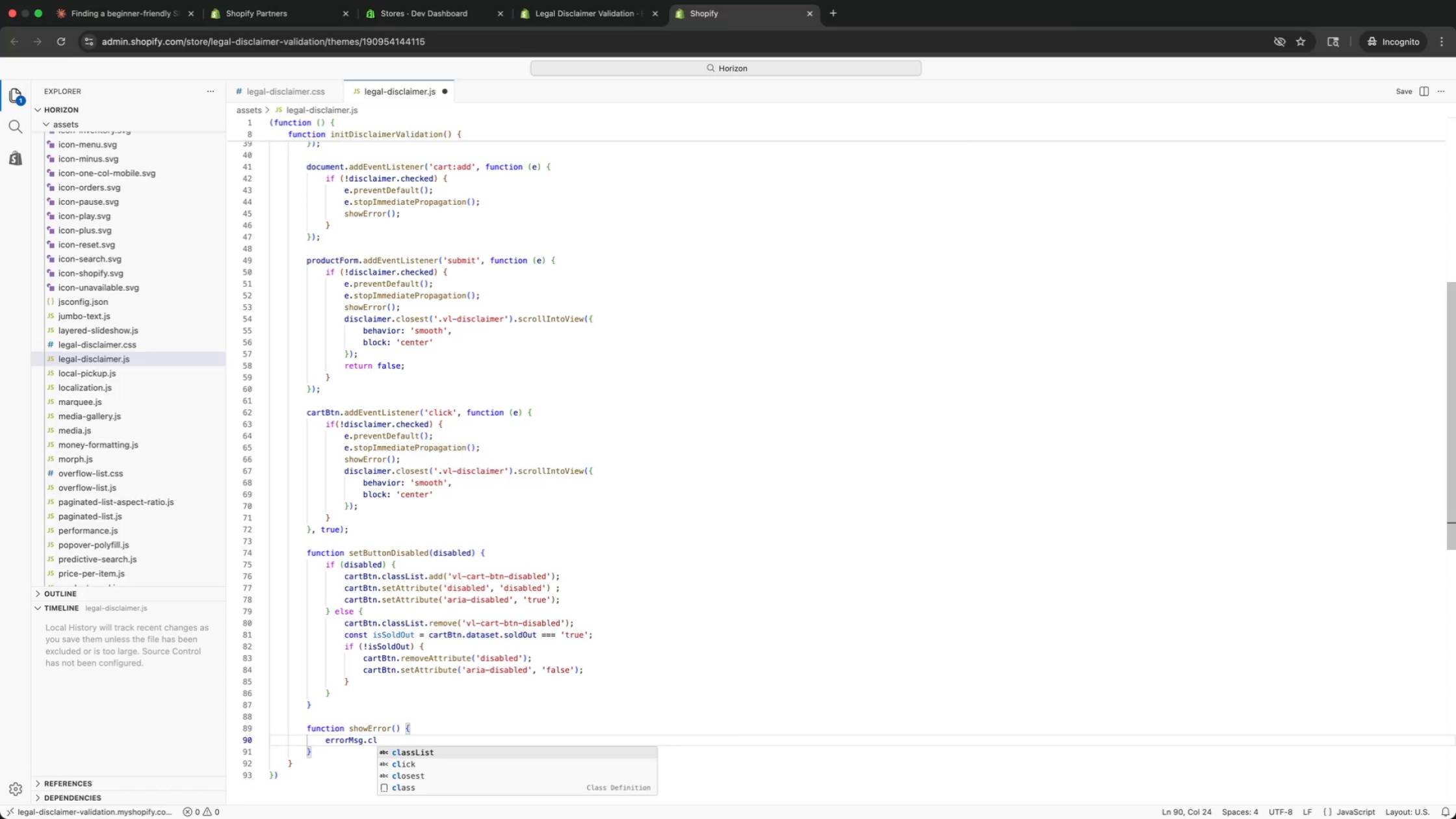 
key(Enter)
 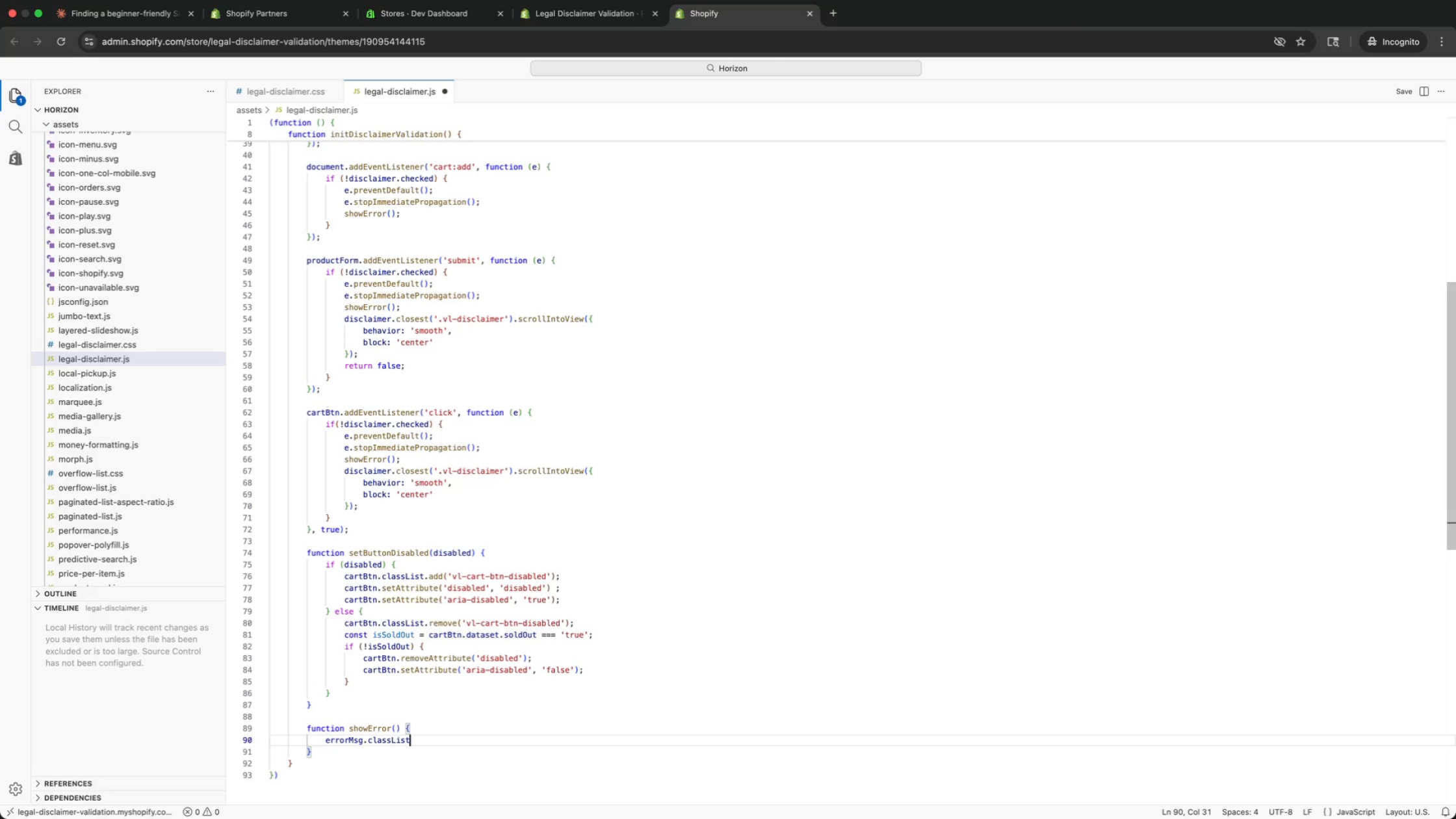 
type(.add('is-visible)
 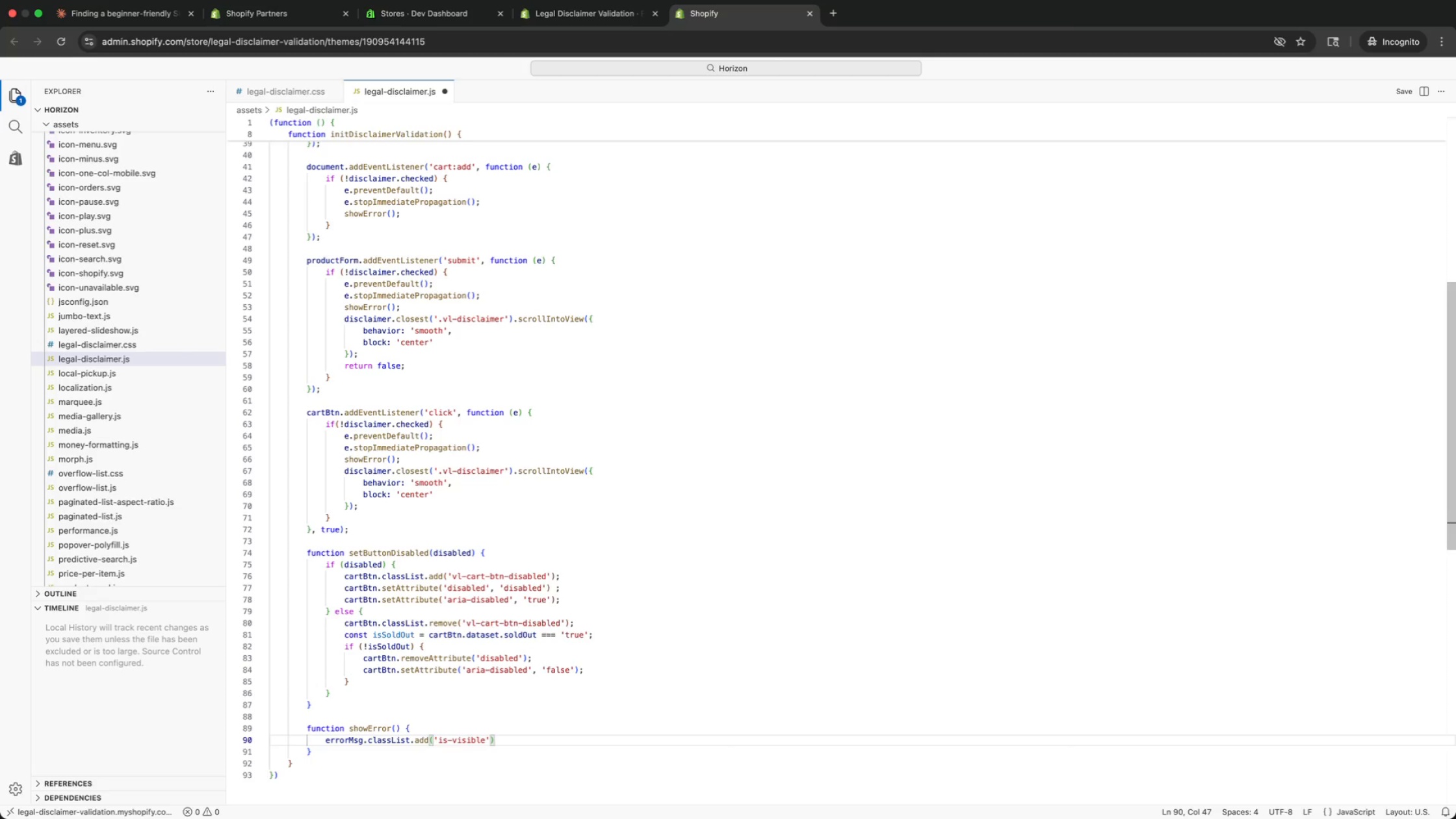 
key(Meta+CommandLeft)
 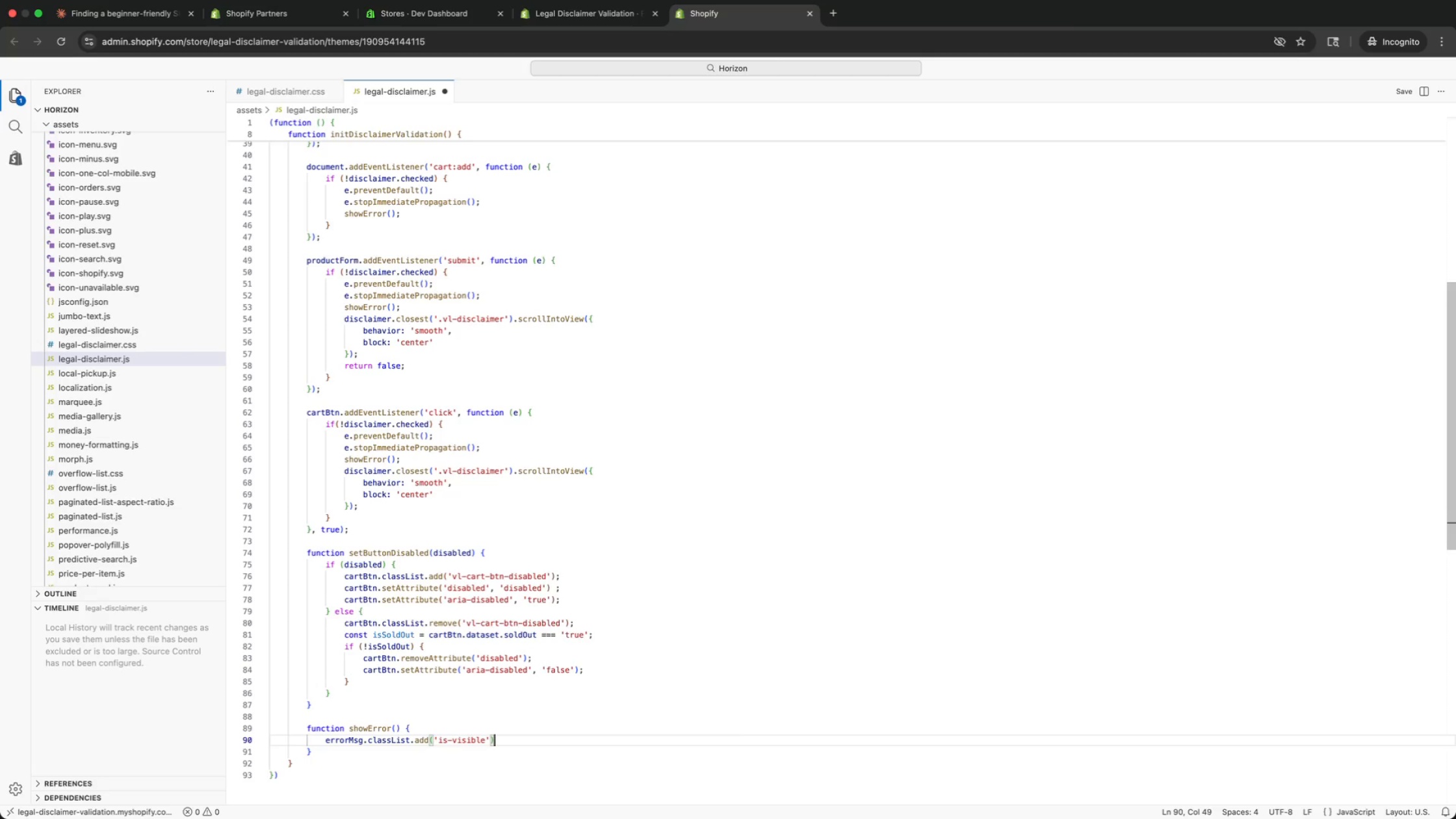 
key(Meta+ArrowRight)
 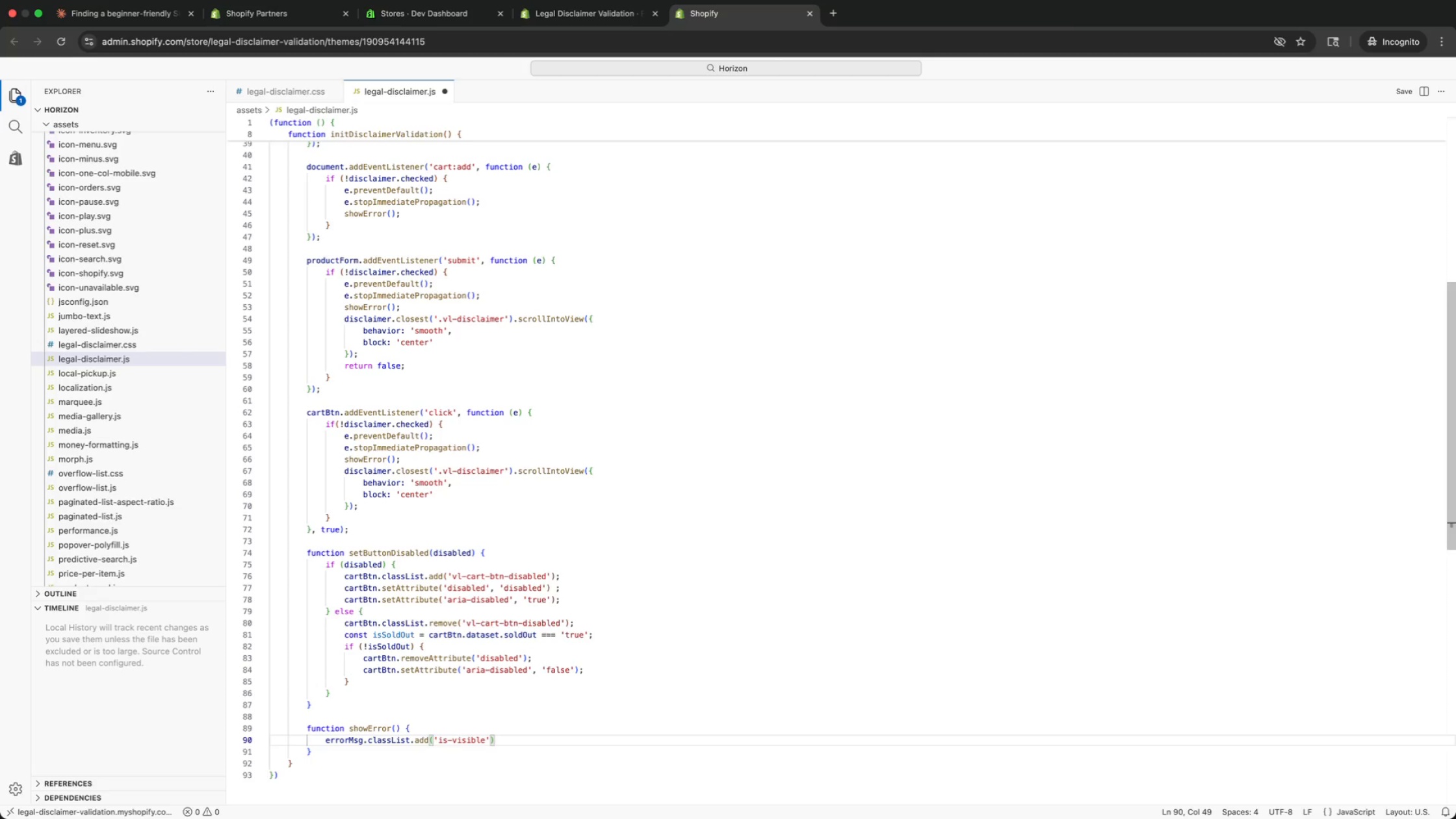 
key(Semicolon)
 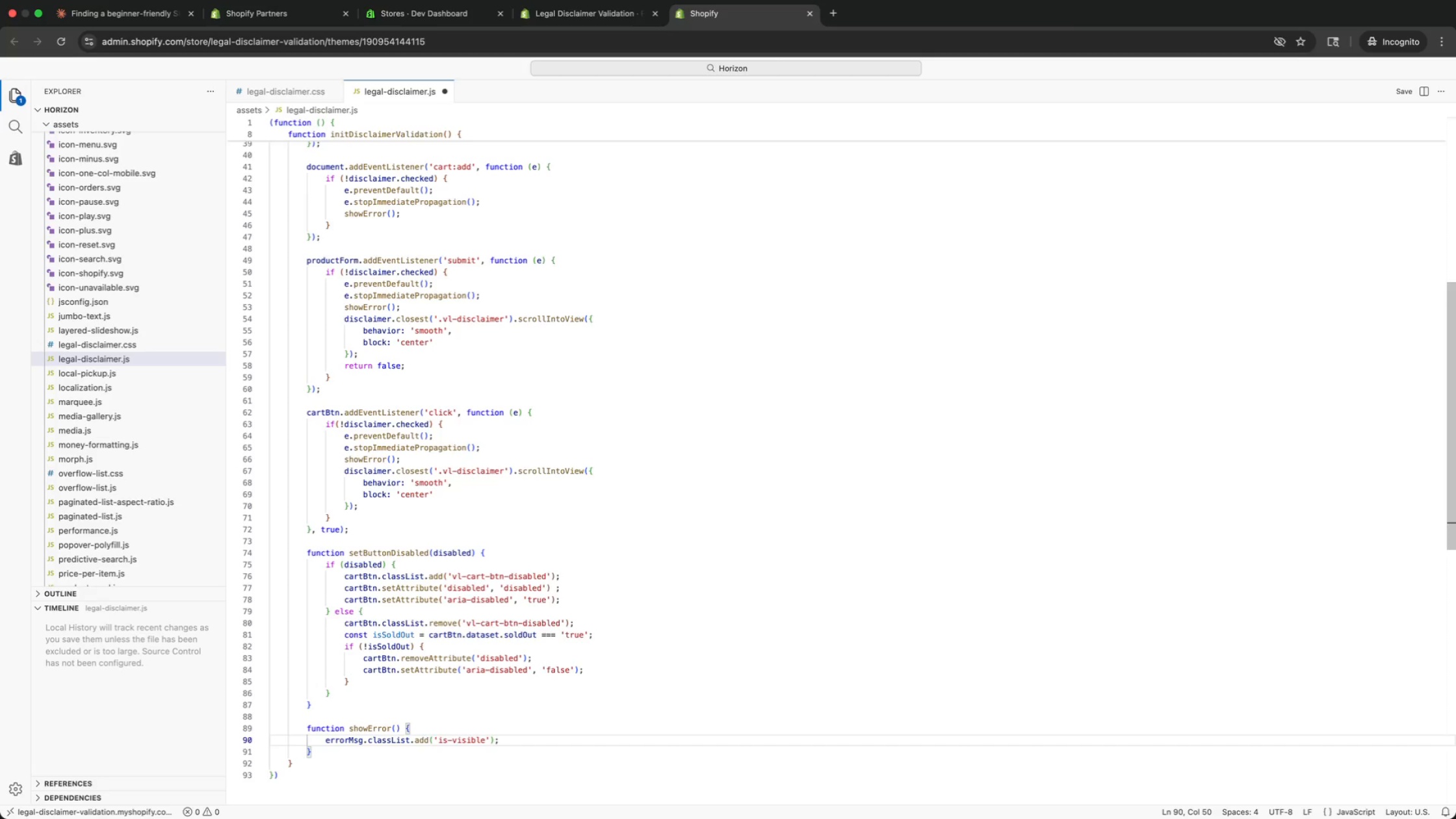 
key(Enter)
 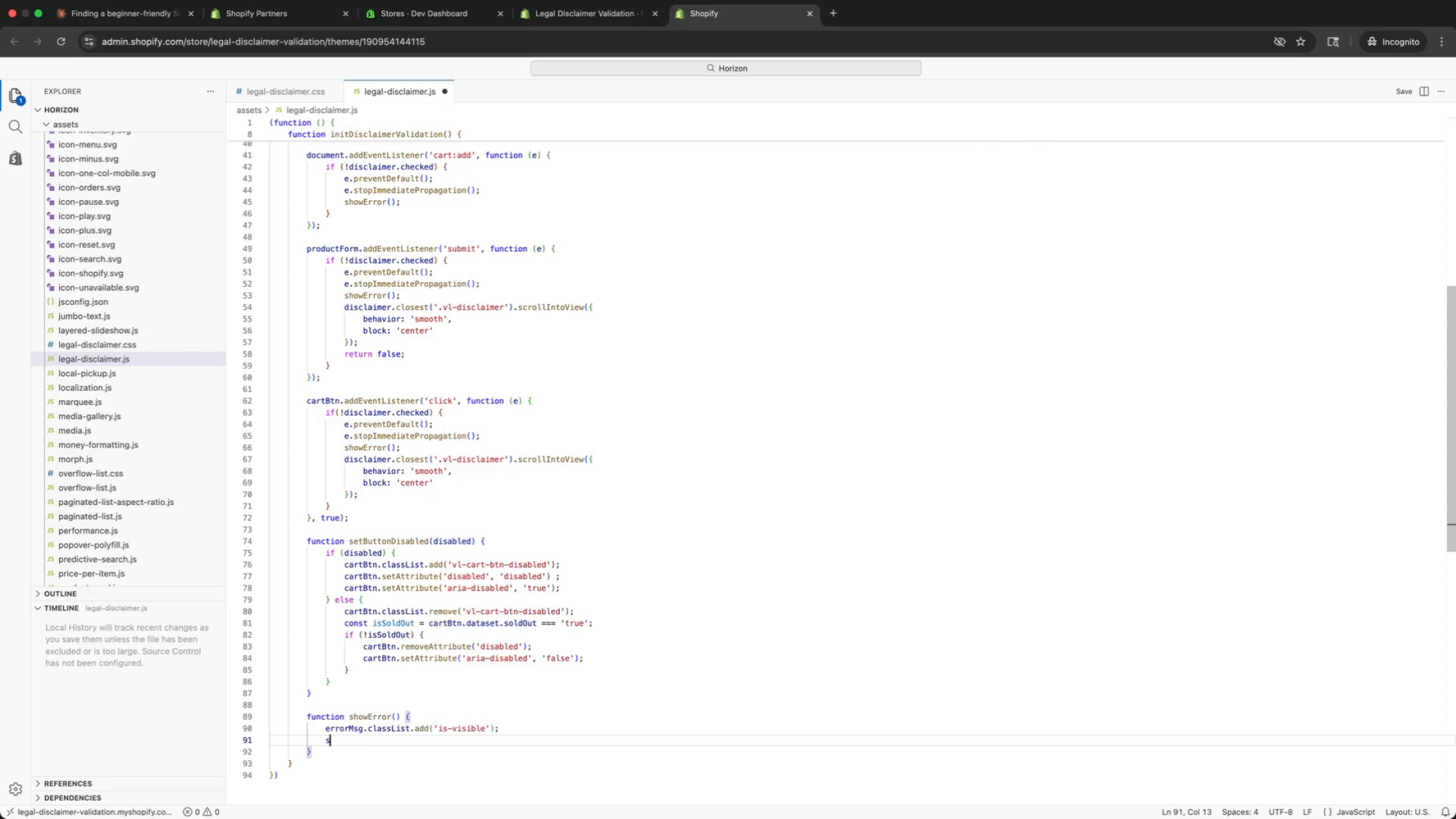 
type(set)
 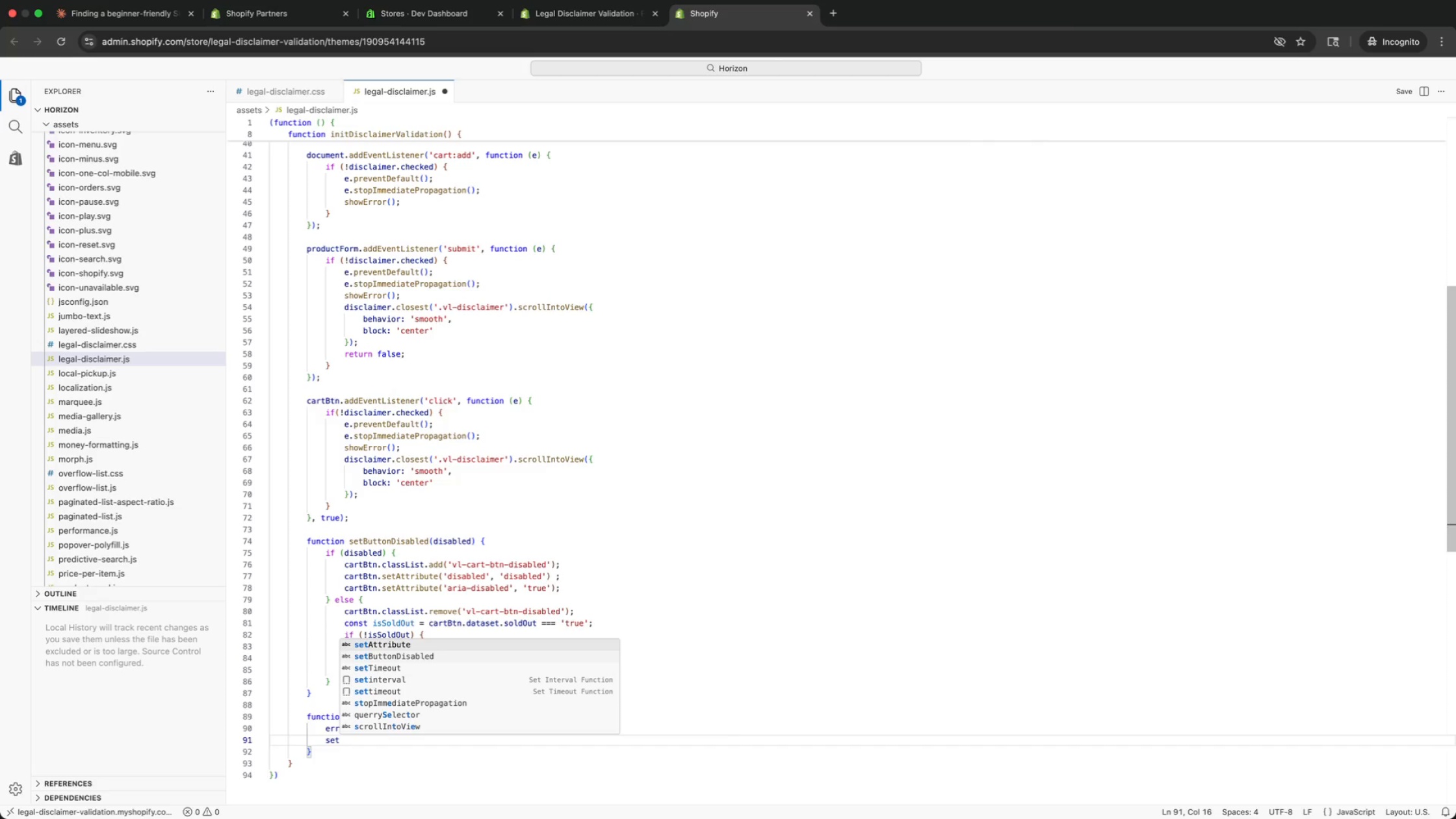 
key(ArrowDown)
 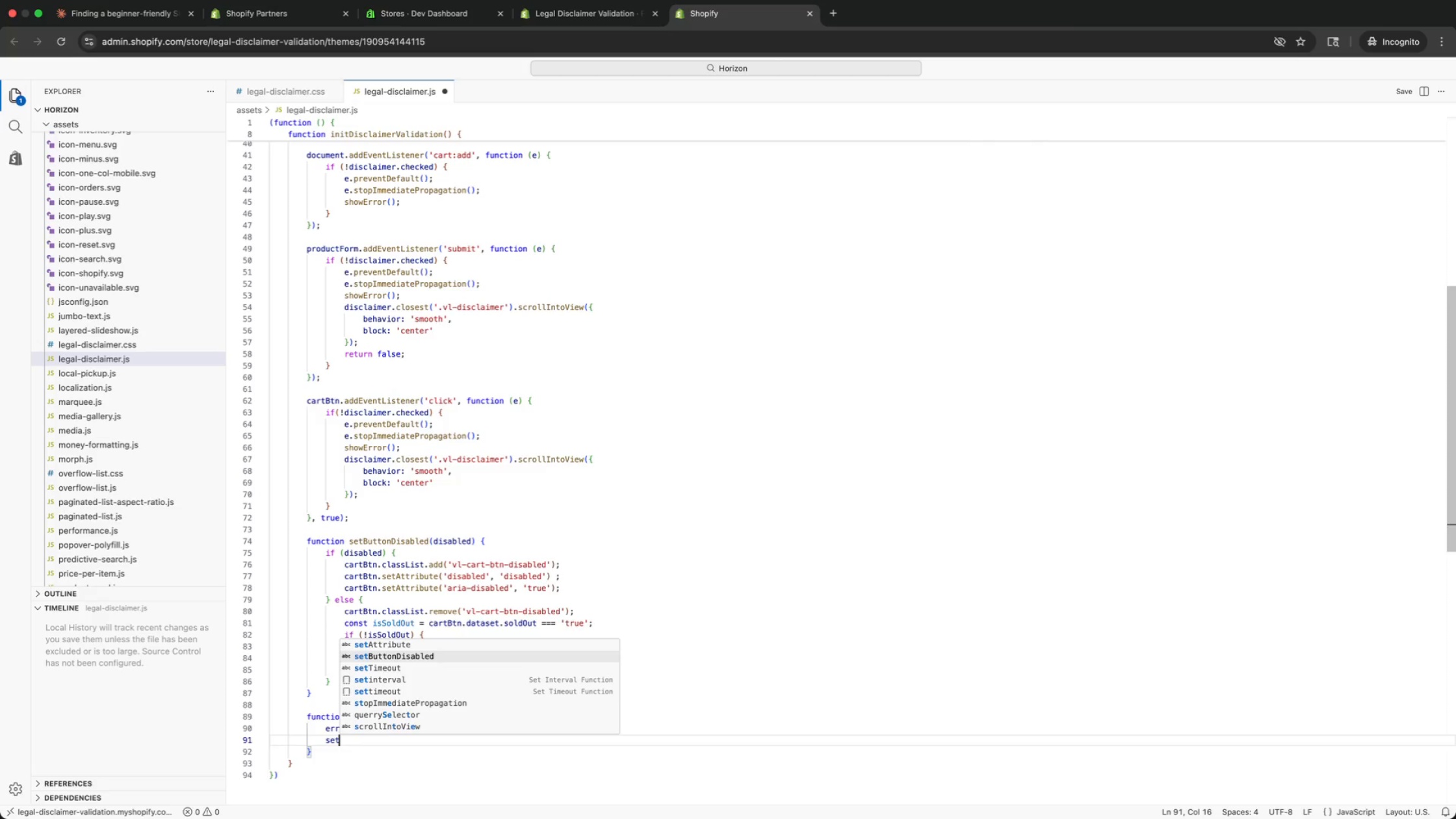 
key(ArrowDown)
 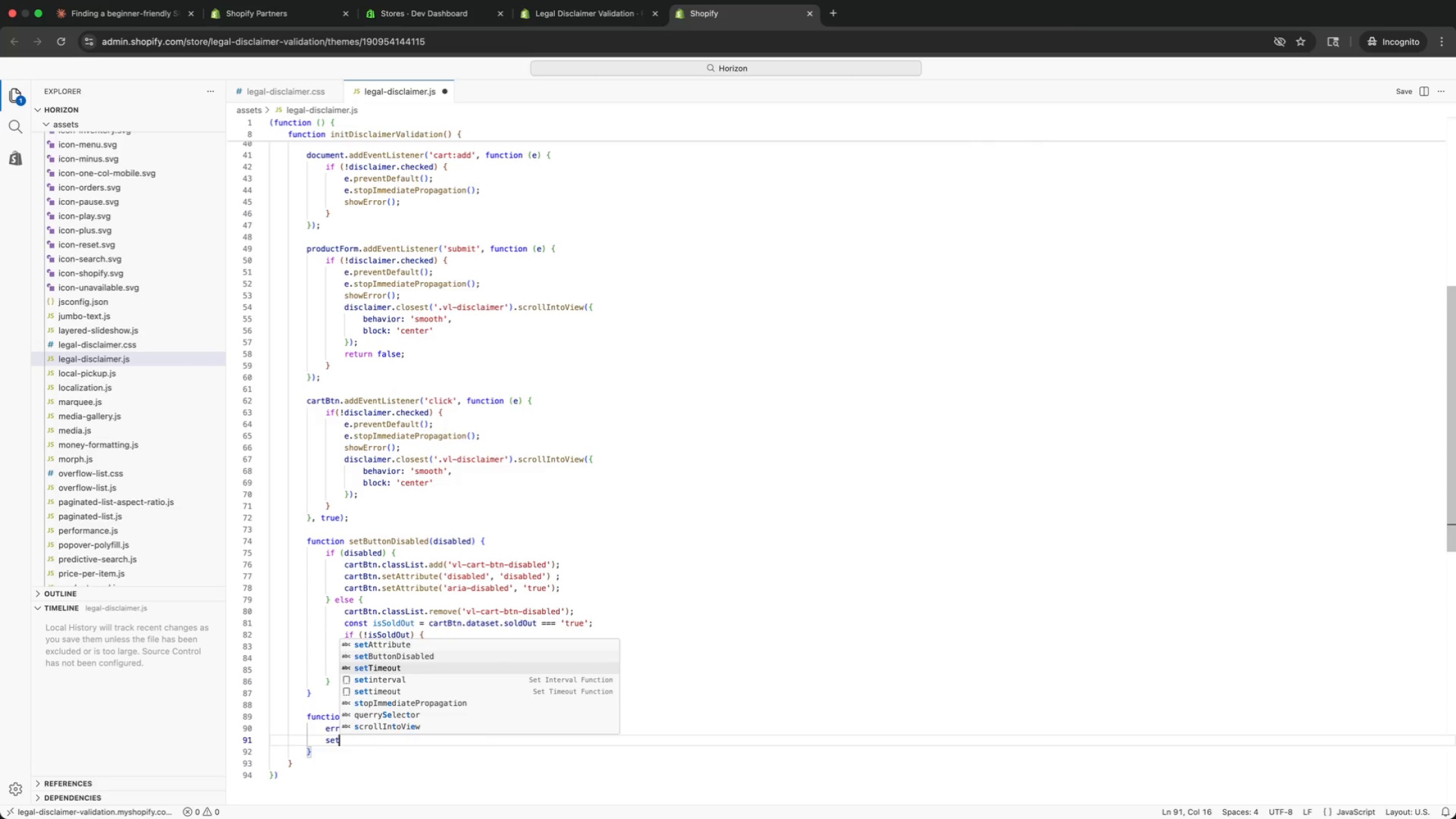 
key(Enter)
 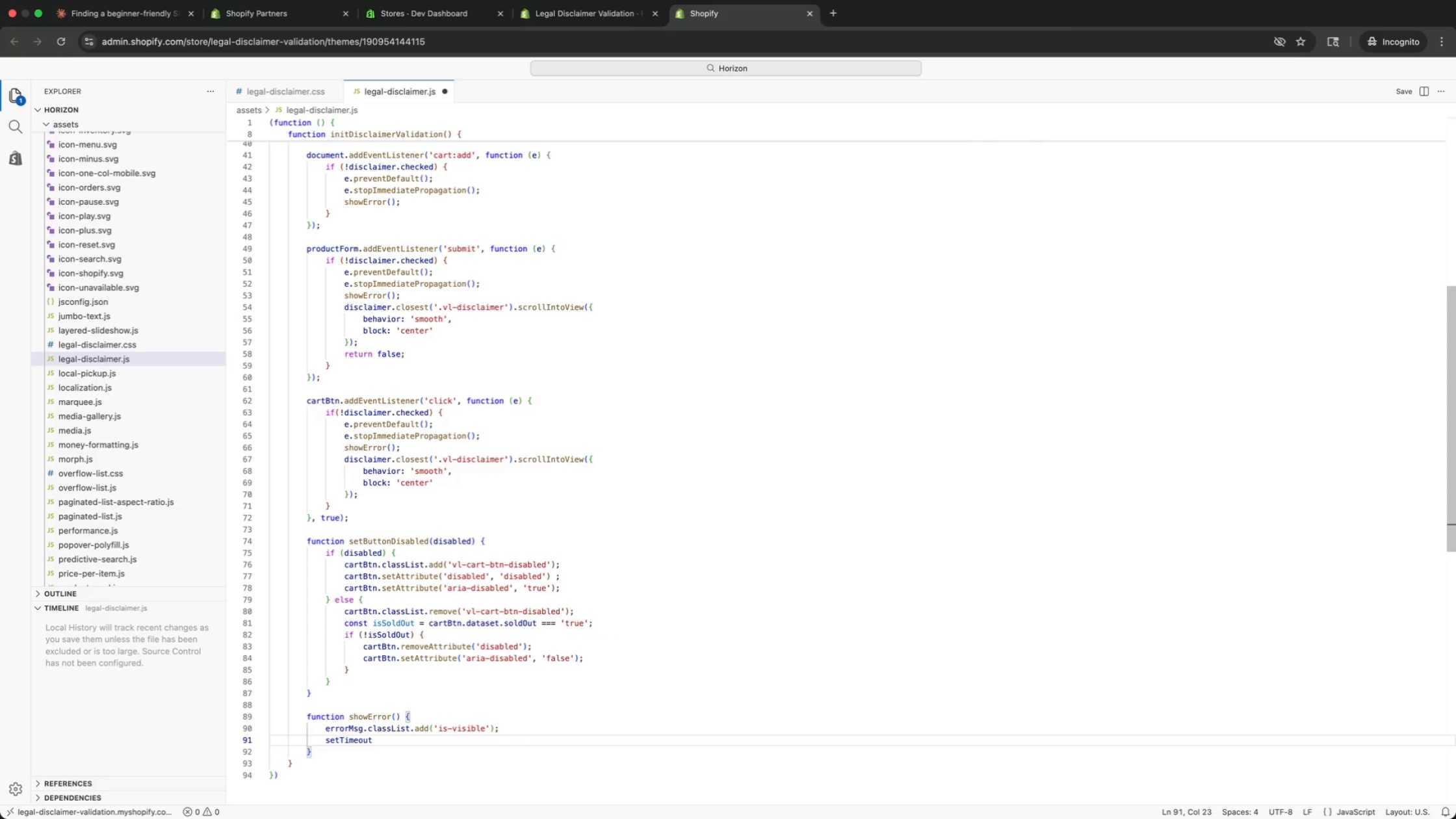 
type((function ()
 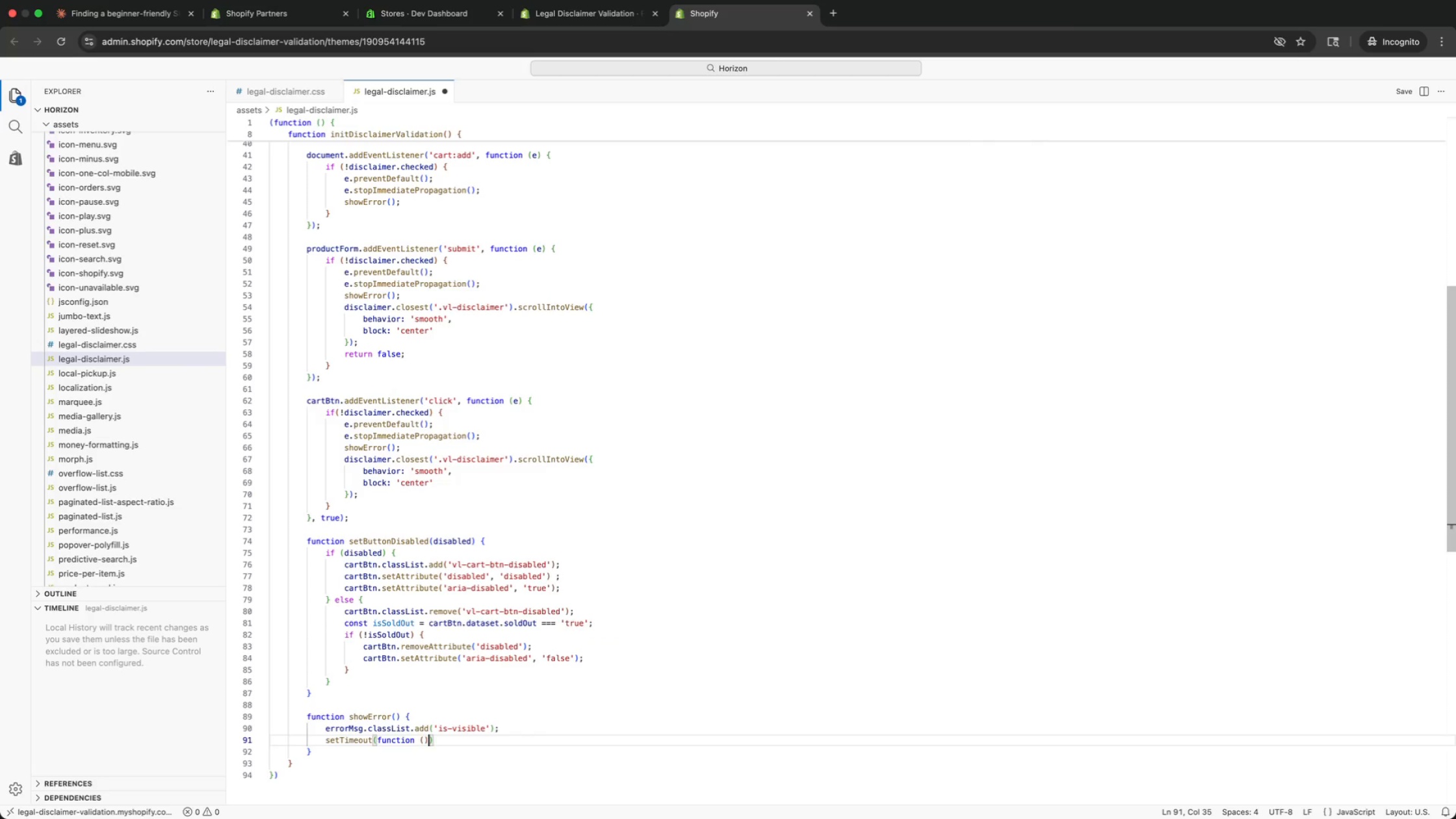 
 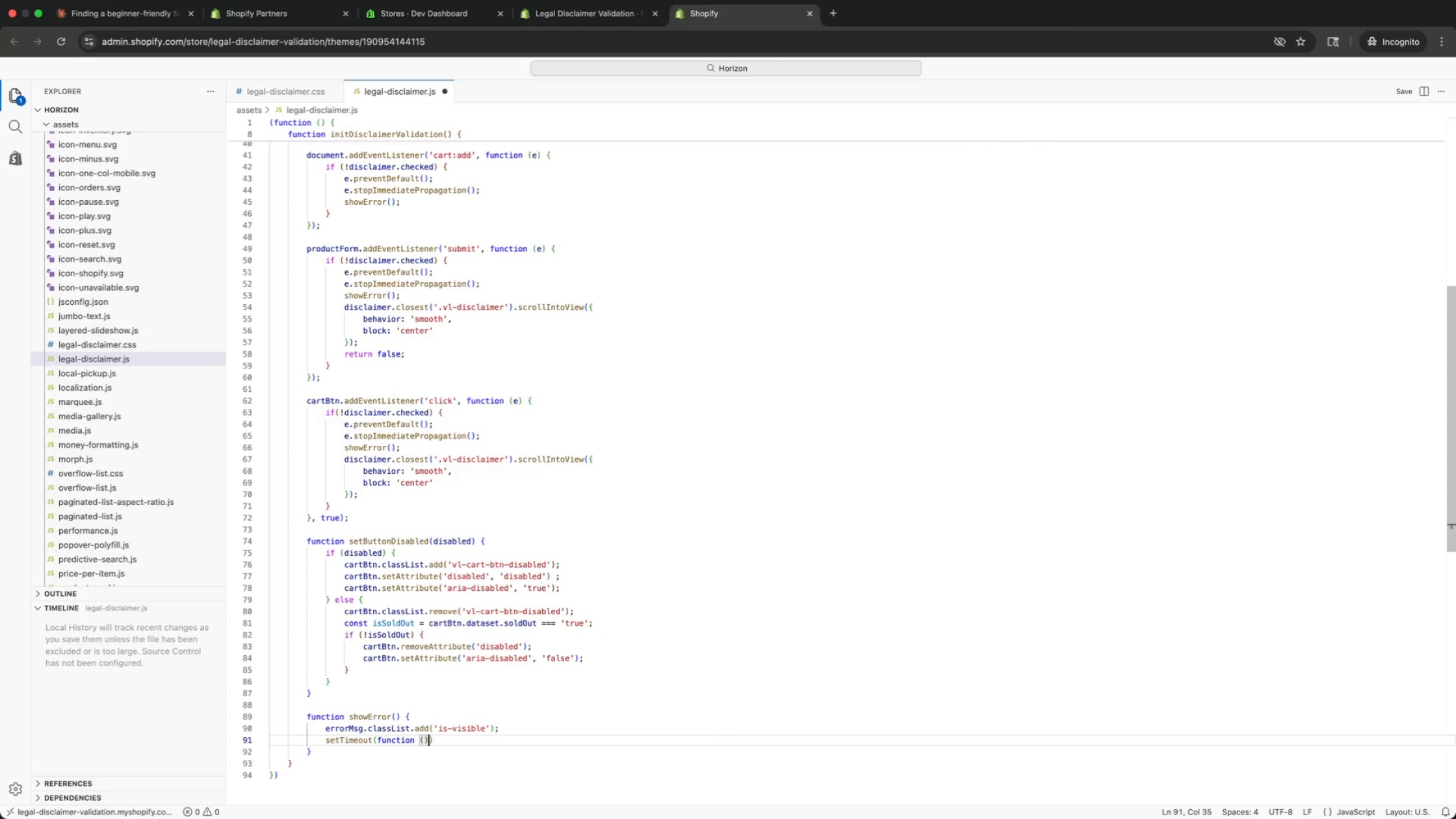 
key(ArrowRight)
 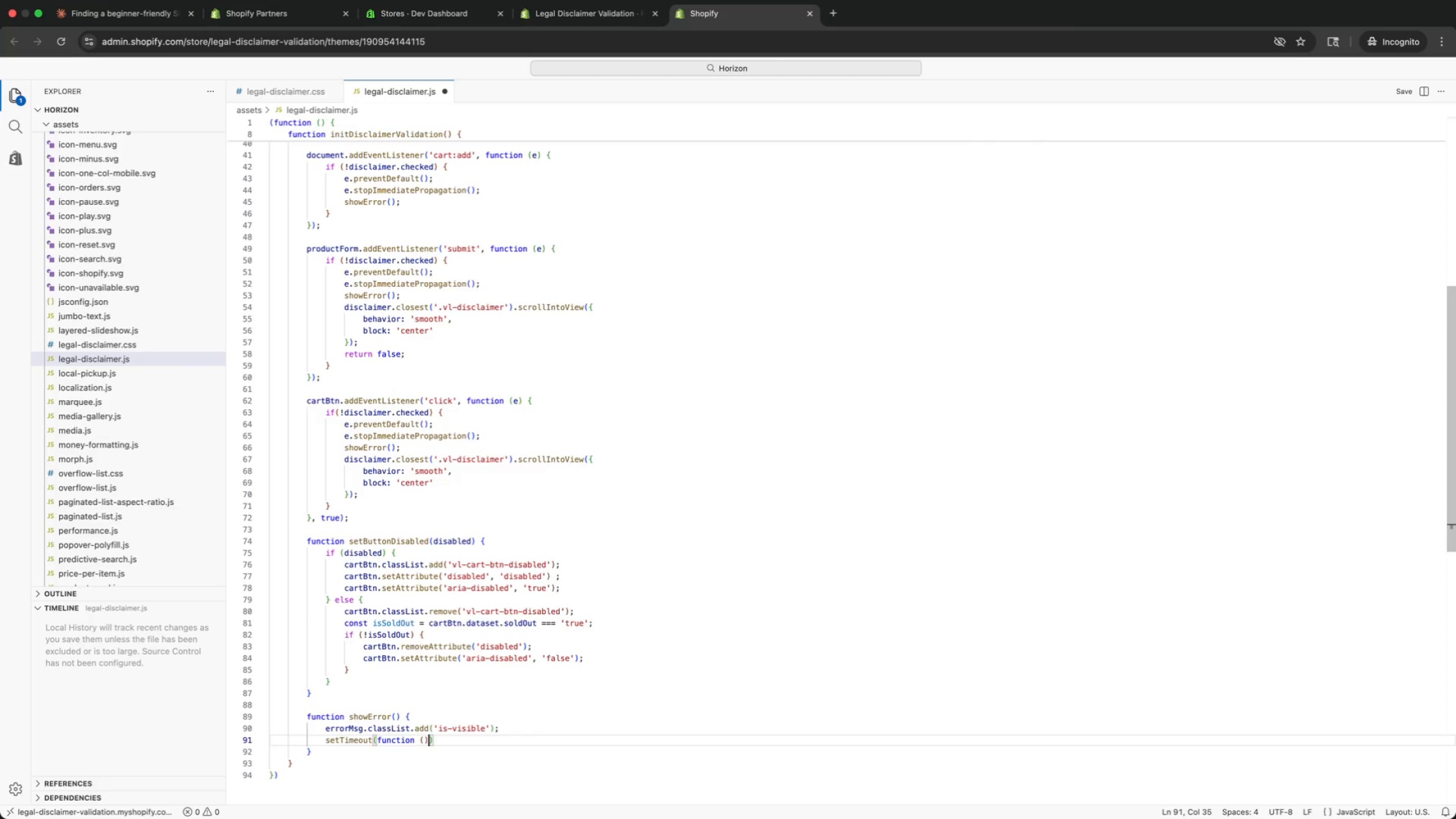 
key(Space)
 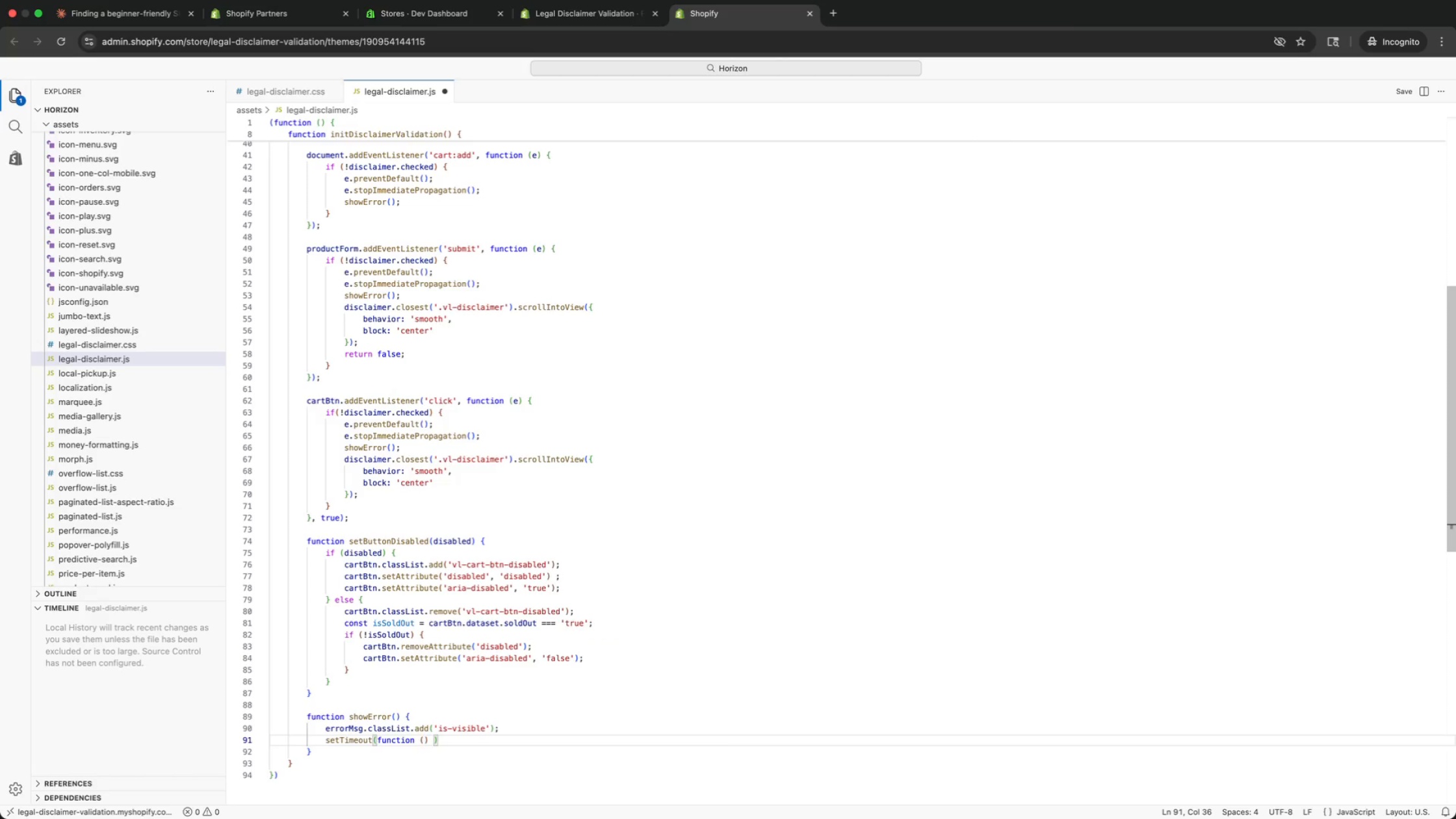 
key(Shift+BracketLeft)
 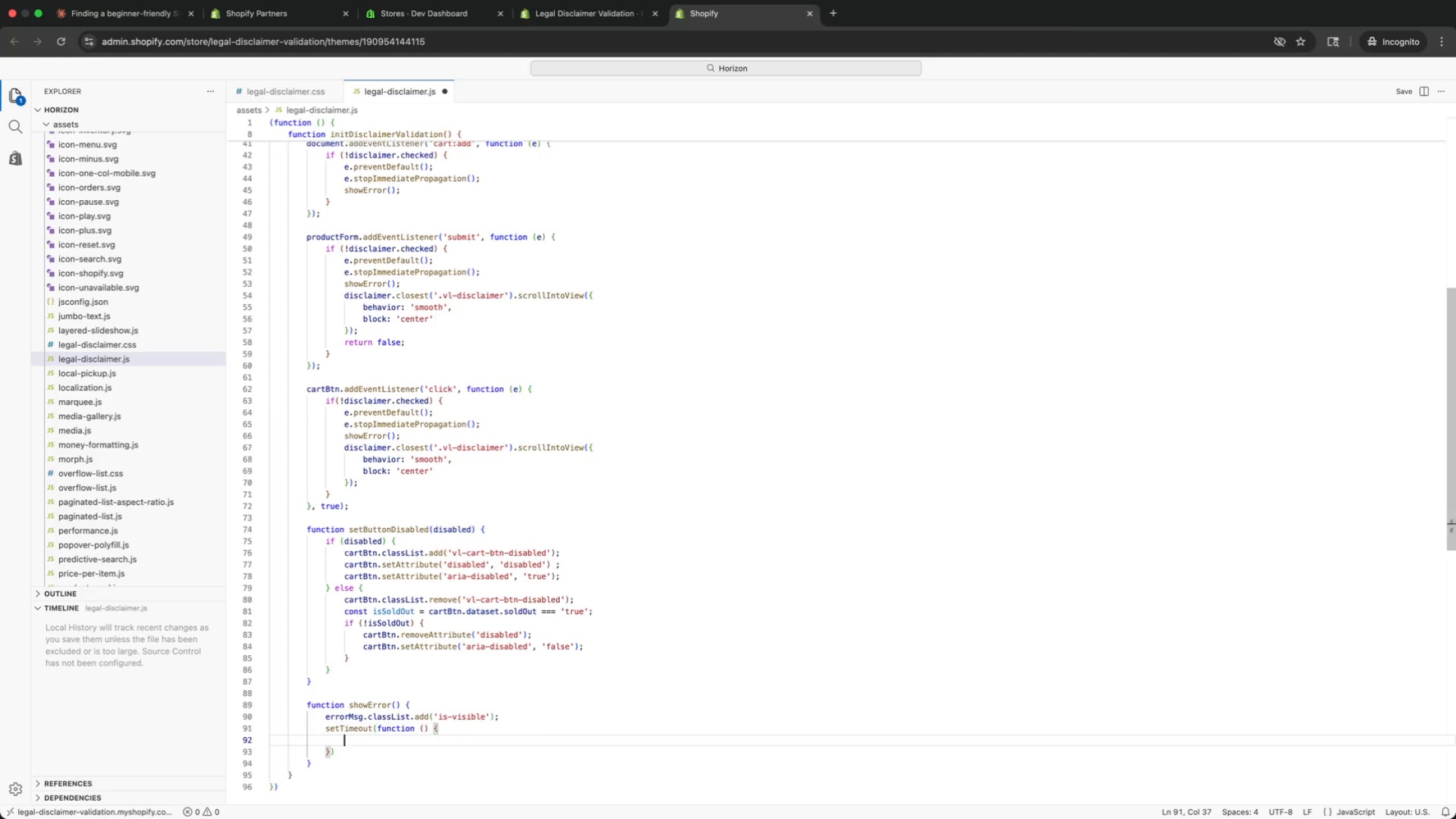 
key(Enter)
 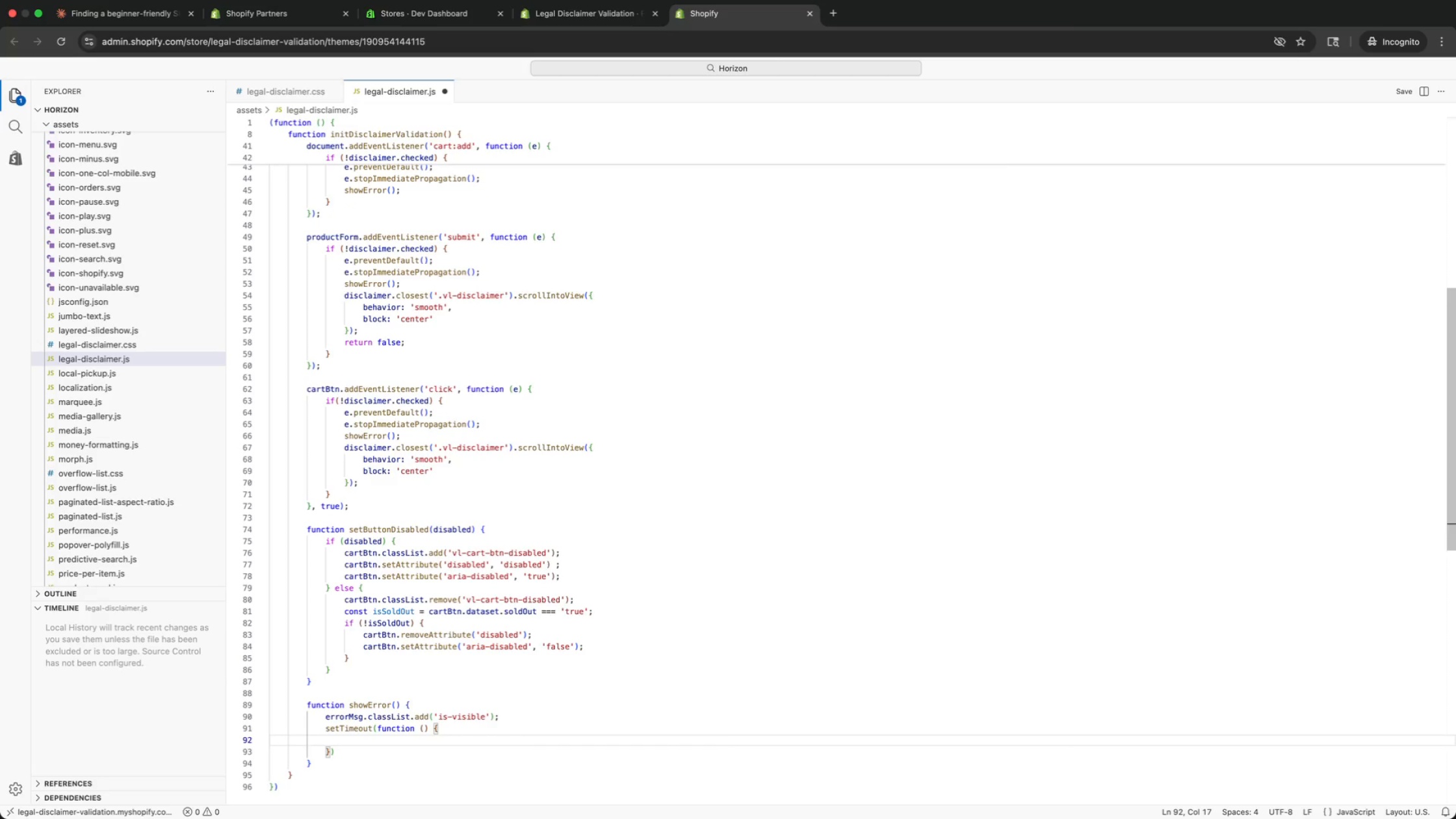 
type(err)
 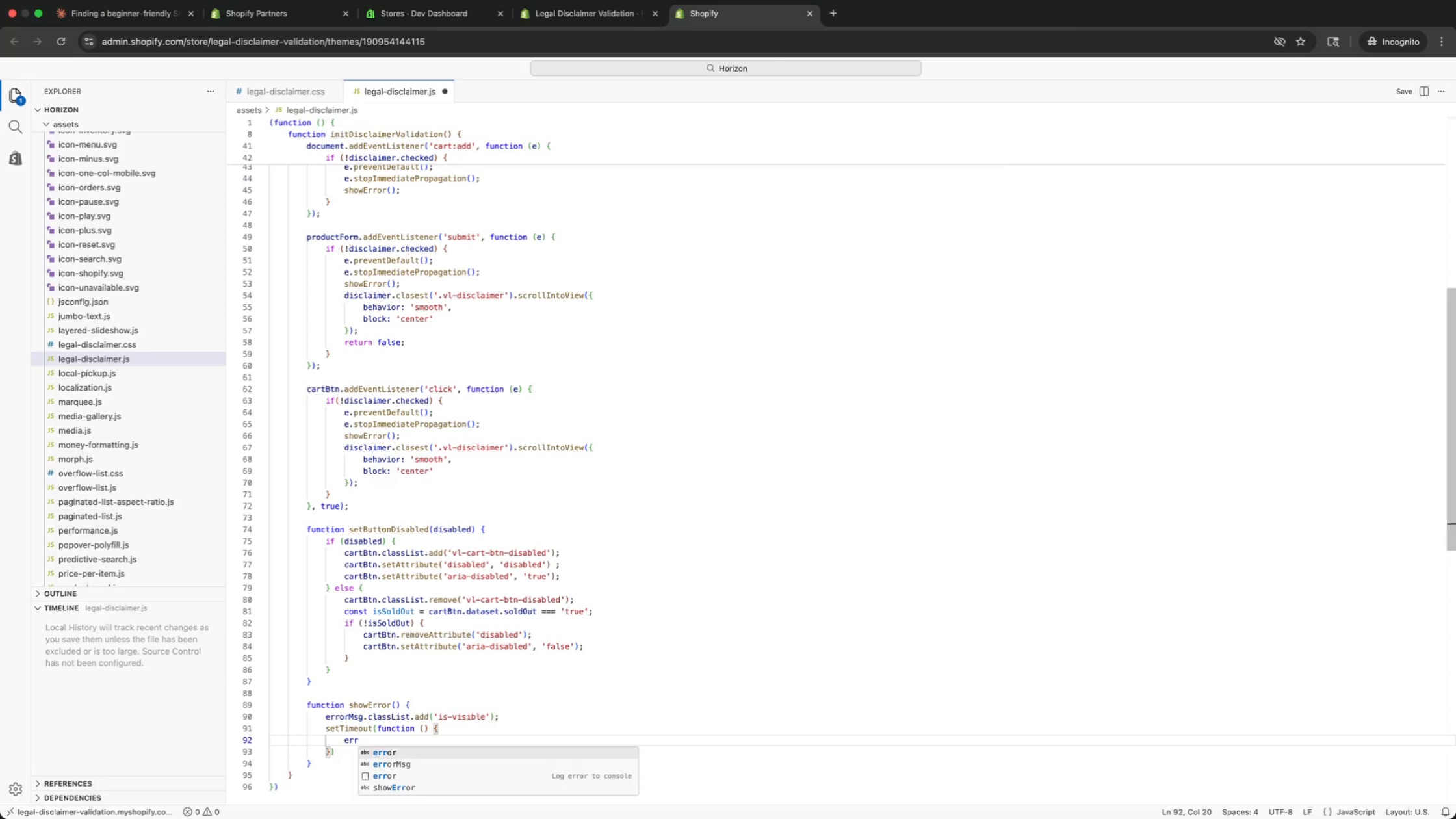 
key(ArrowDown)
 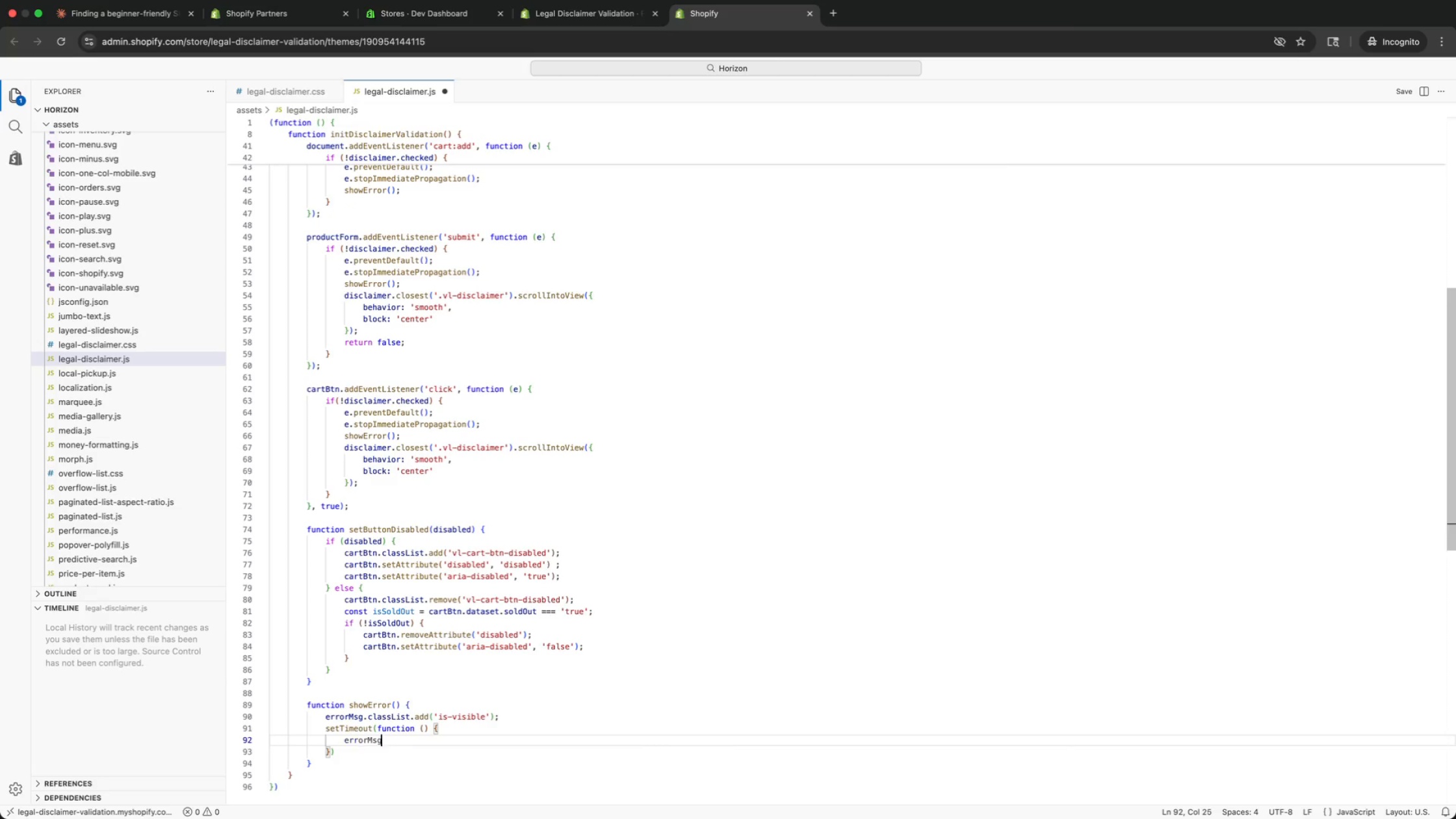 
key(Enter)
 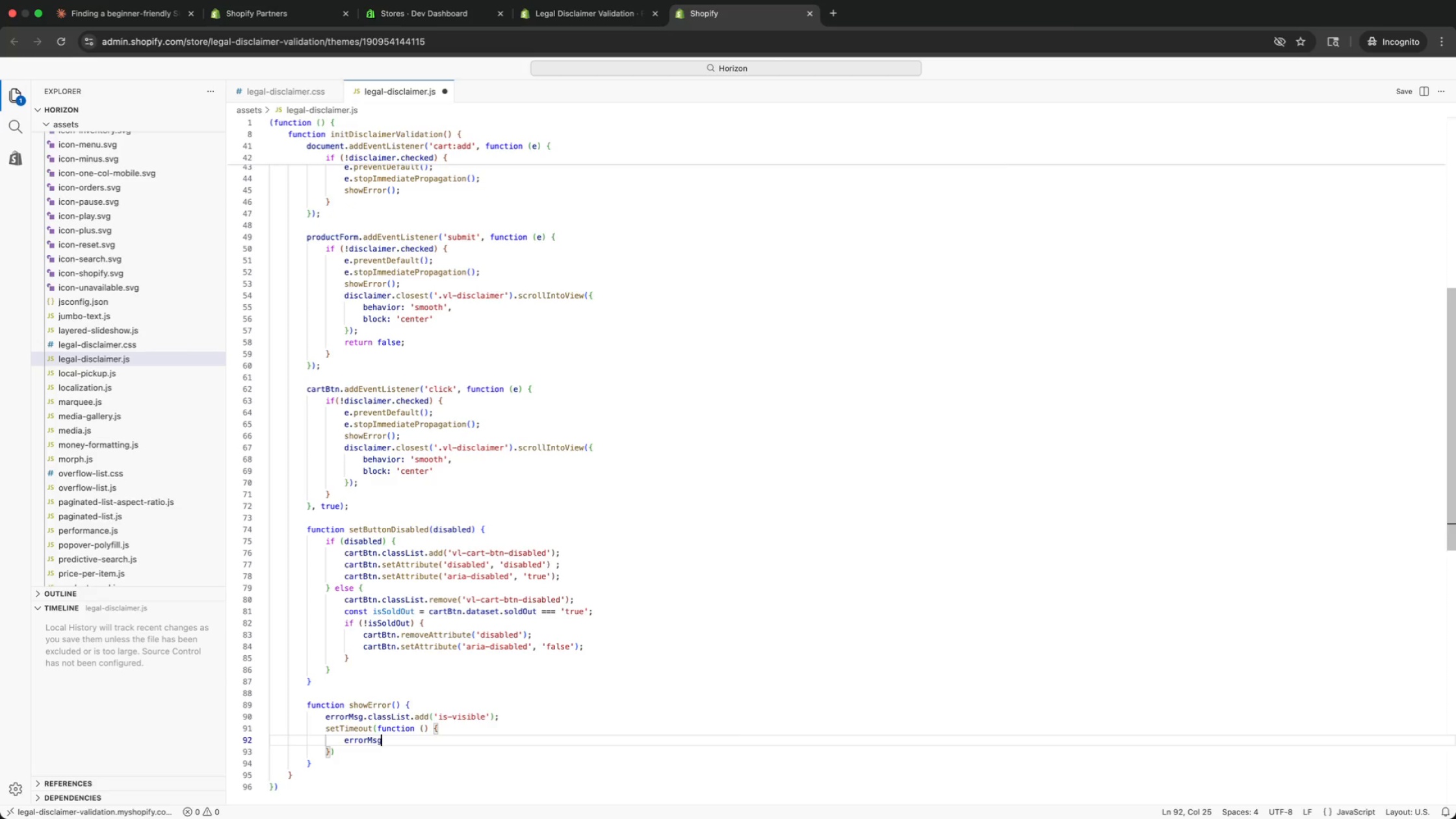 
type(.cl)
 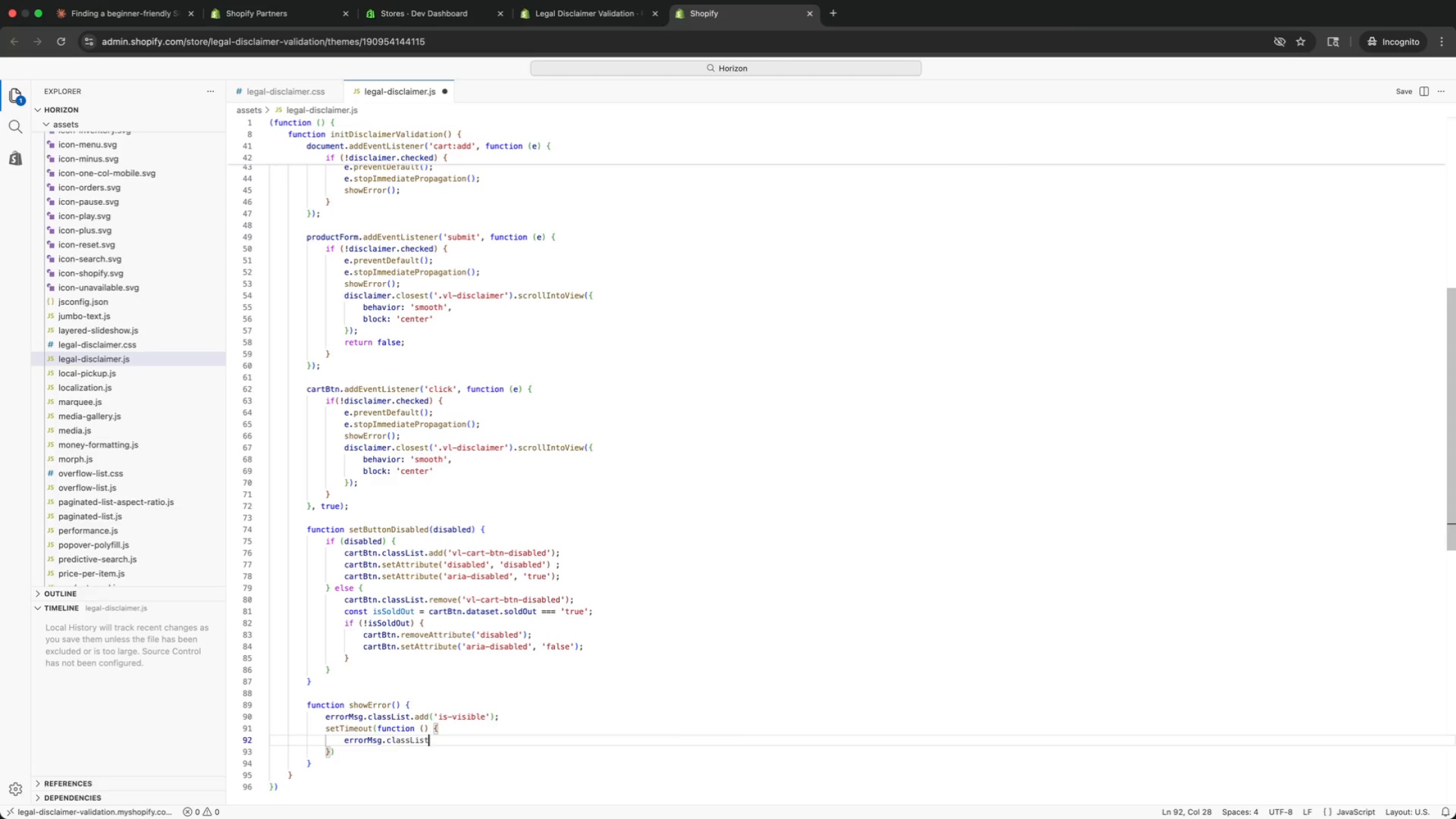 
key(Enter)
 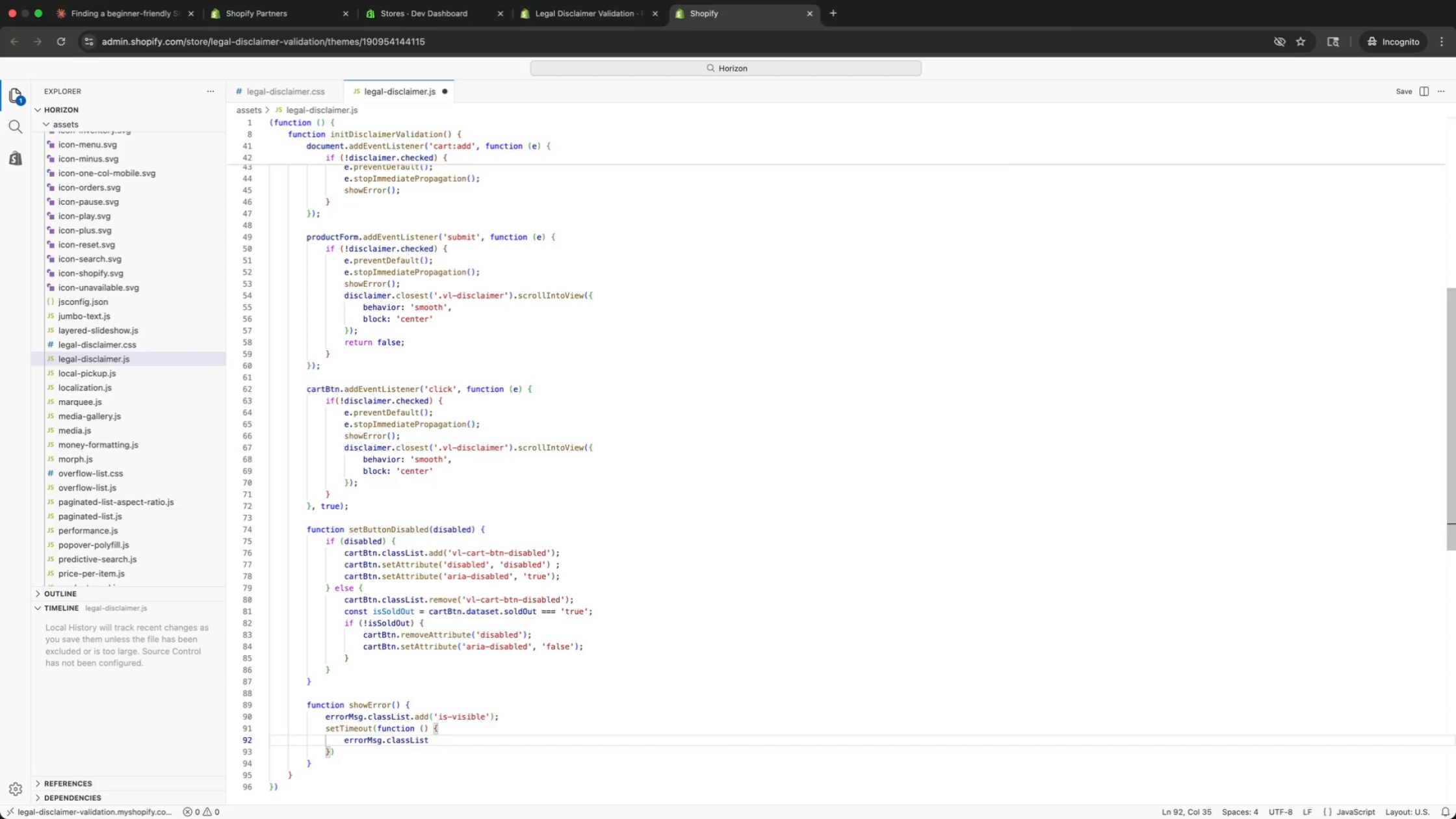 
type(.re)
 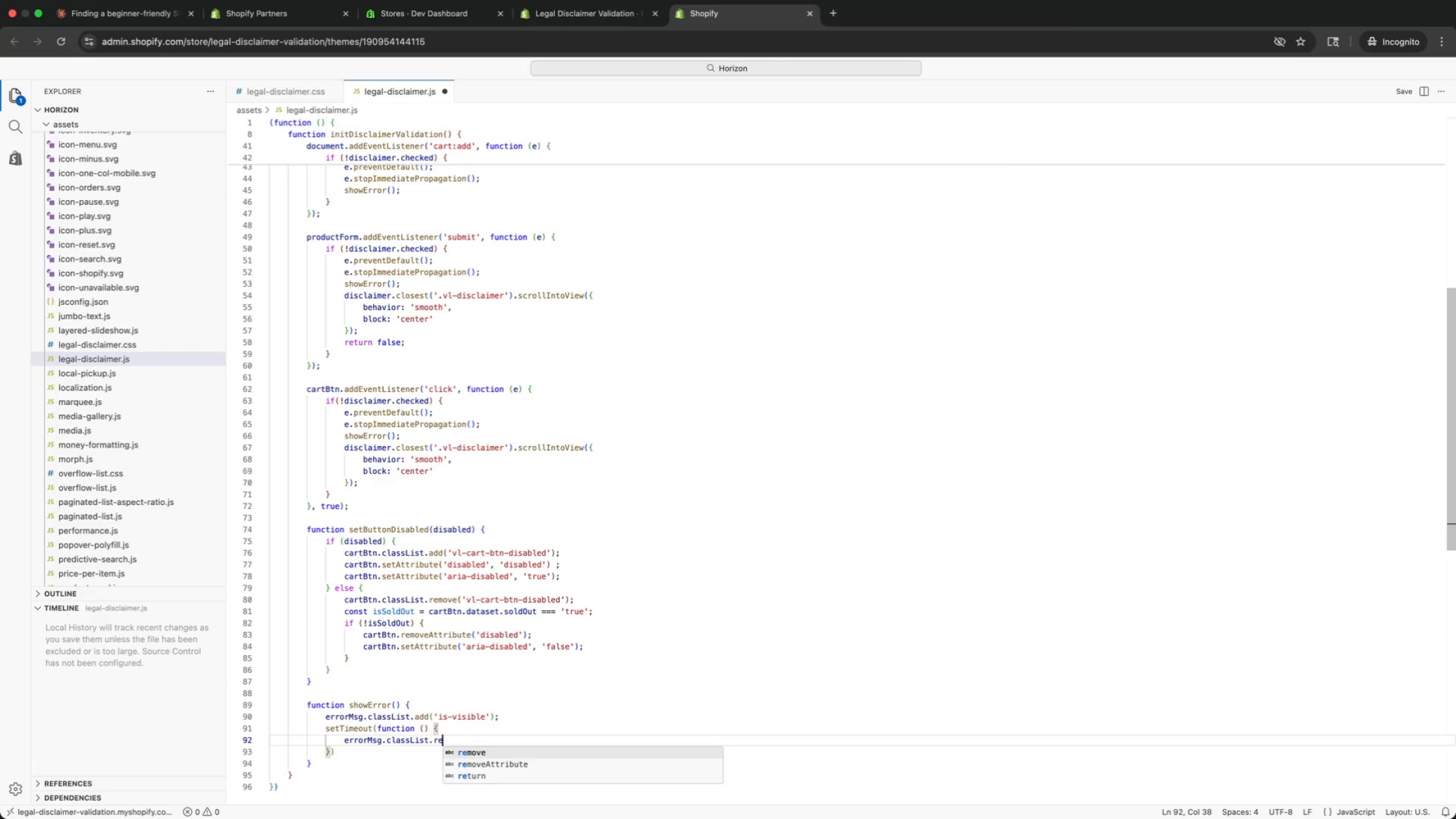 
key(Enter)
 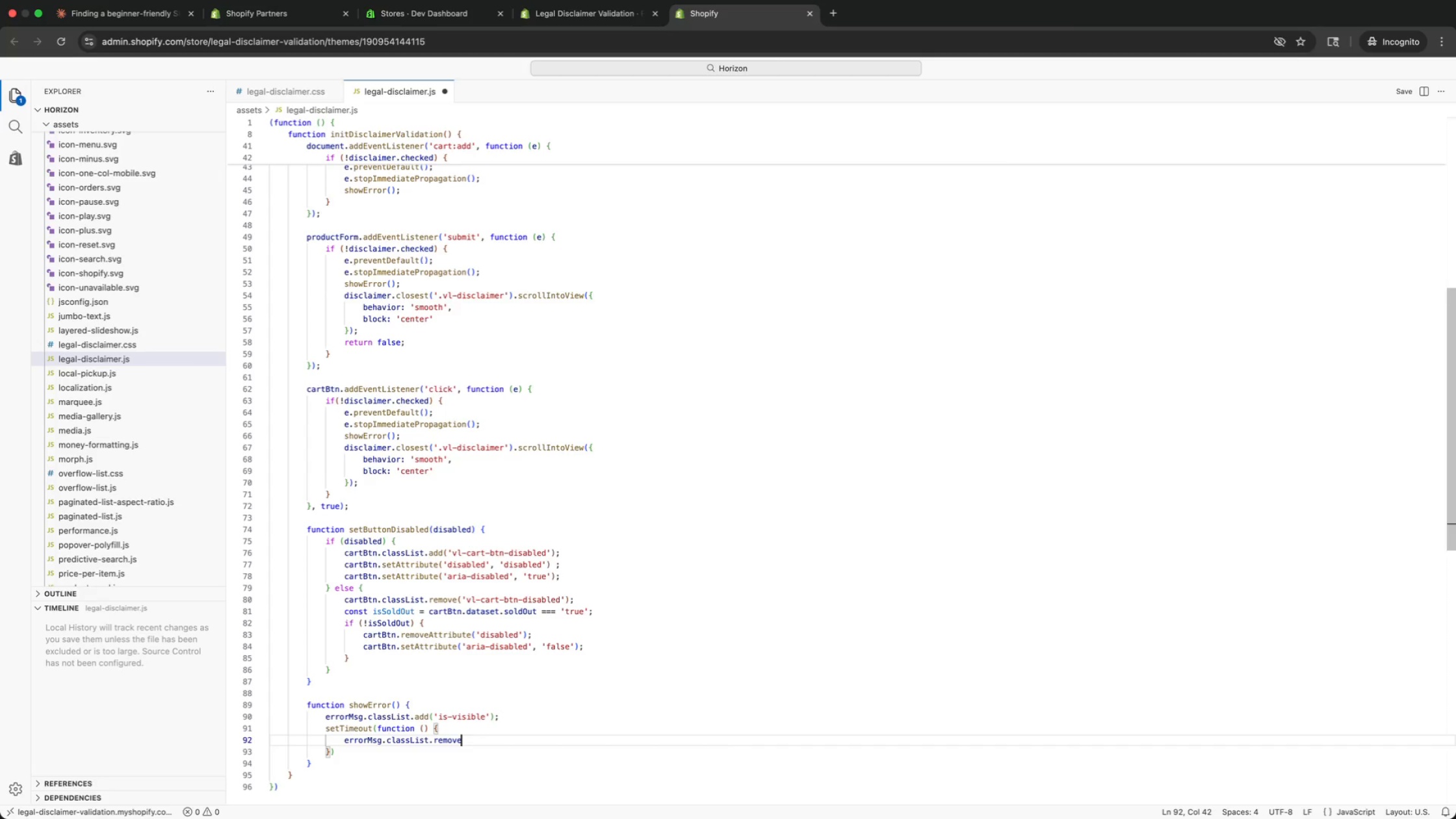 
type(('is-visible)
 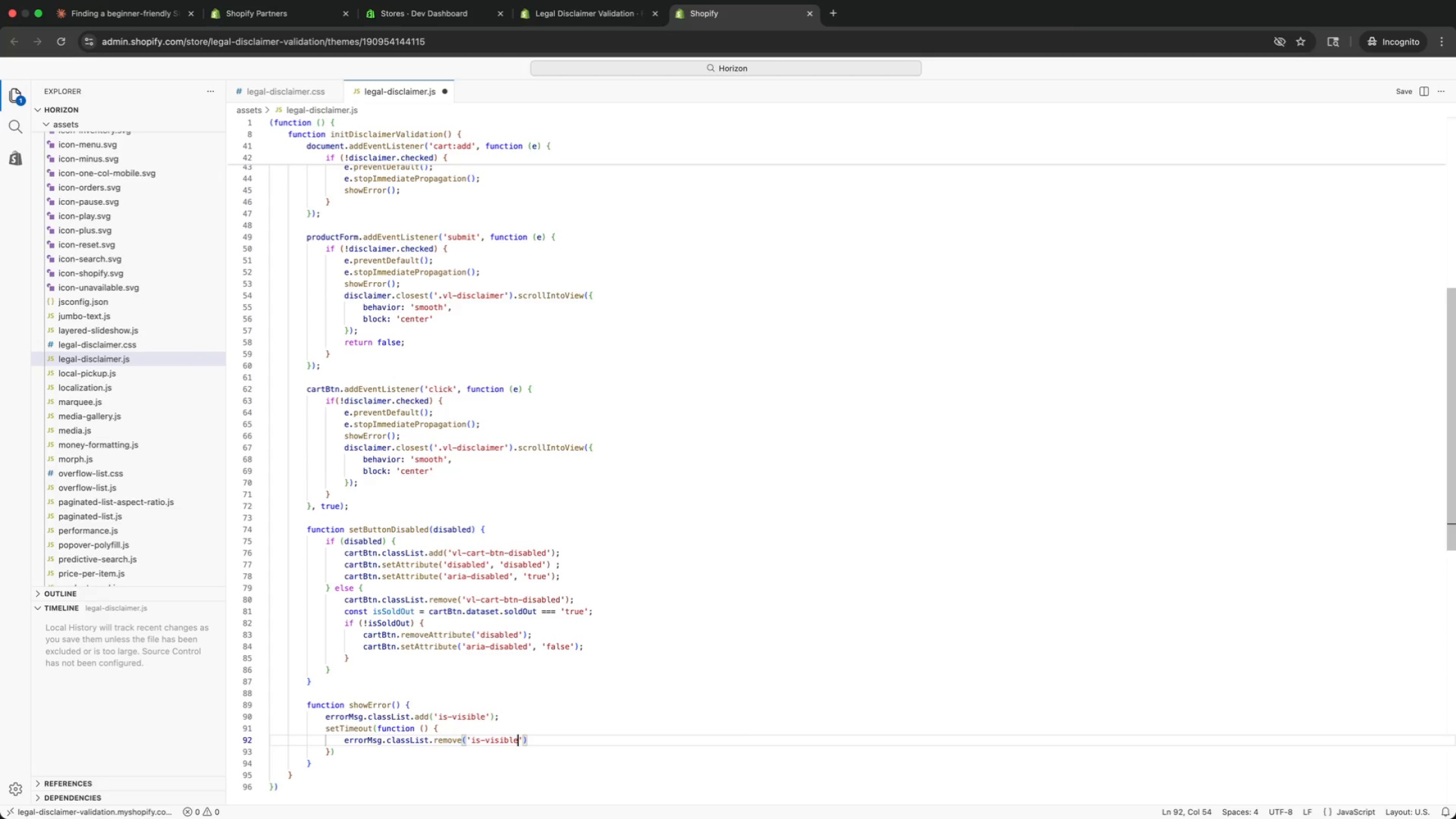 
key(ArrowRight)
 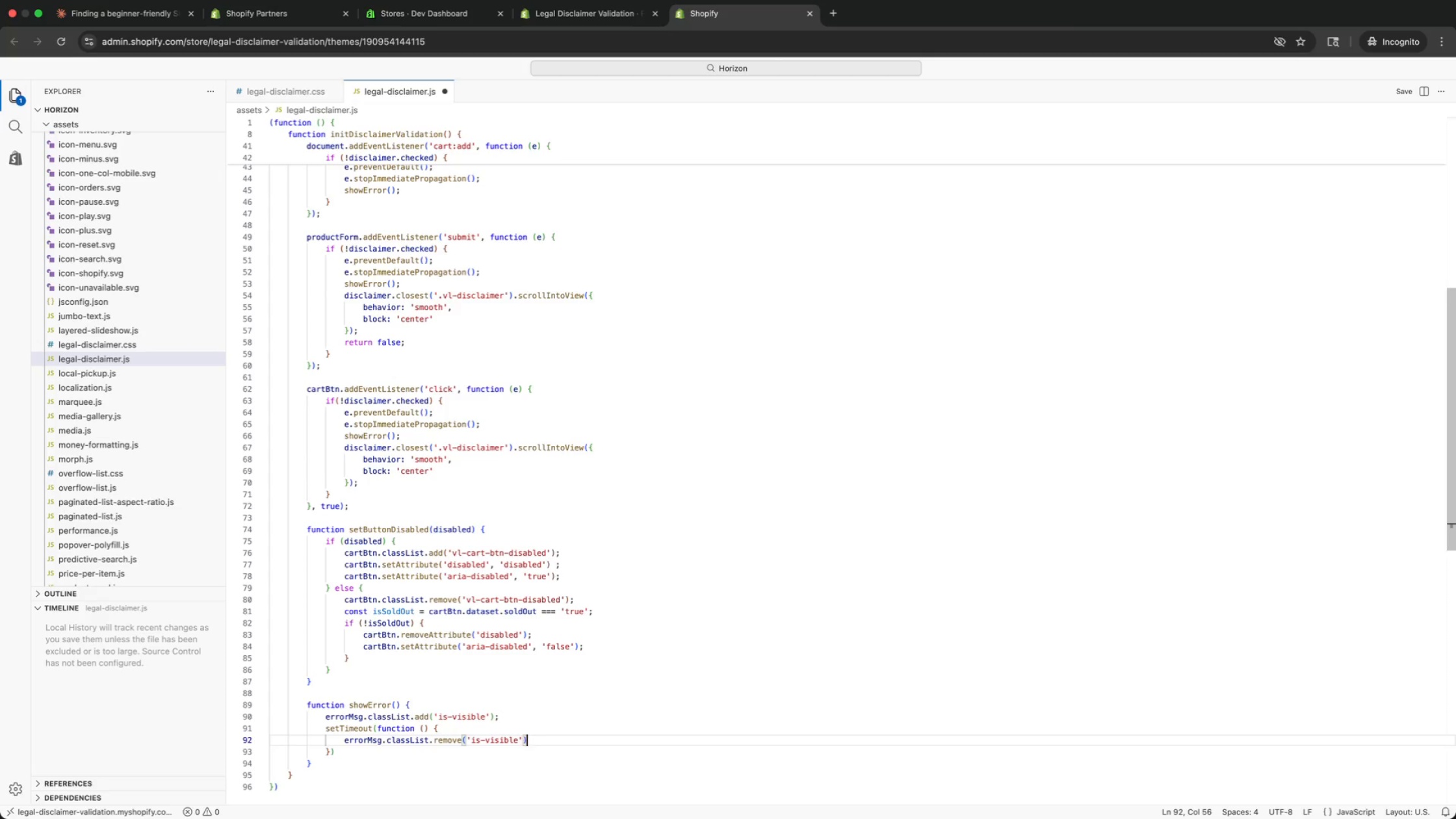 
key(ArrowRight)
 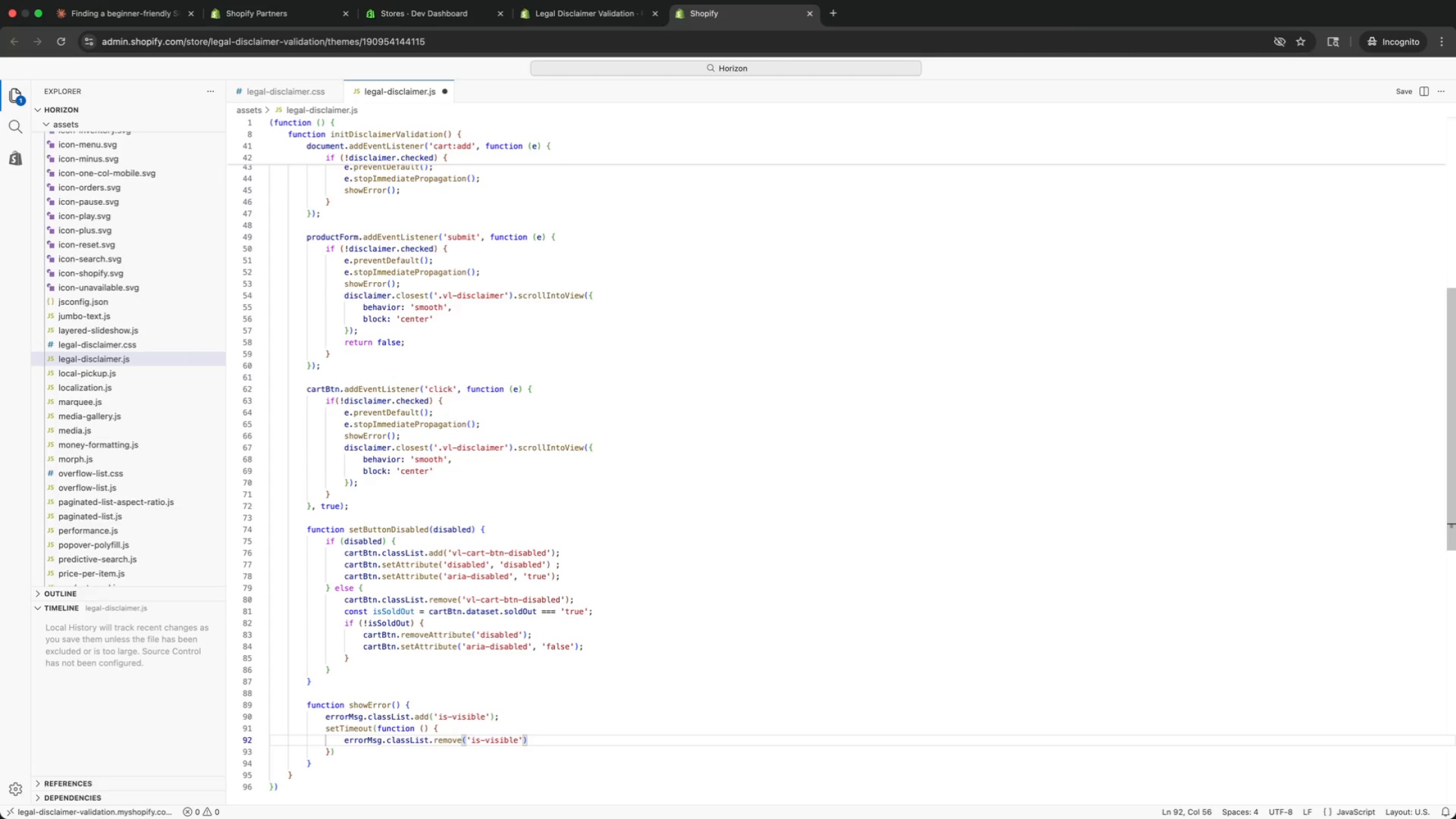 
key(Semicolon)
 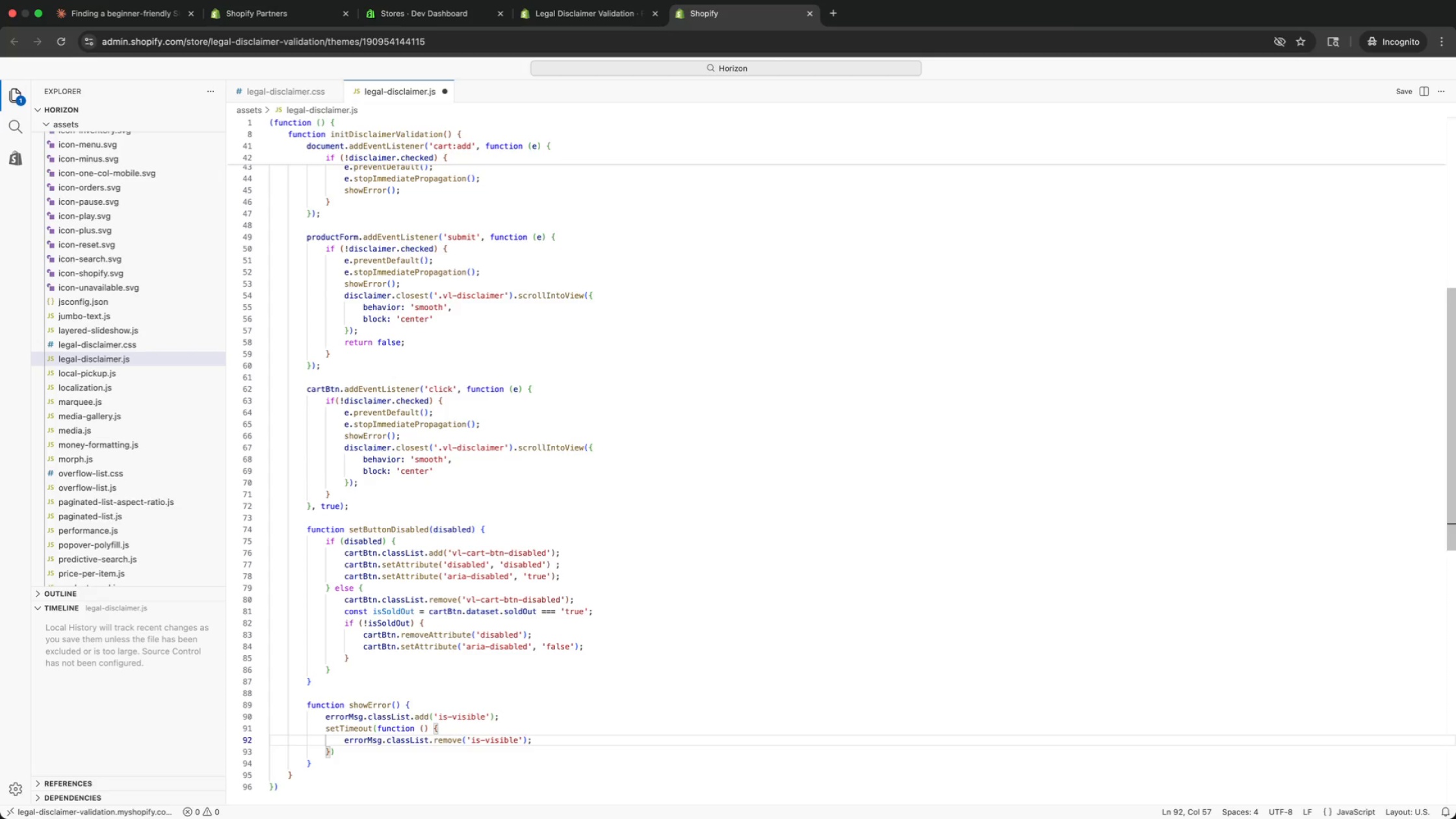 
key(ArrowDown)
 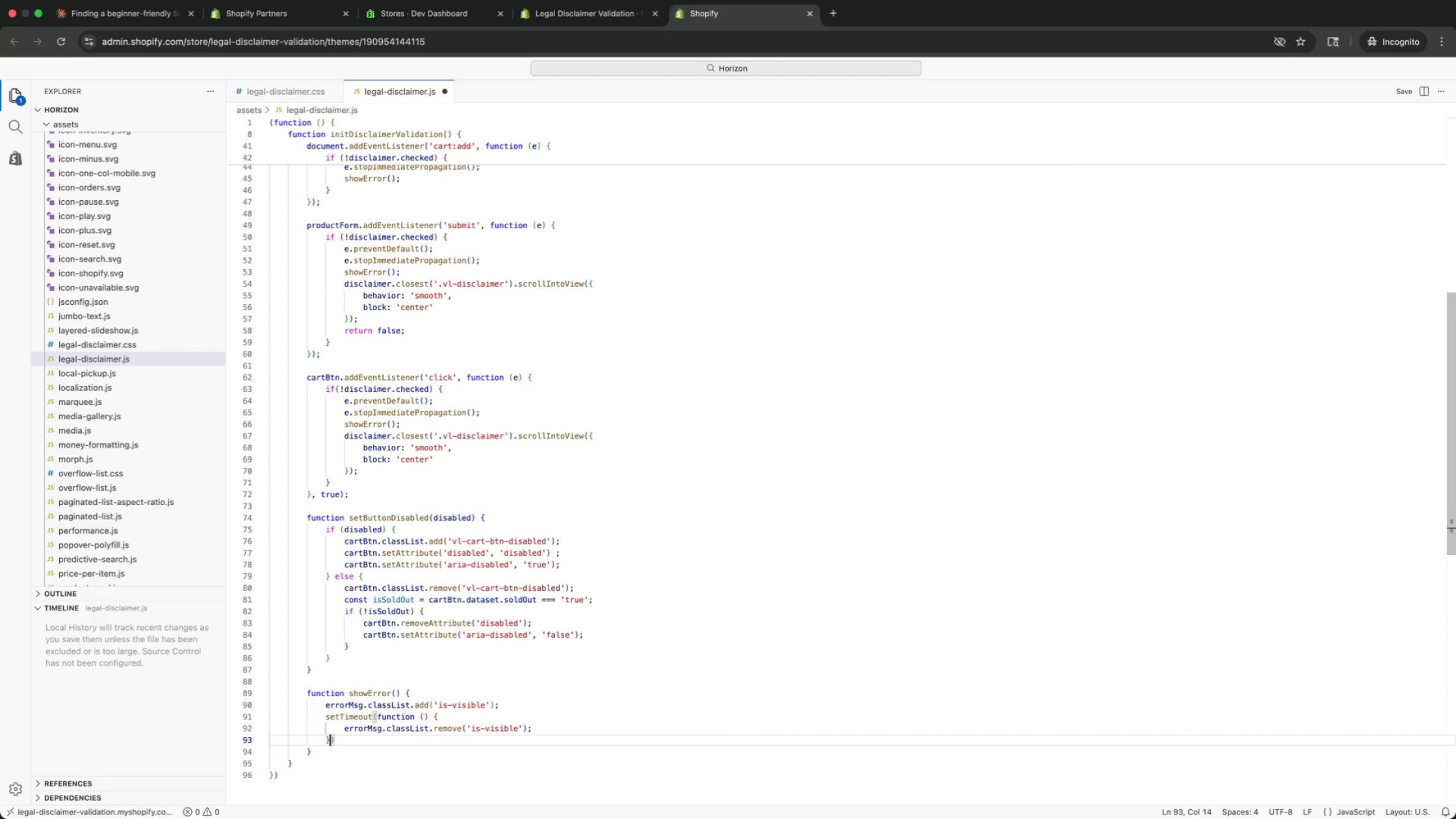 
key(ArrowLeft)
 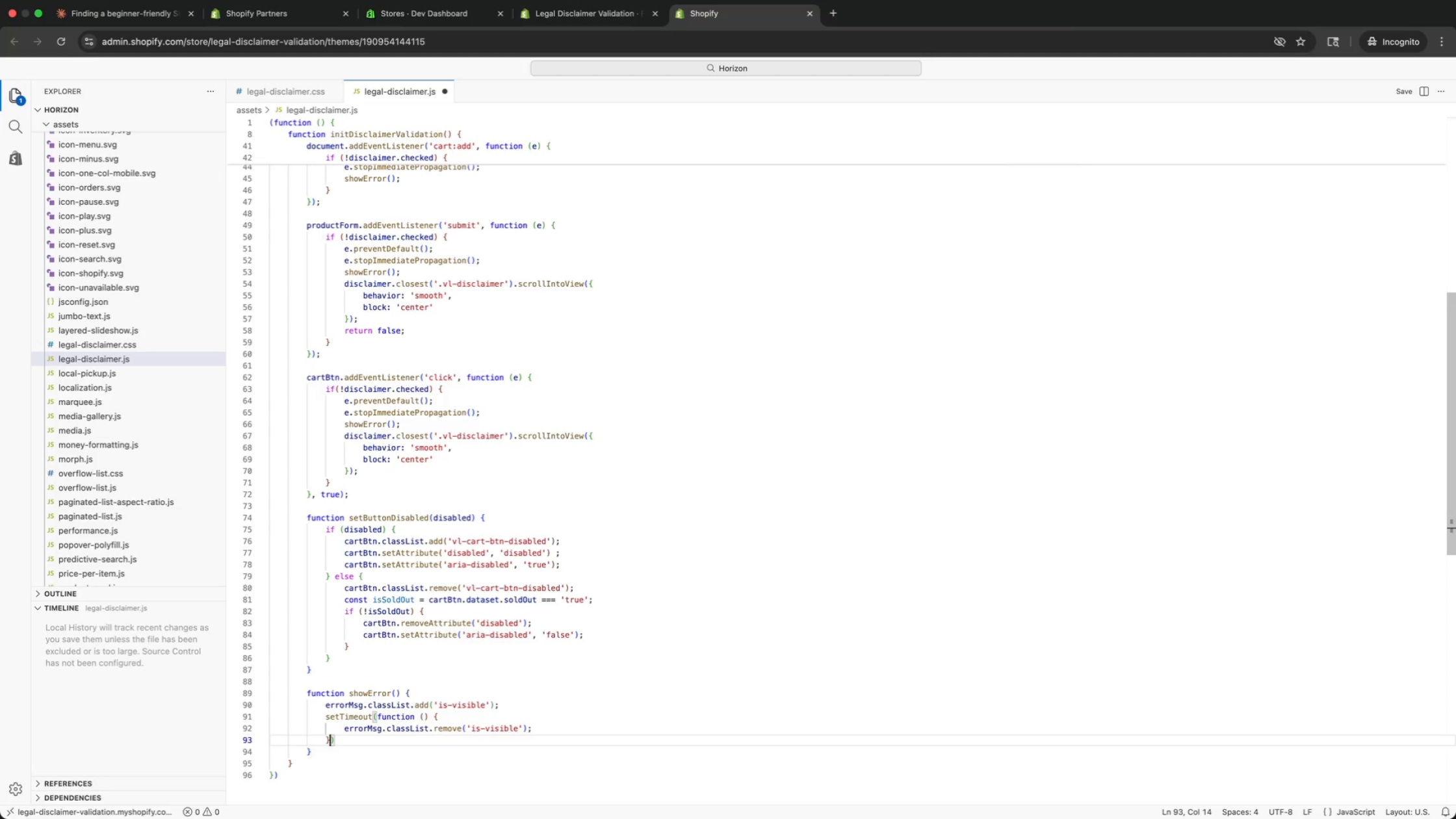 
type(, 4000)
 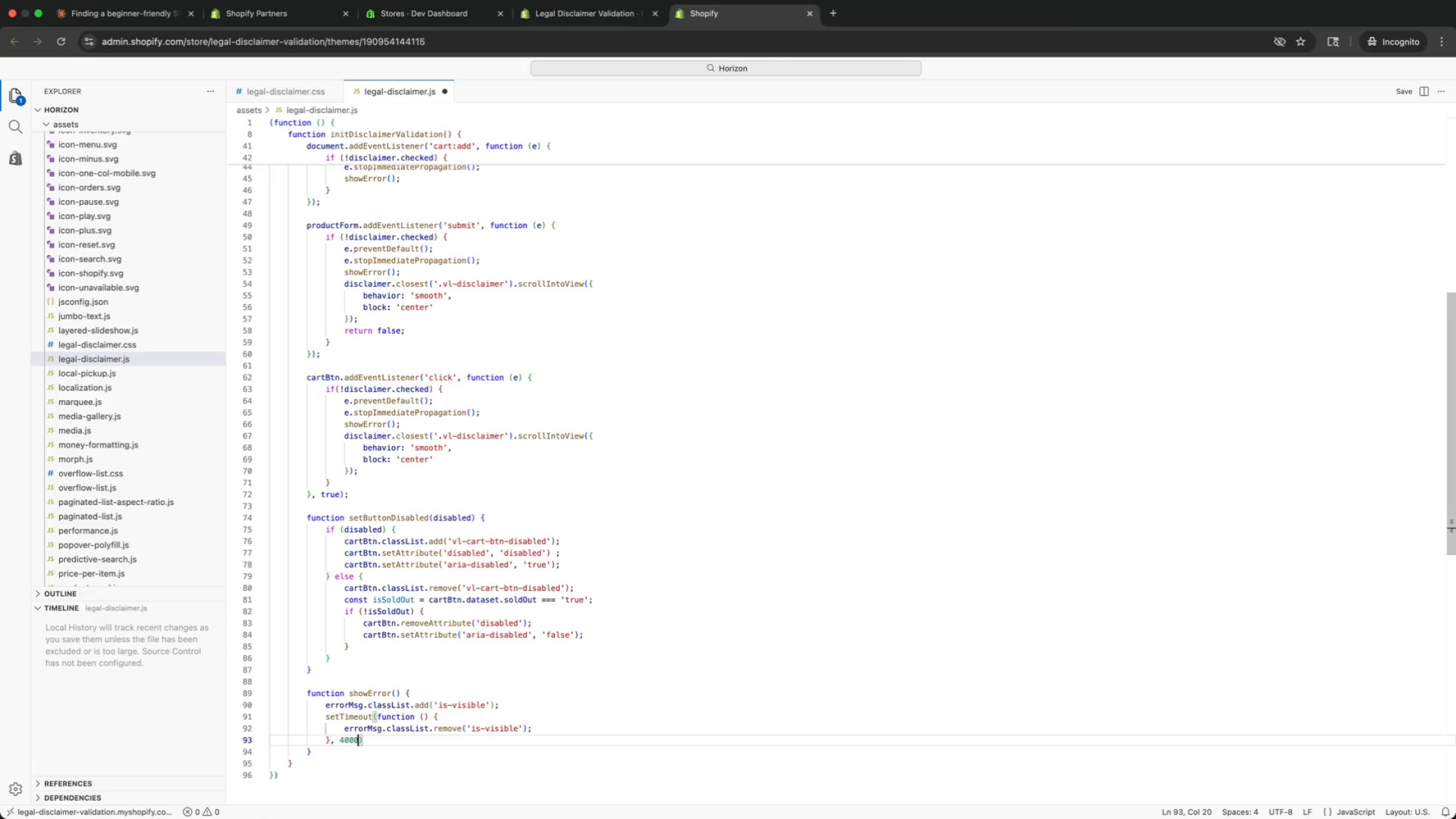 
key(Meta+CommandLeft)
 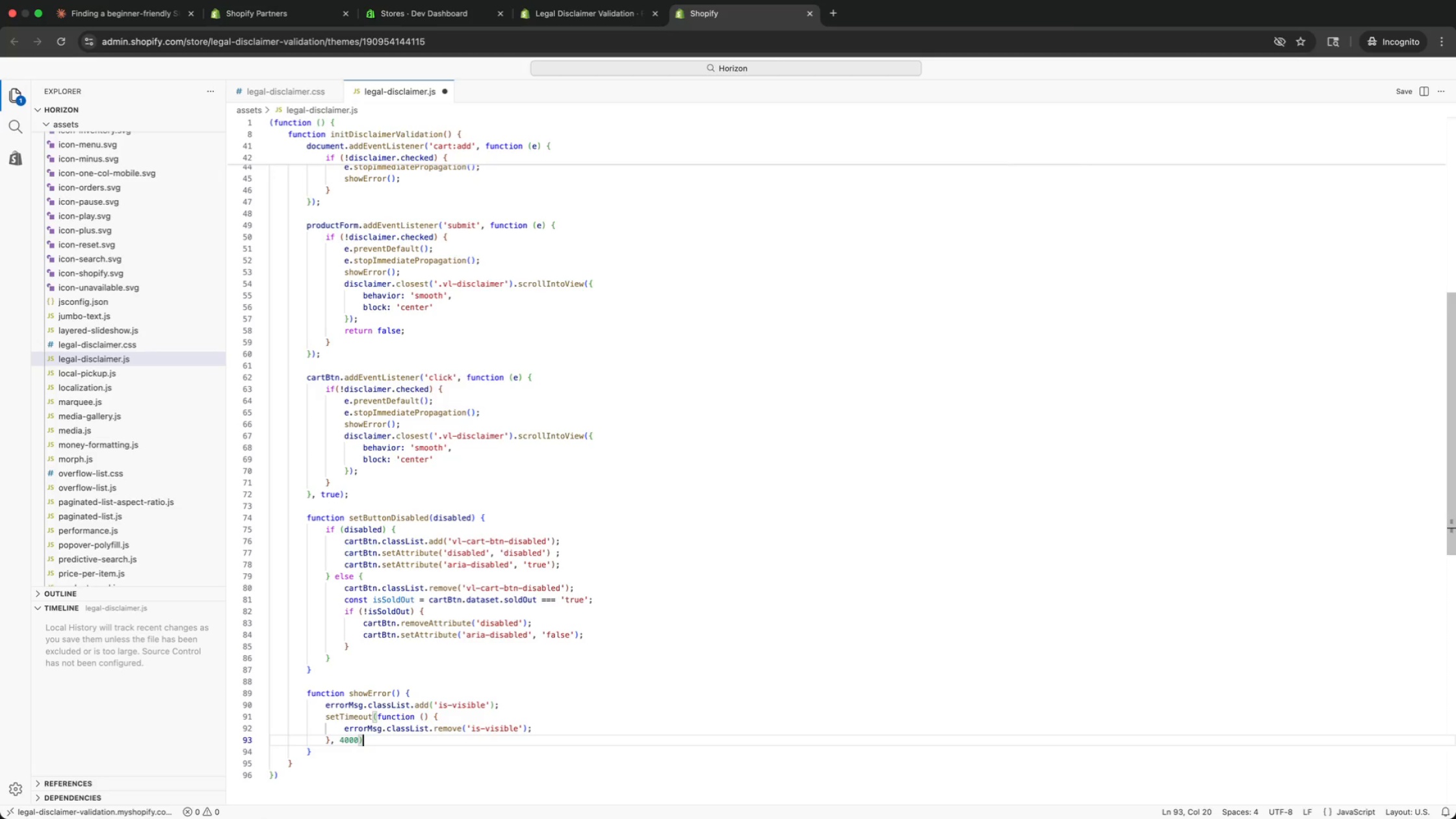 
key(Meta+ArrowRight)
 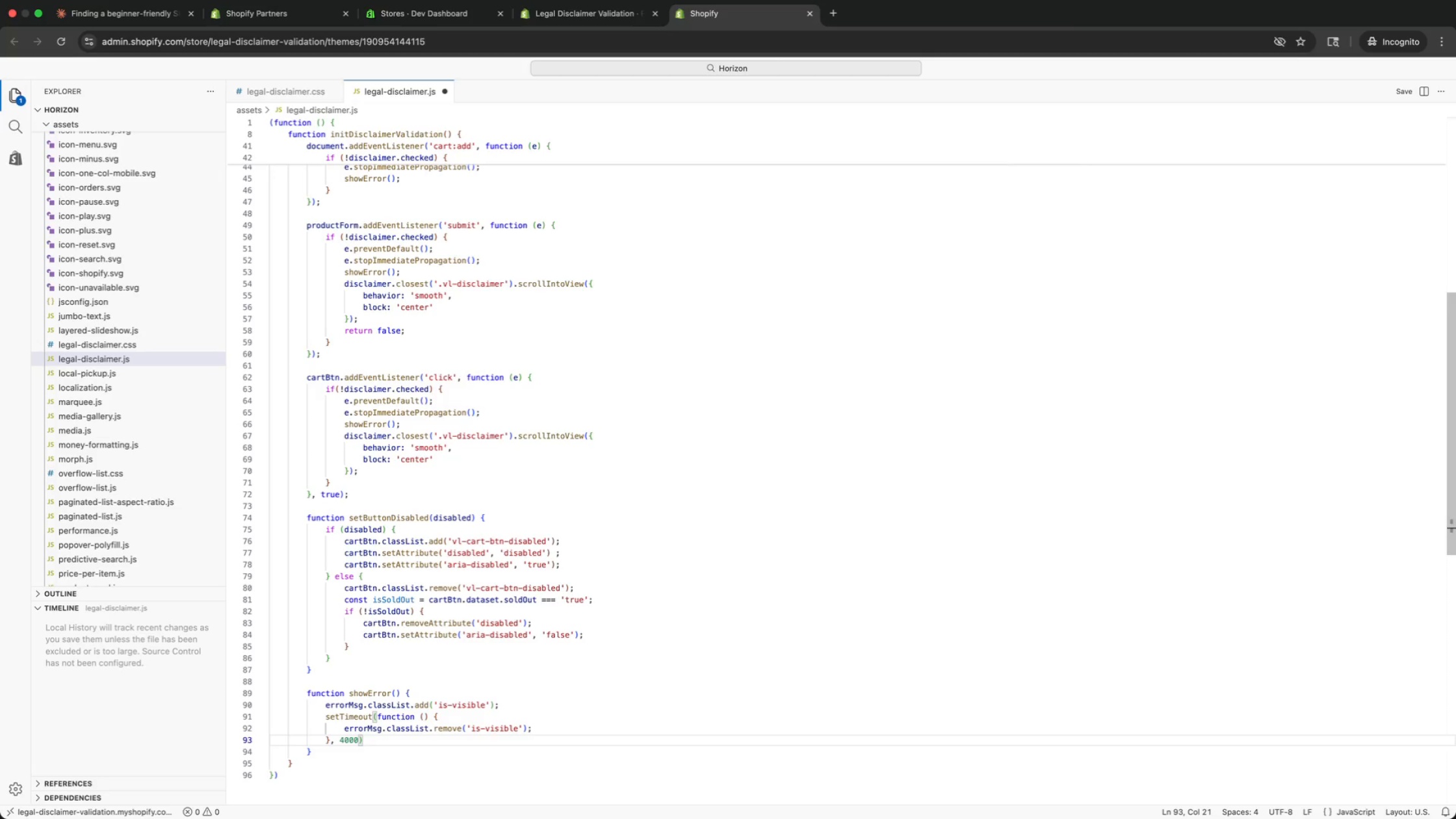 
key(Semicolon)
 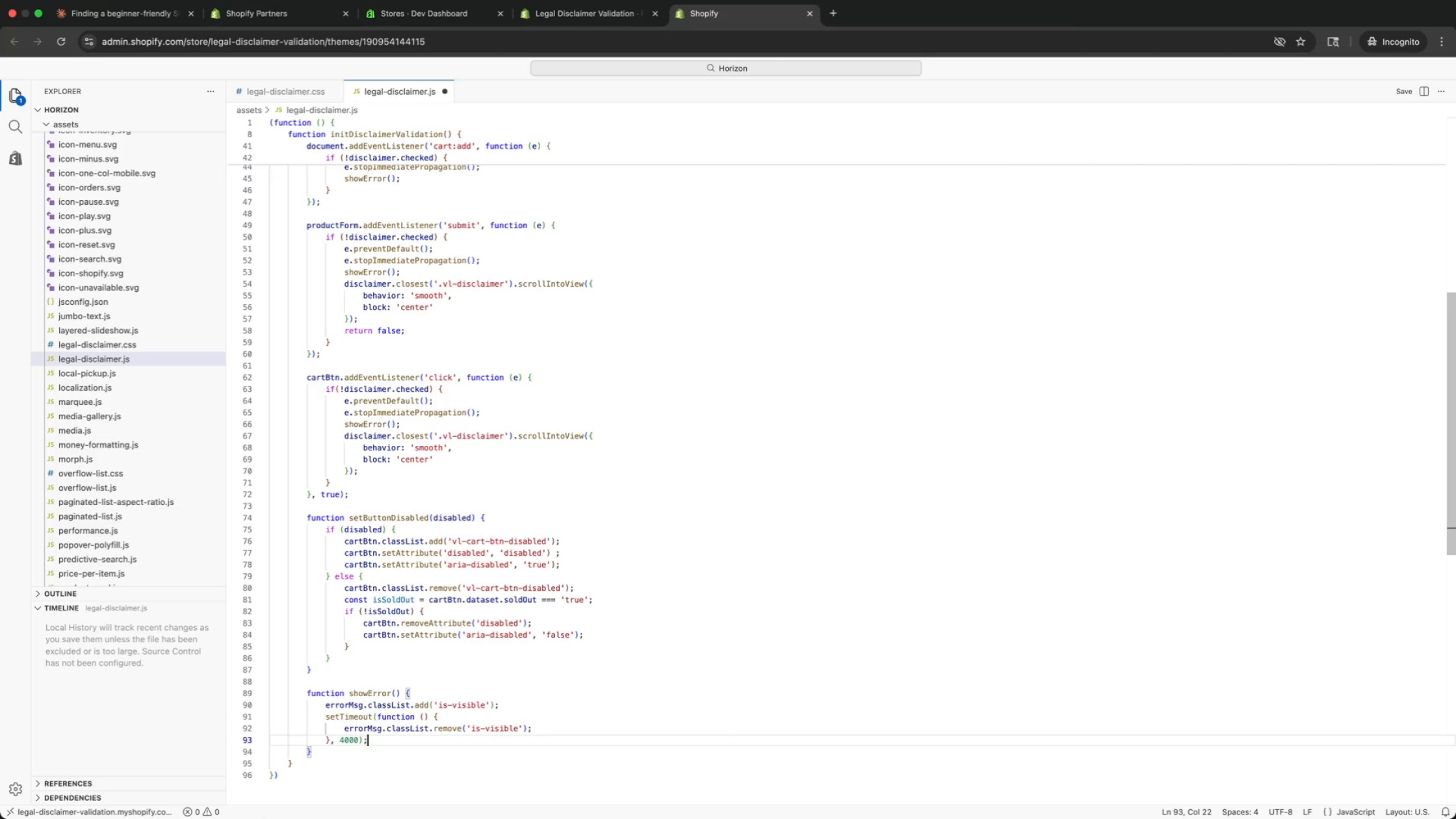 
key(ArrowDown)
 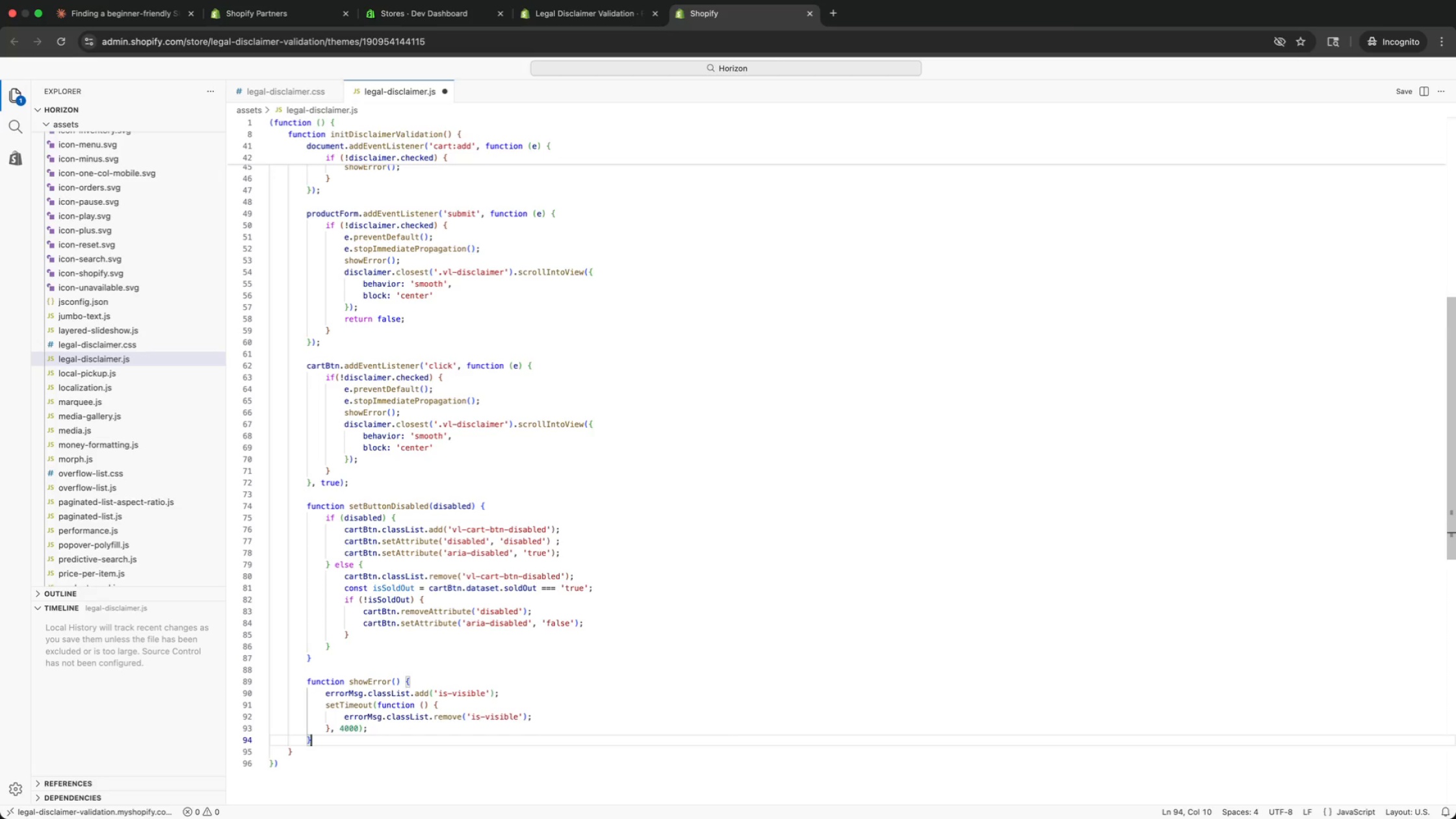 
key(ArrowDown)
 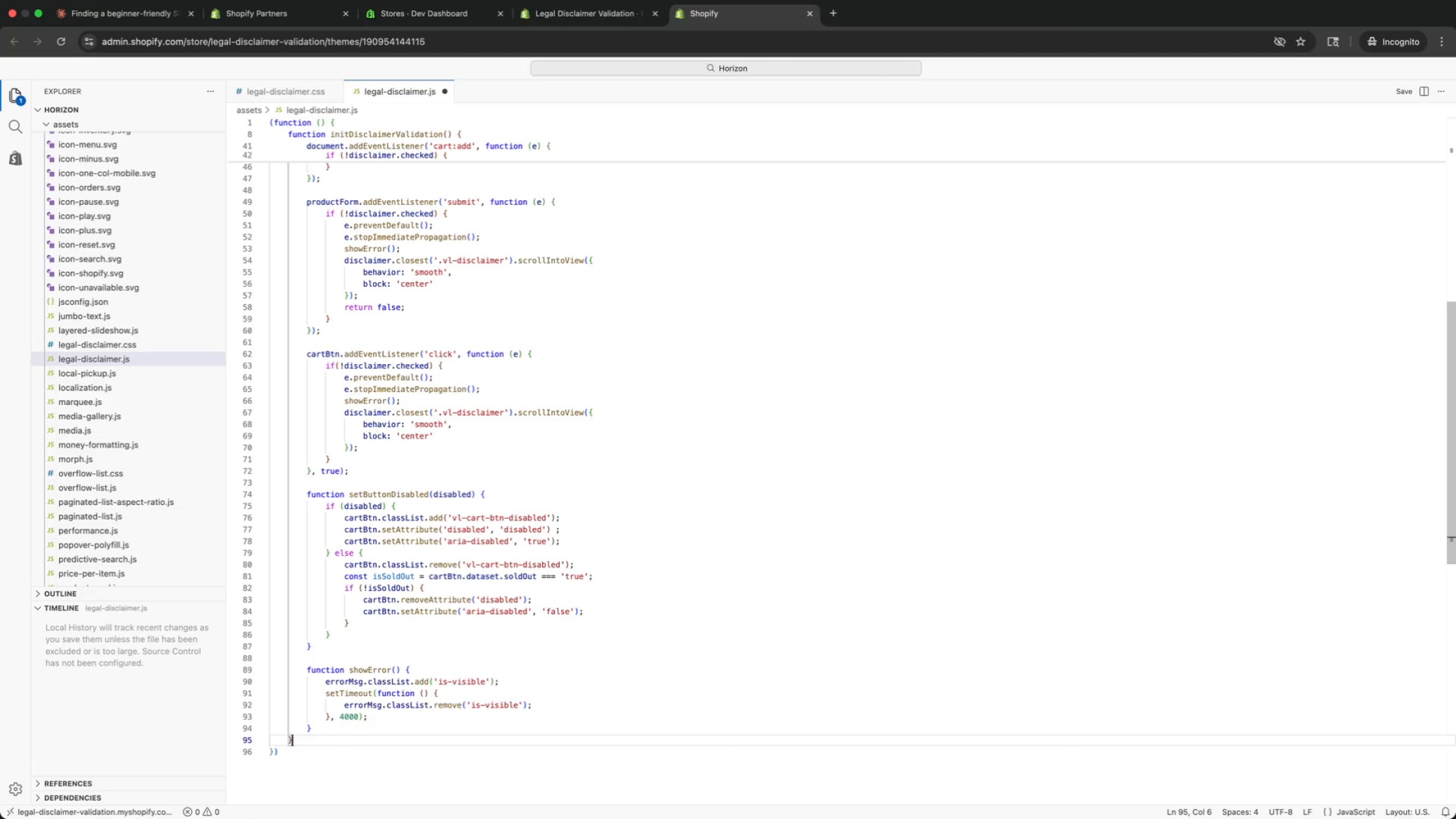 
key(ArrowDown)
 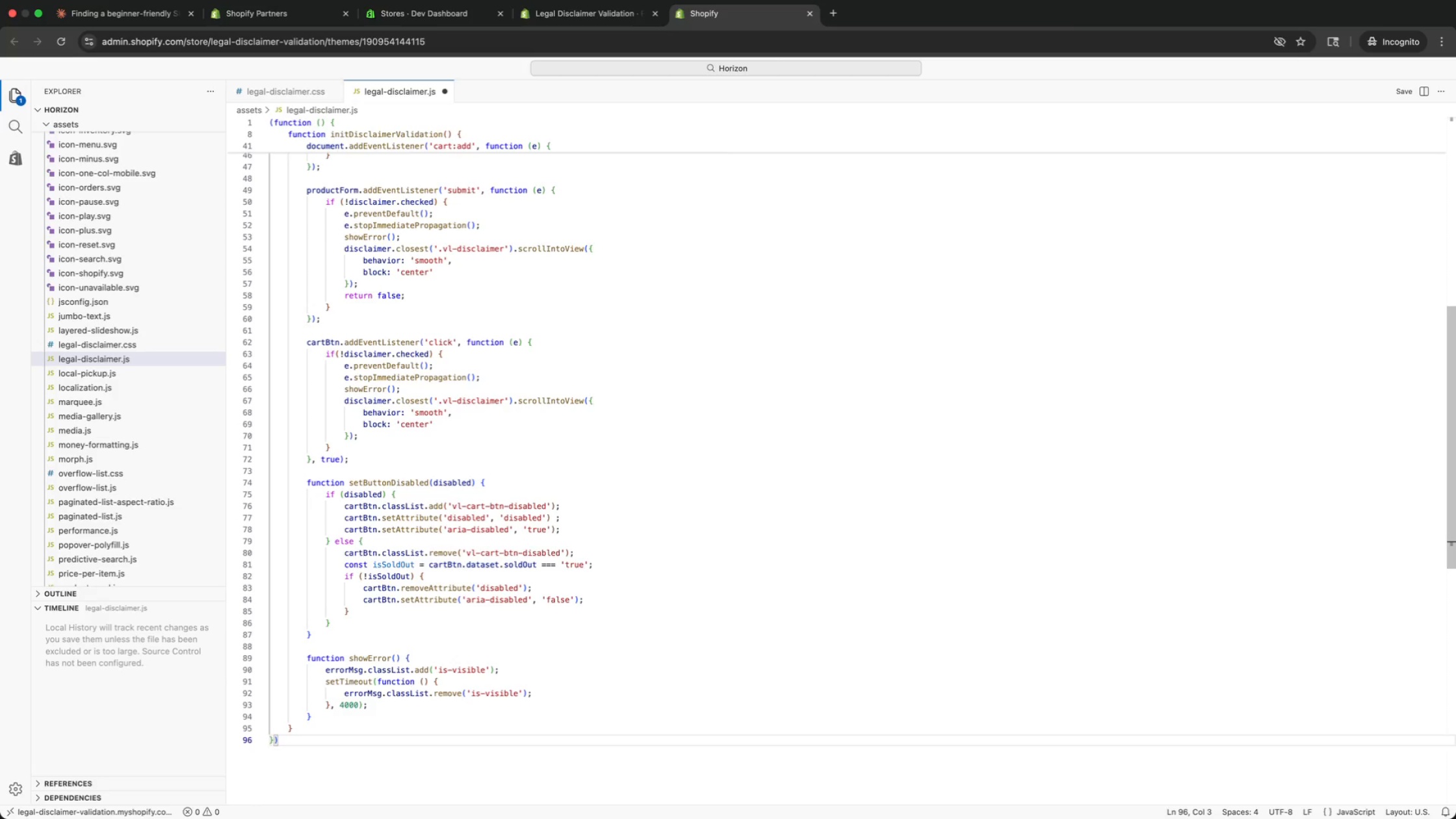 
key(Space)
 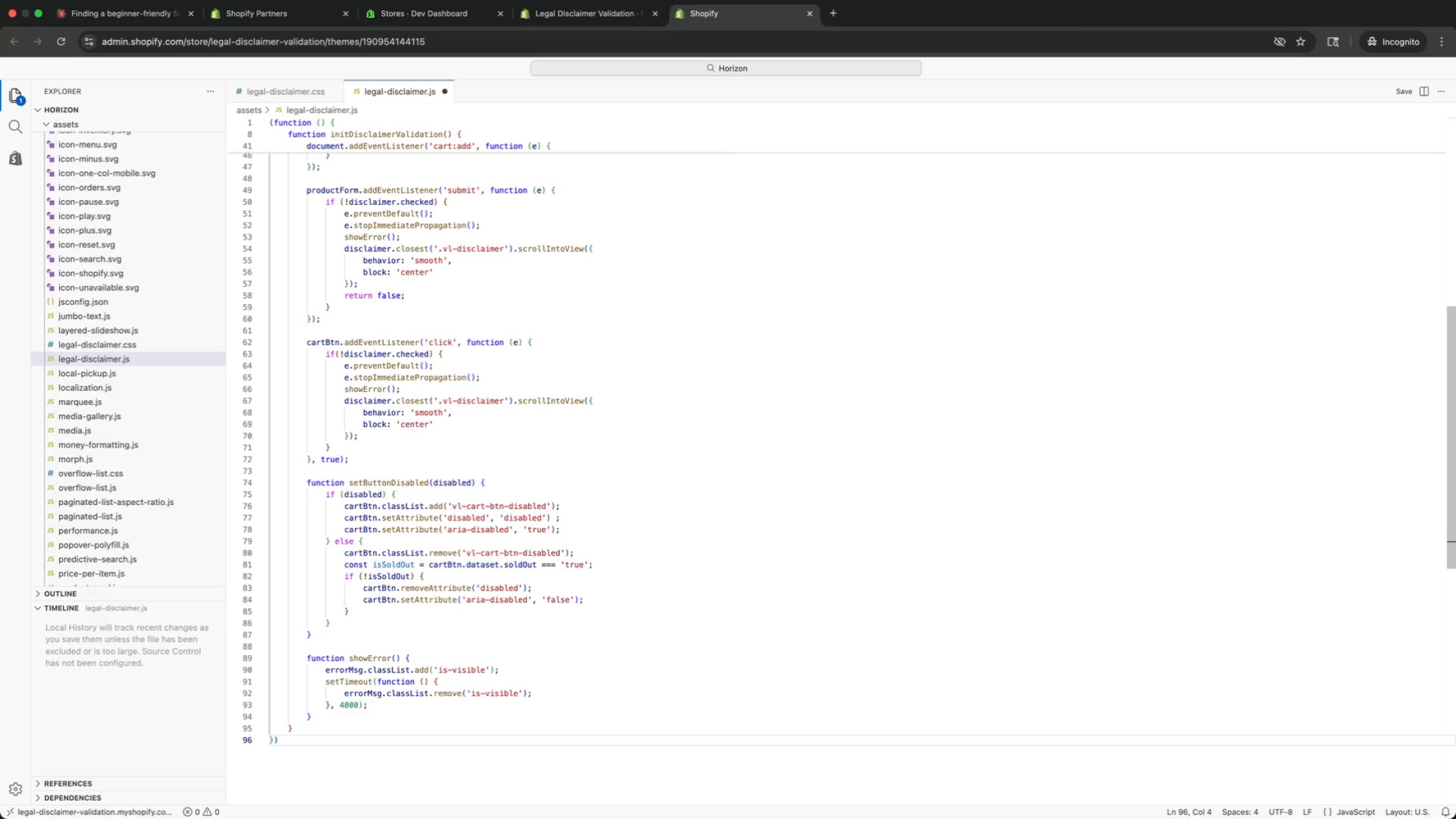 
key(Shift+9)
 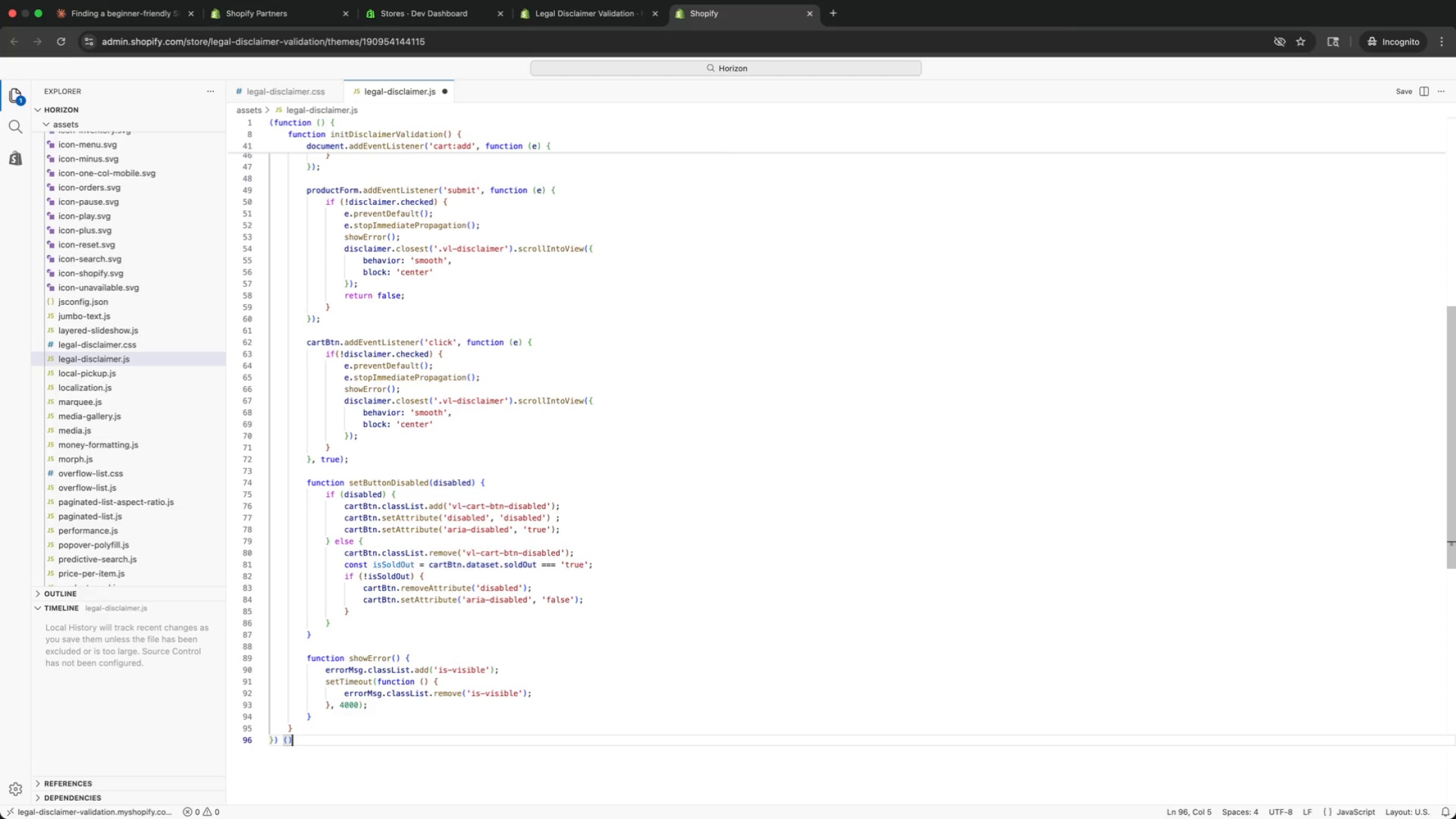 
key(ArrowRight)
 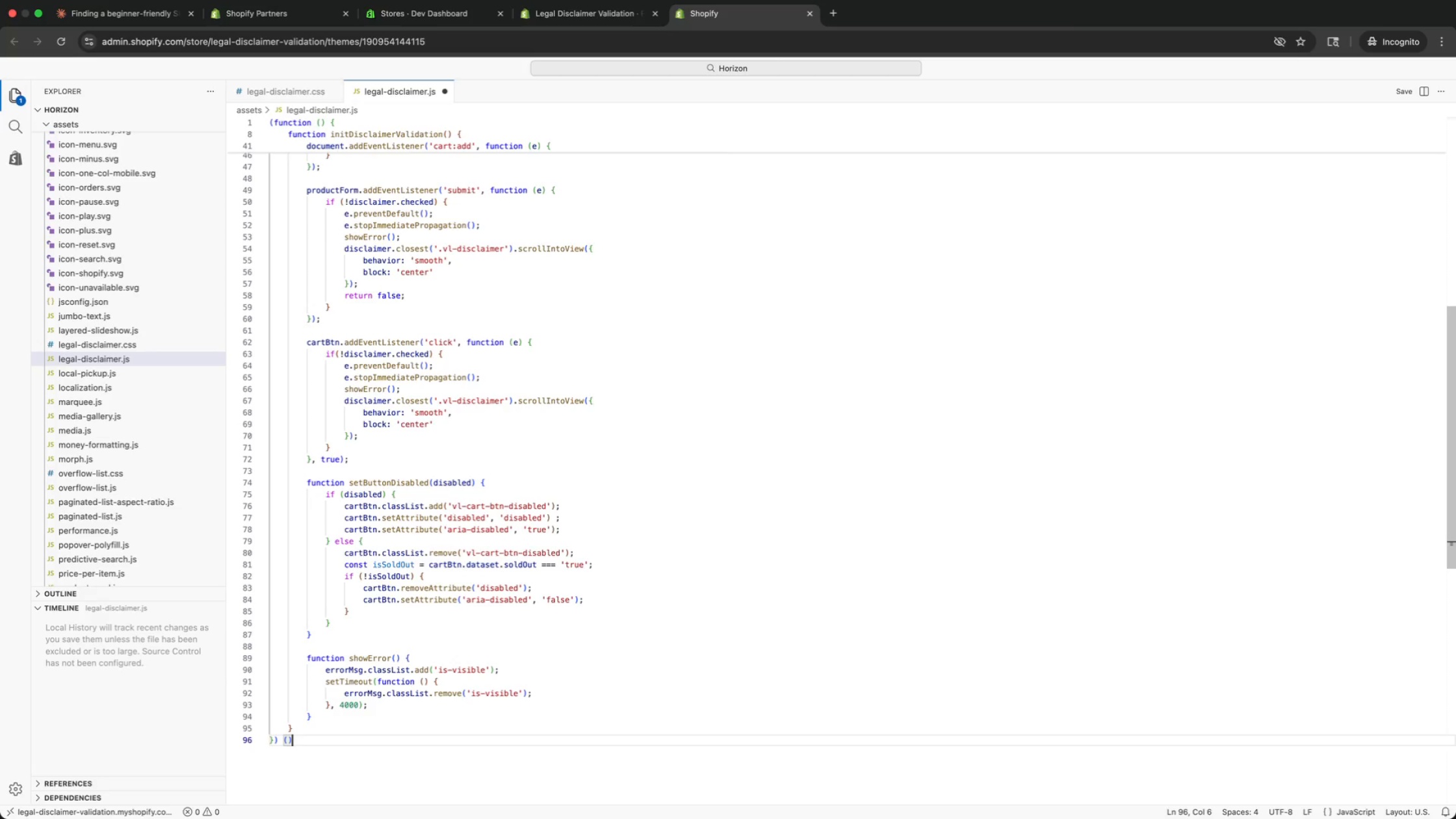 
key(Semicolon)
 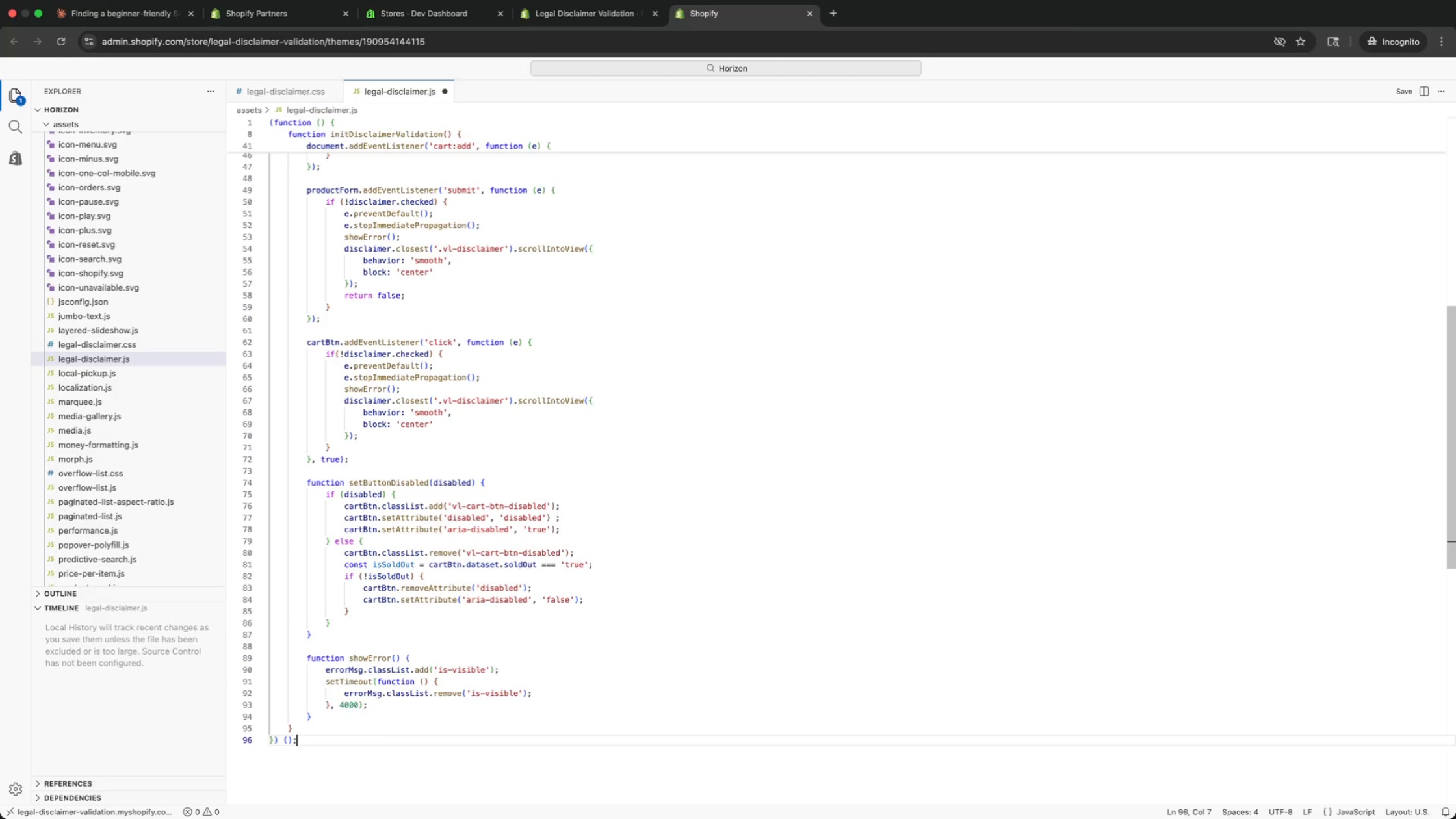 
wait(7.24)
 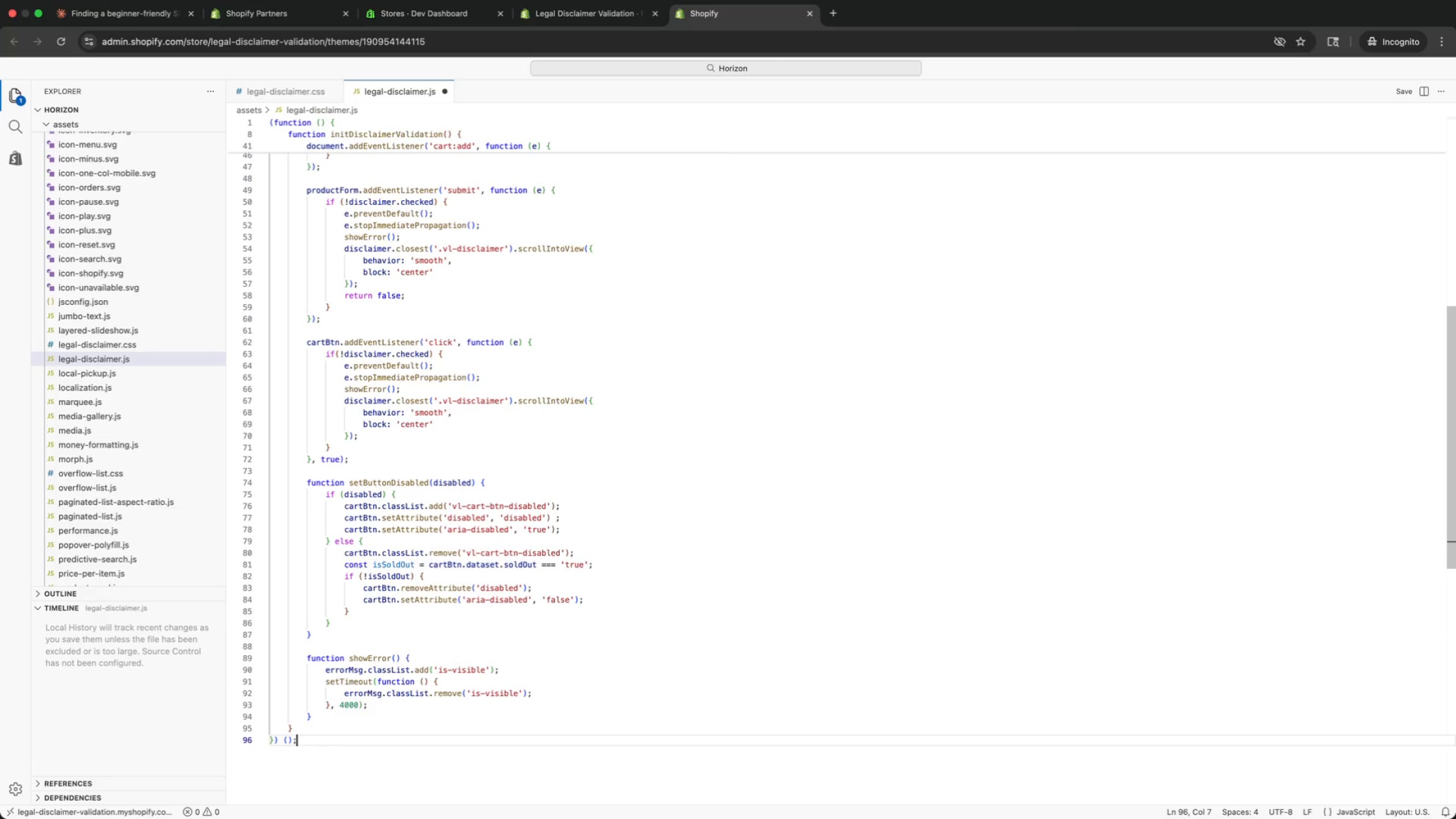 
key(ArrowUp)
 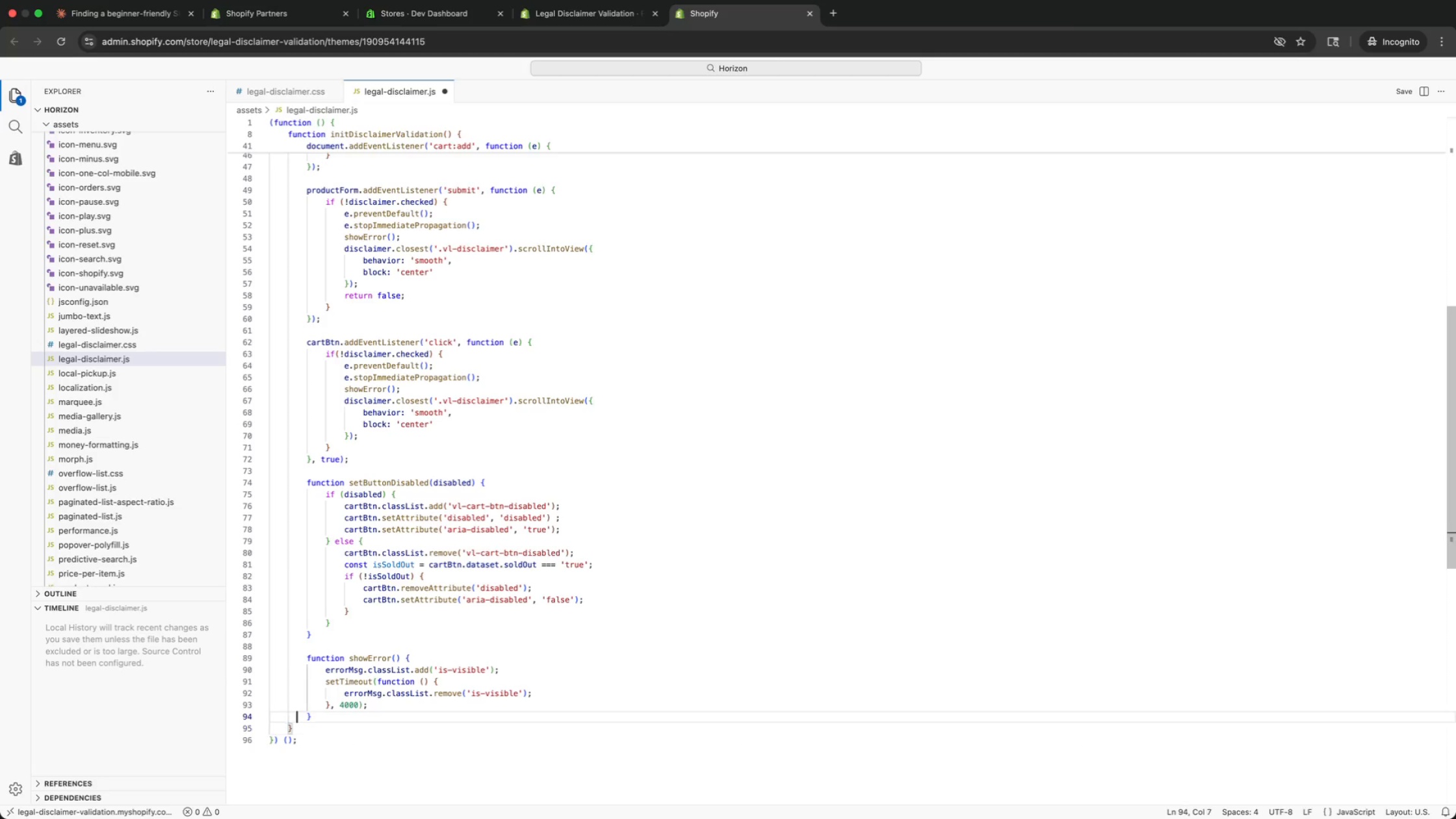 
key(ArrowUp)
 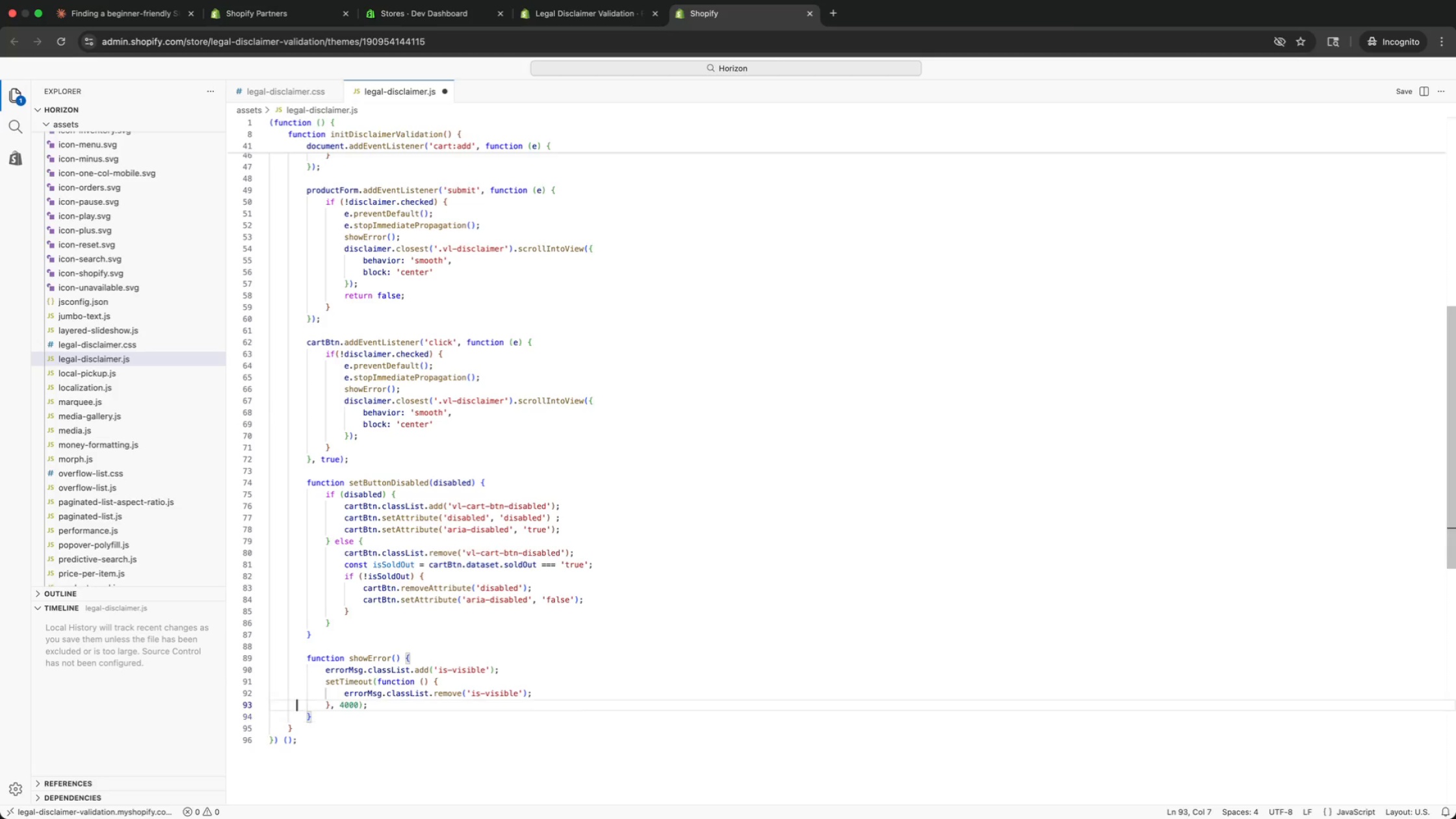 
key(ArrowUp)
 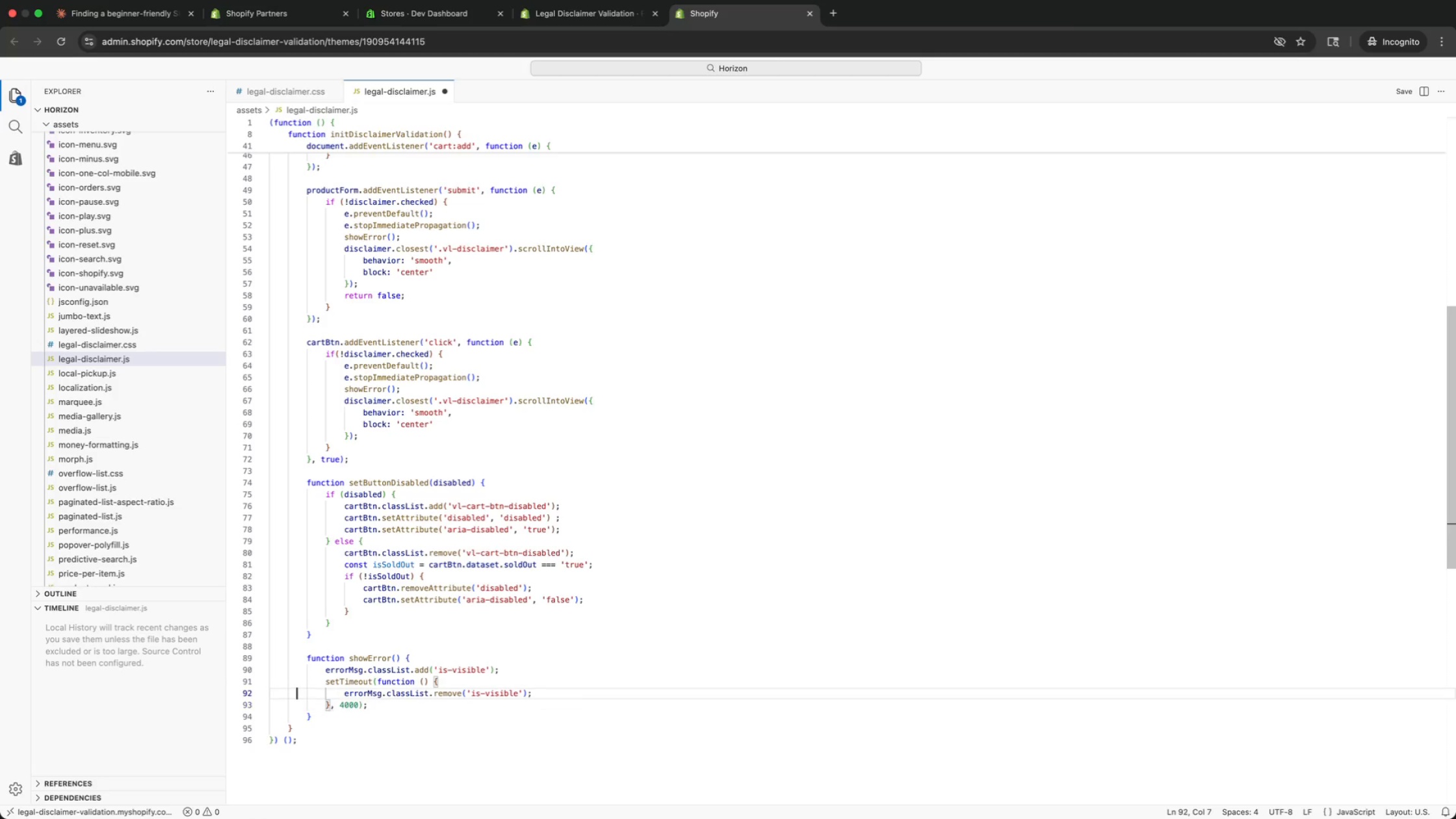 
key(ArrowUp)
 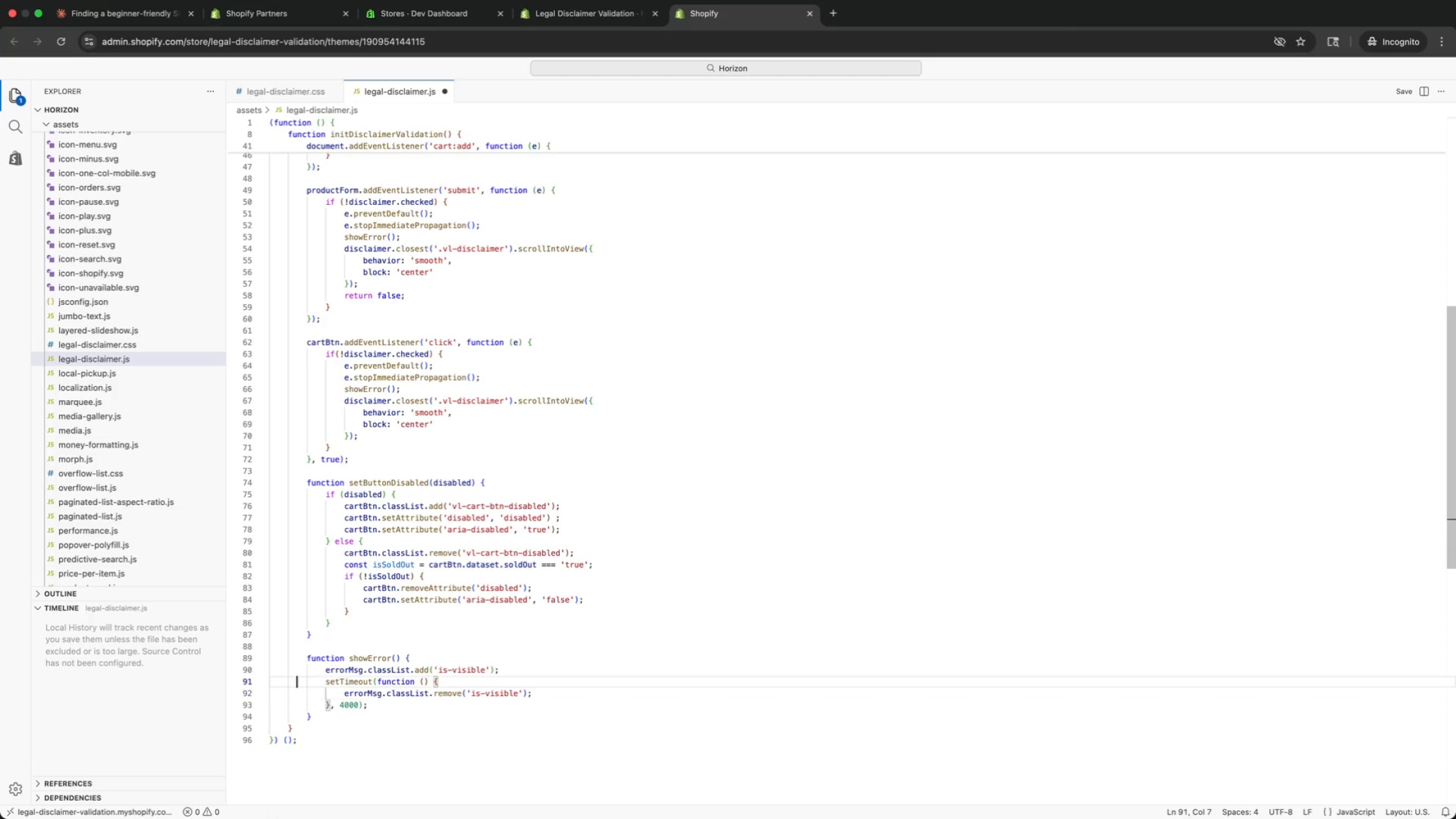 
key(ArrowUp)
 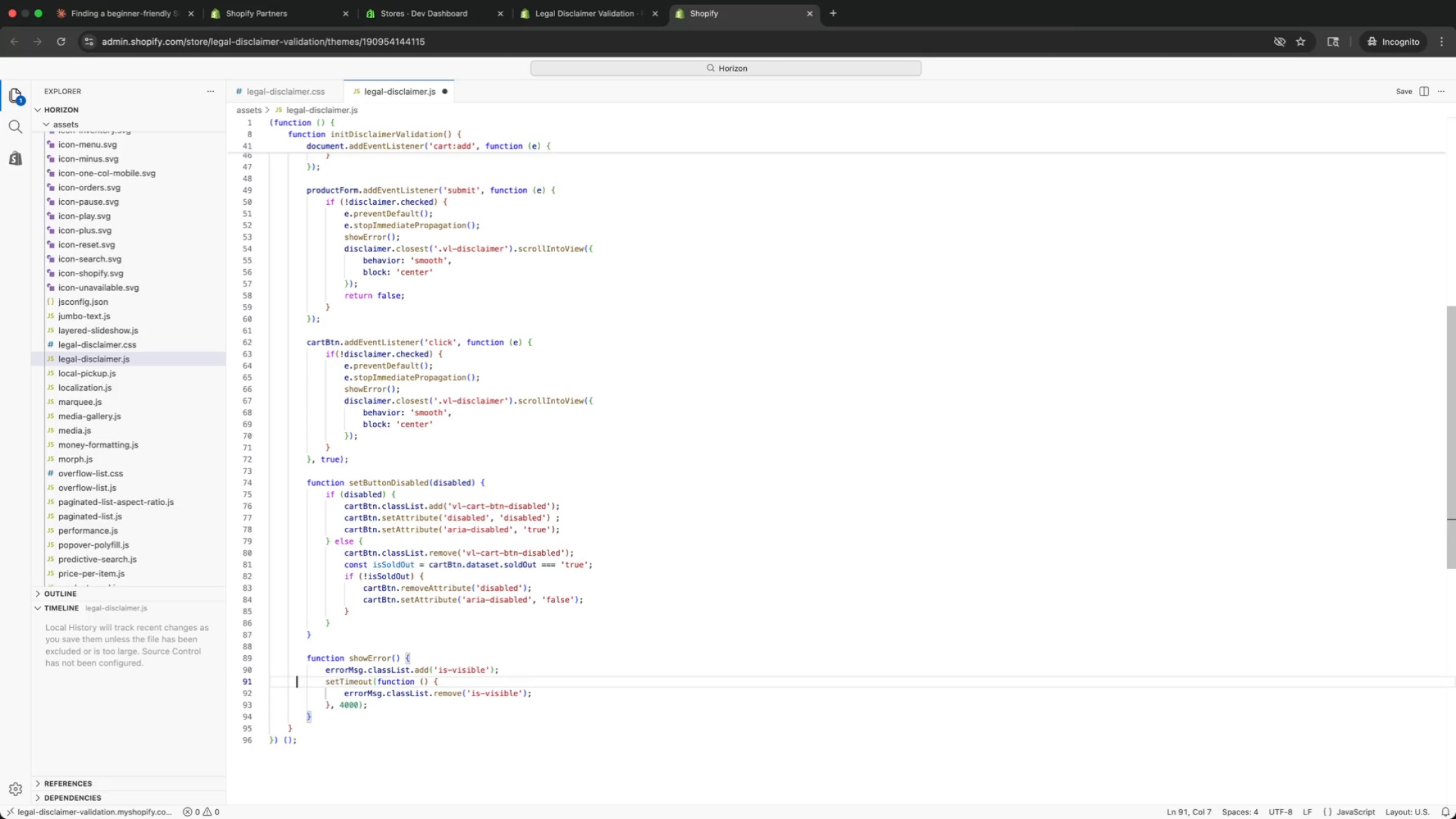 
key(ArrowUp)
 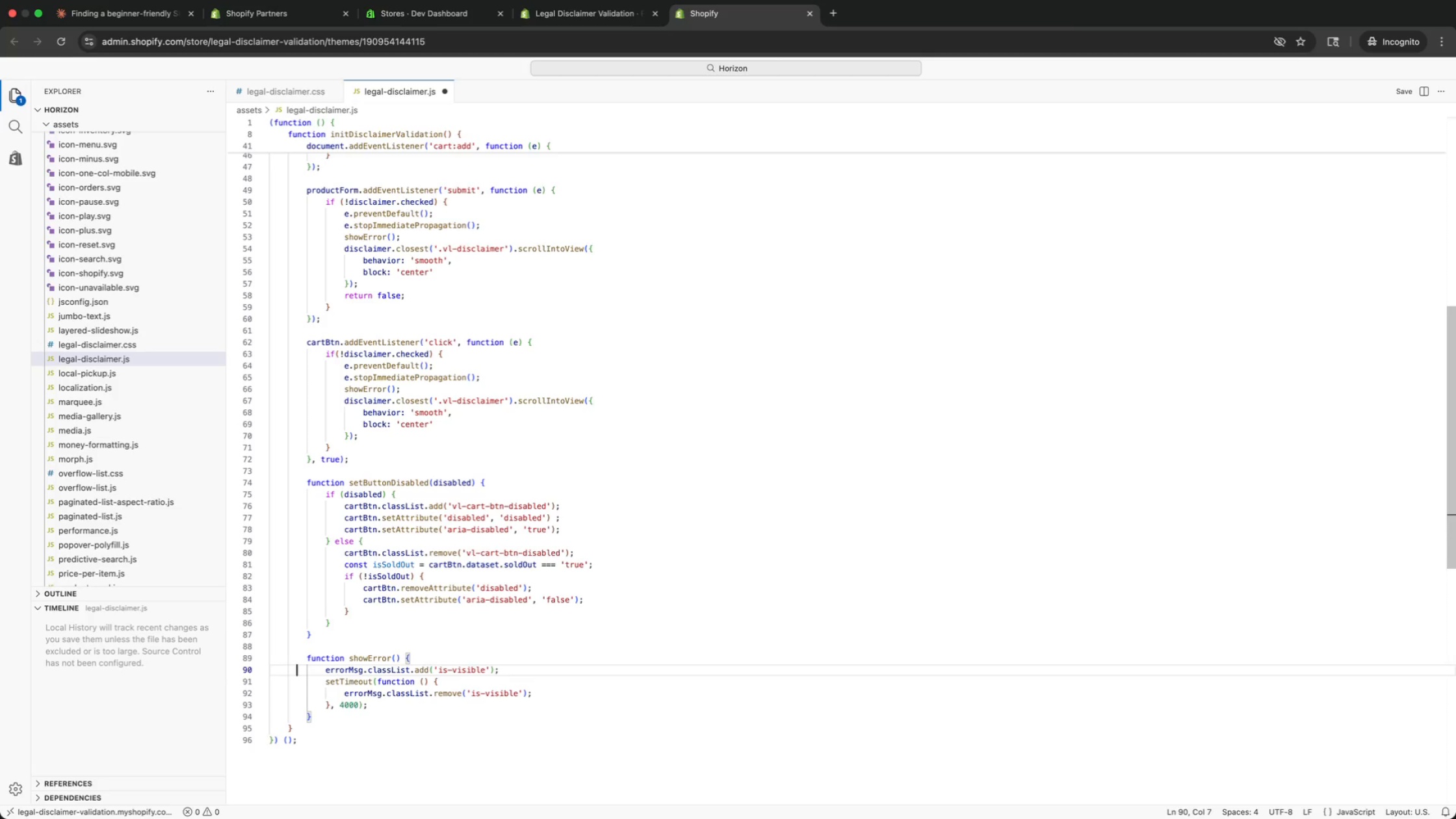 
key(ArrowUp)
 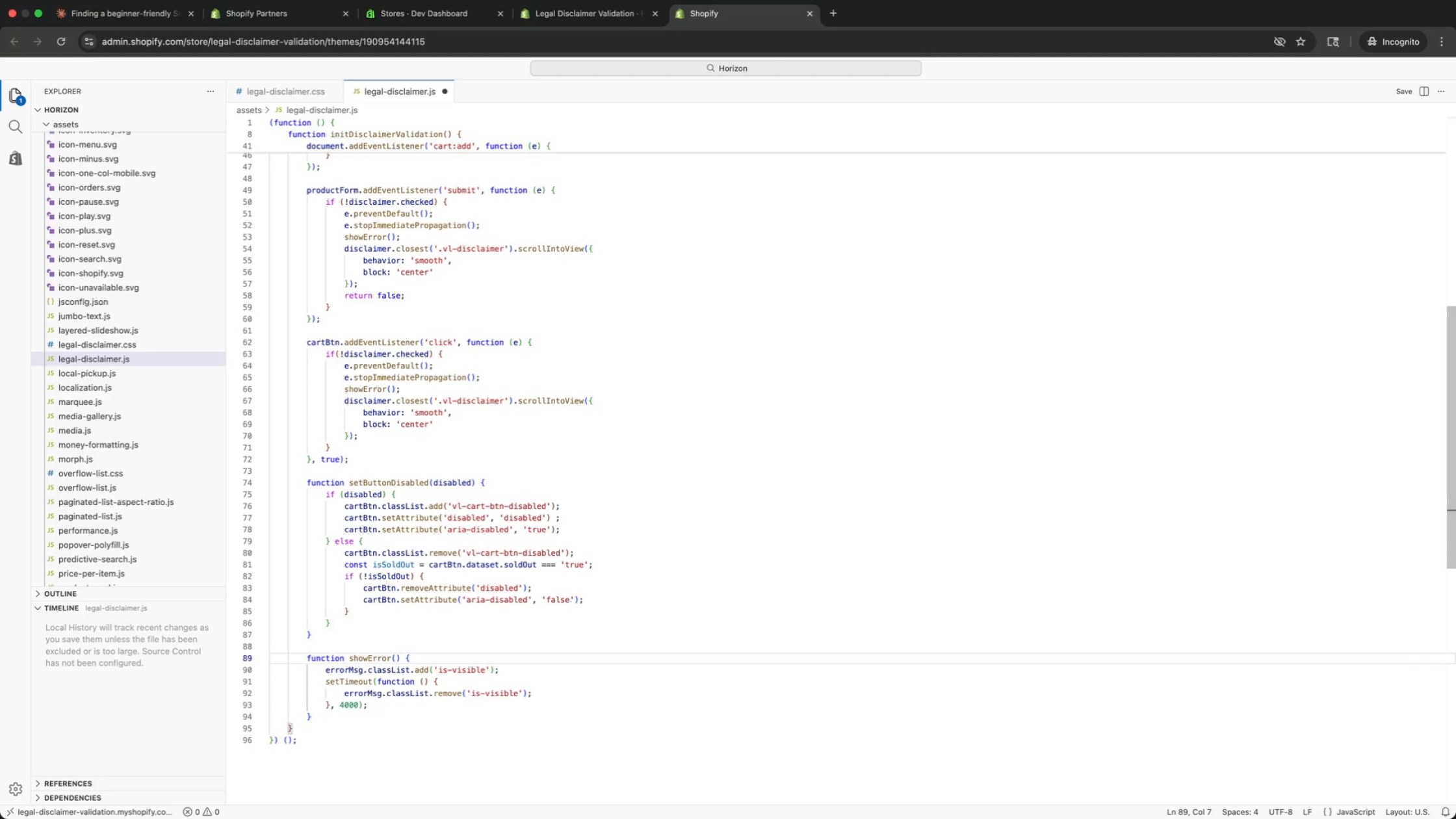 
key(ArrowUp)
 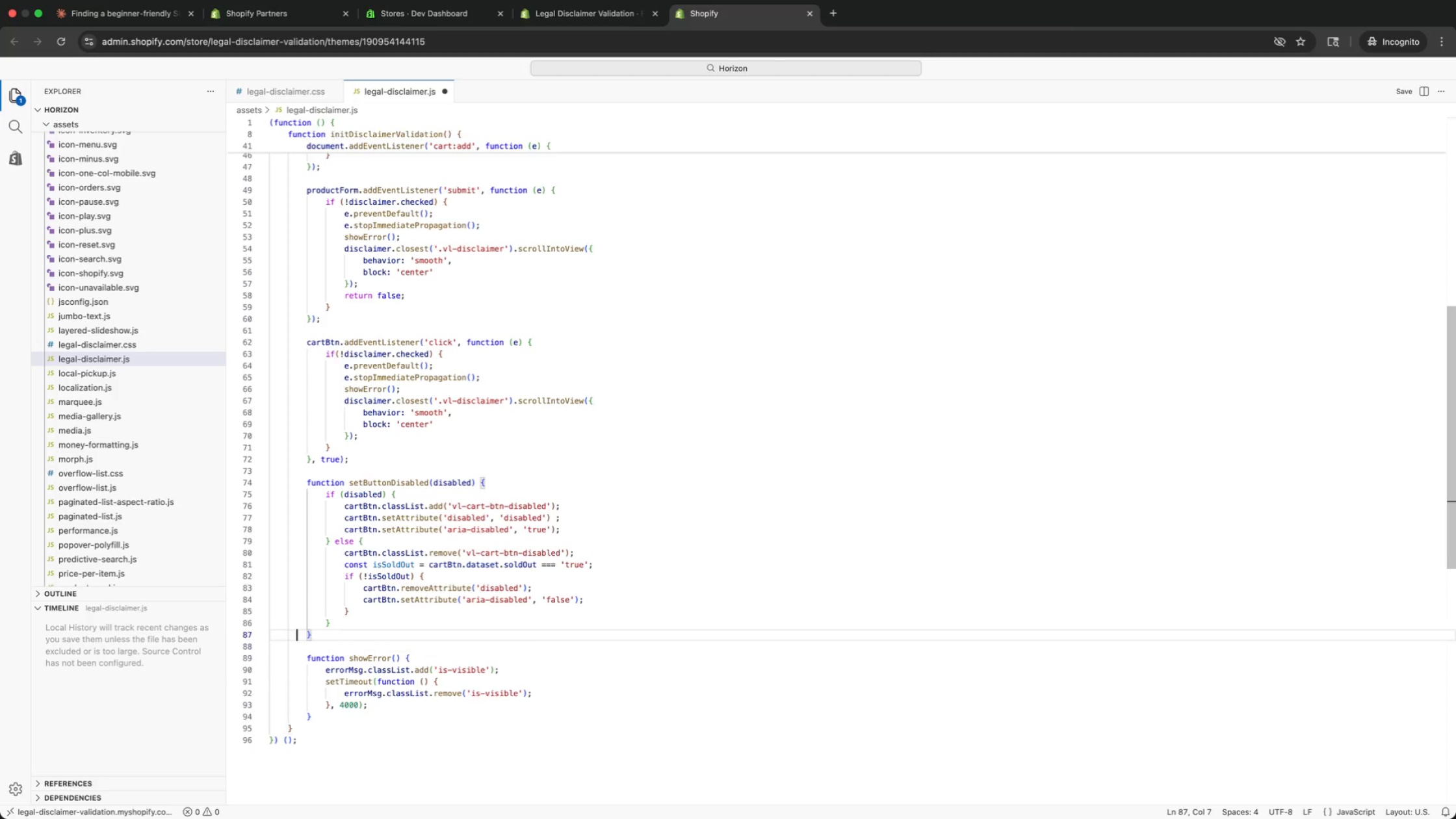 
key(ArrowUp)
 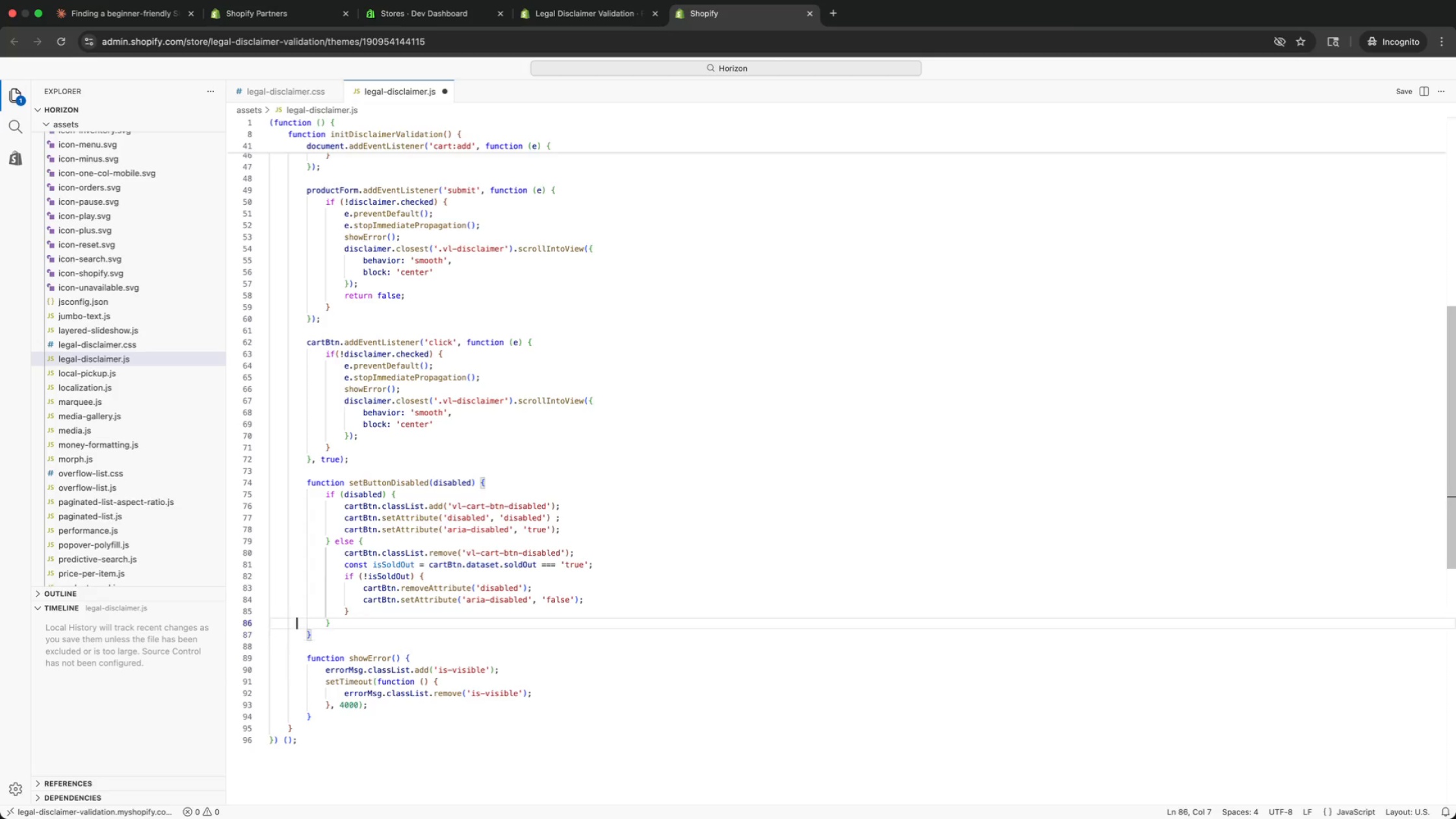 
key(ArrowUp)
 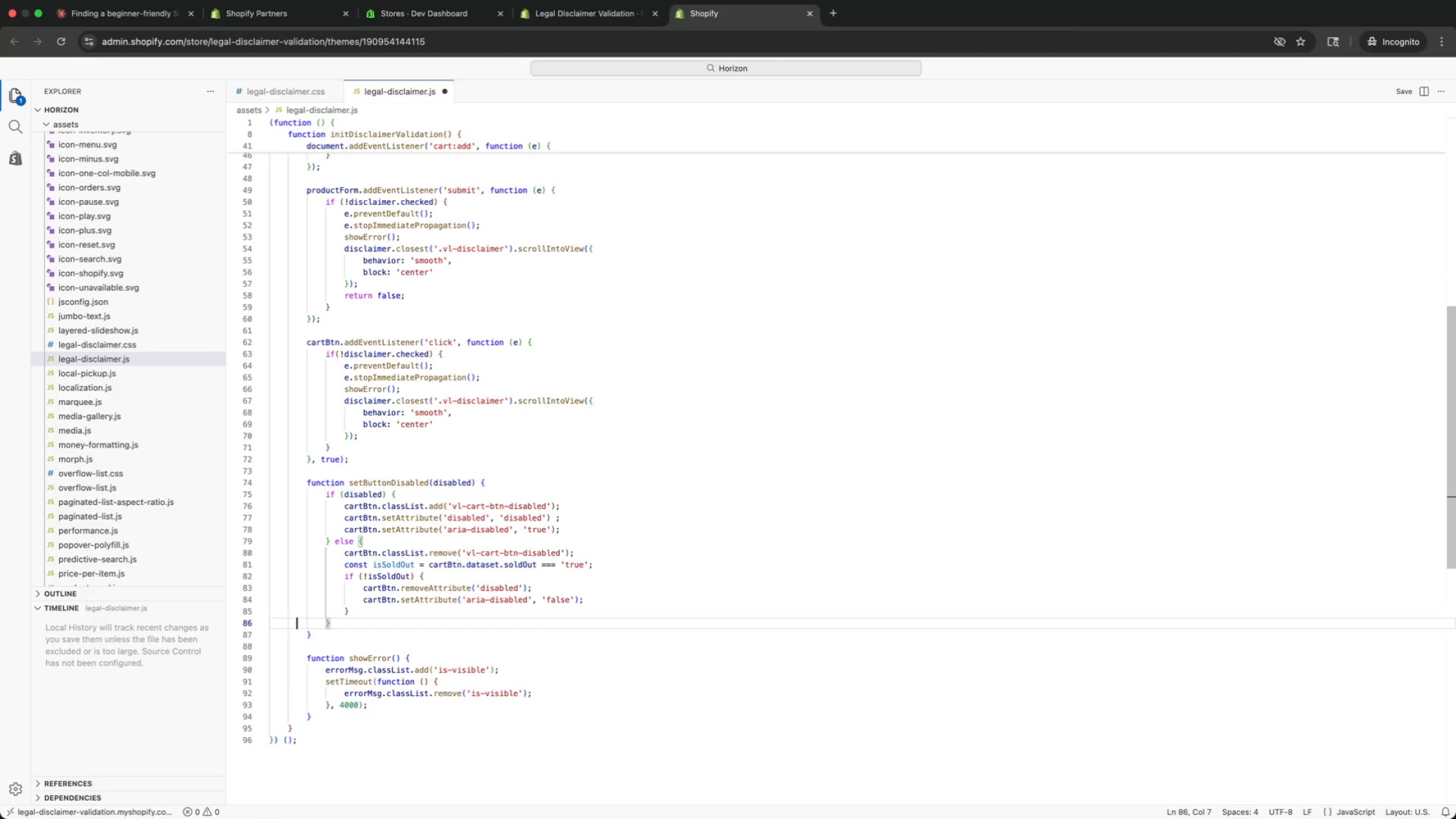 
key(ArrowUp)
 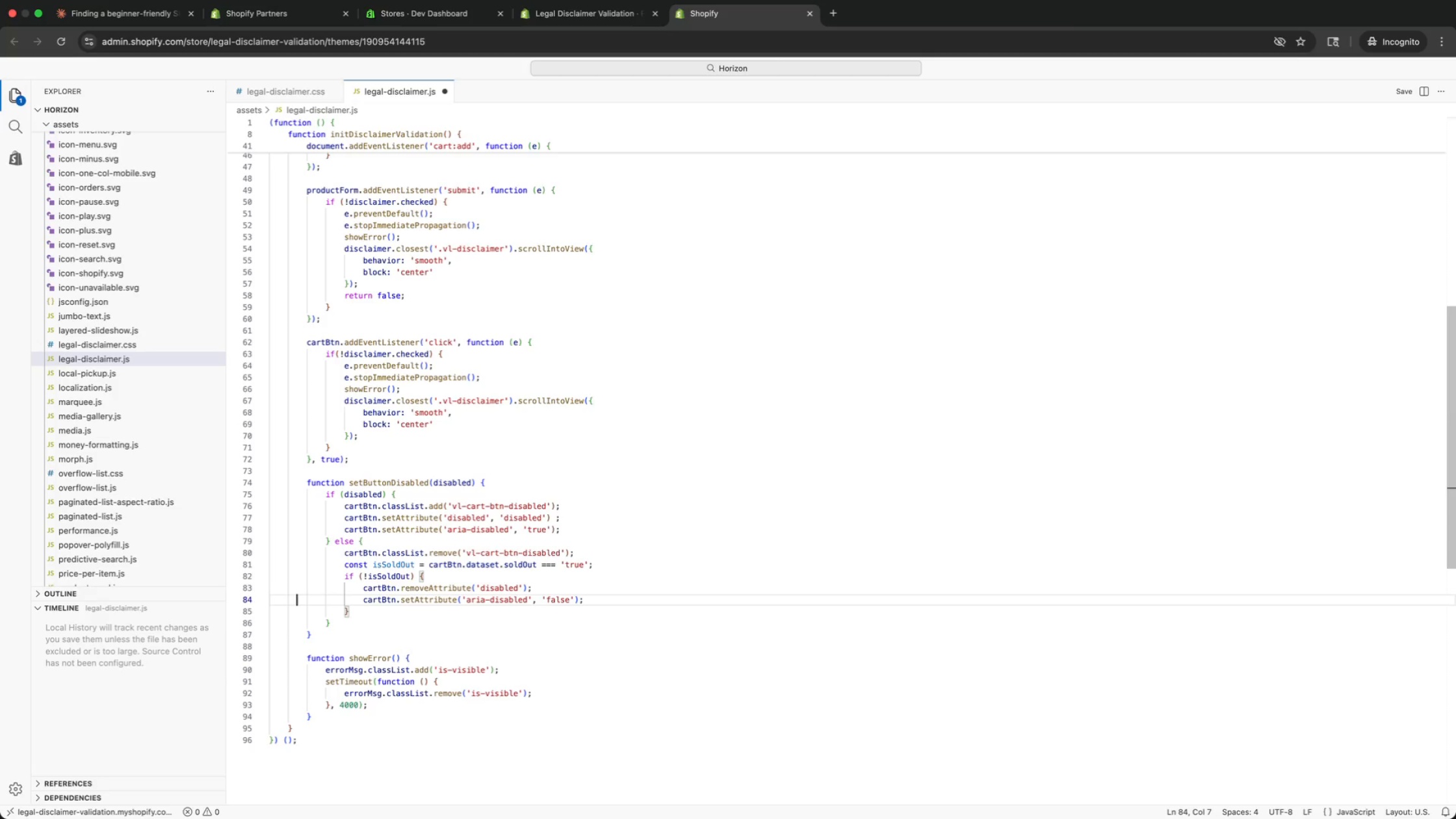 
key(ArrowUp)
 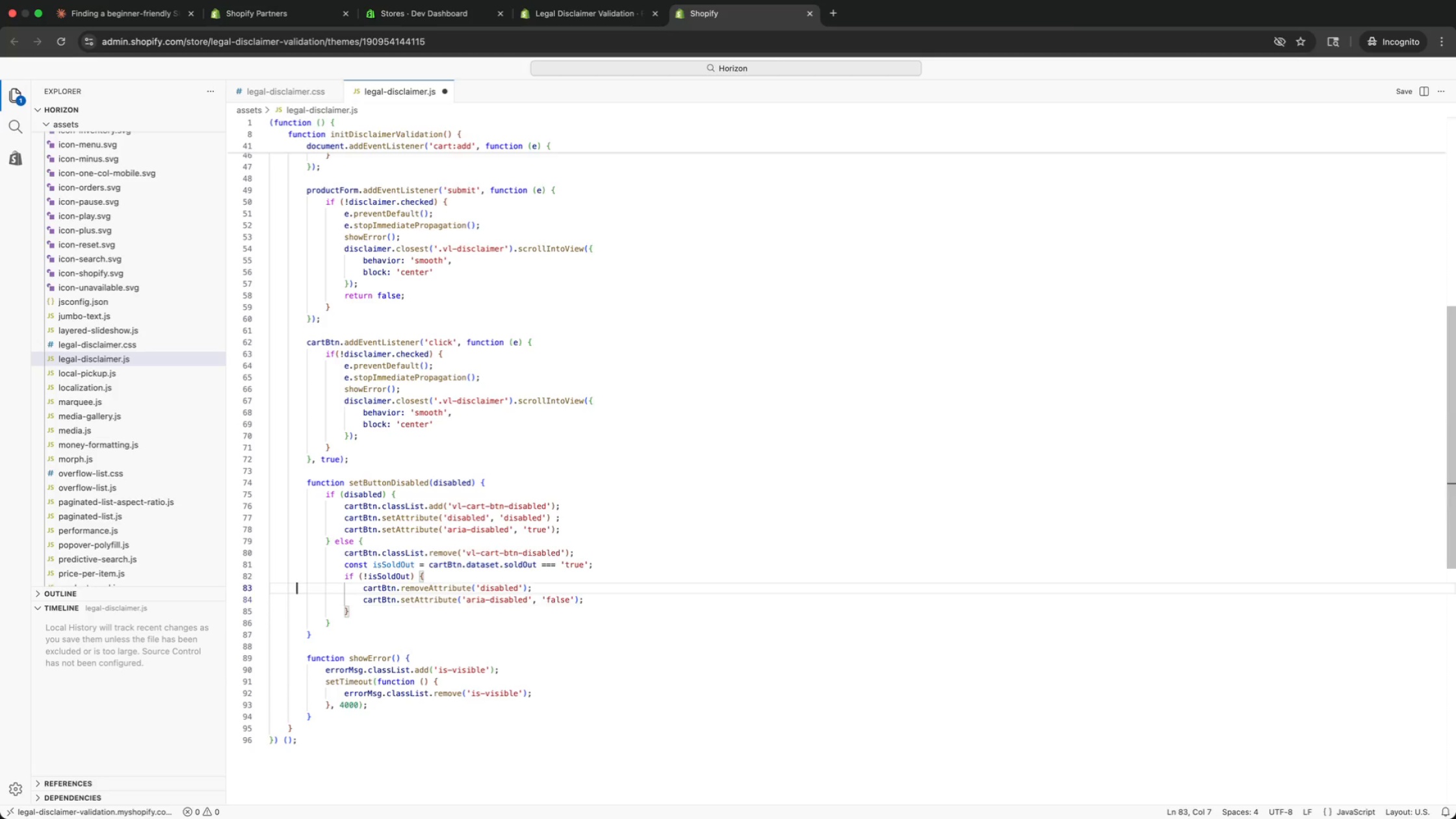 
key(ArrowUp)
 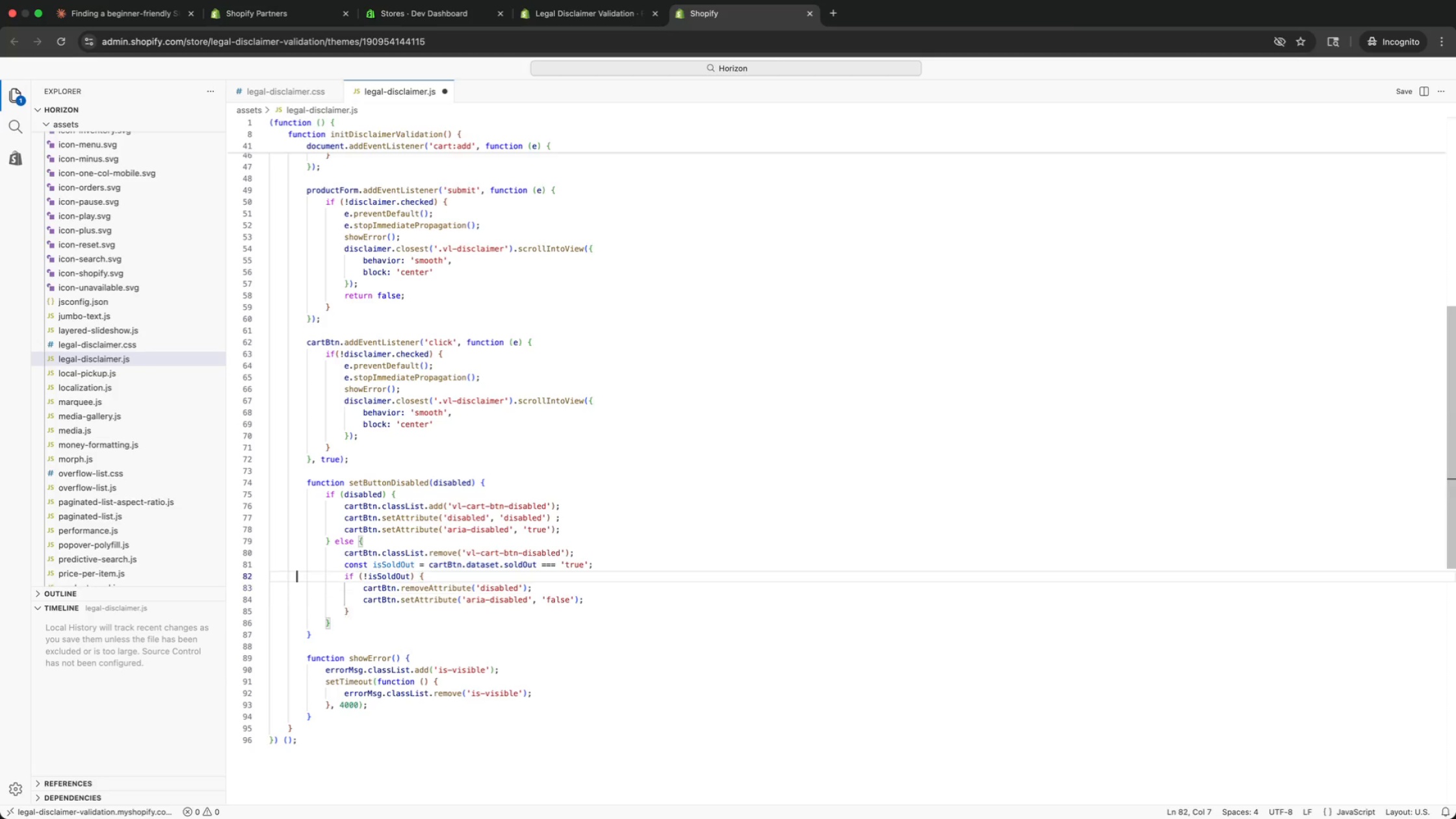 
key(ArrowUp)
 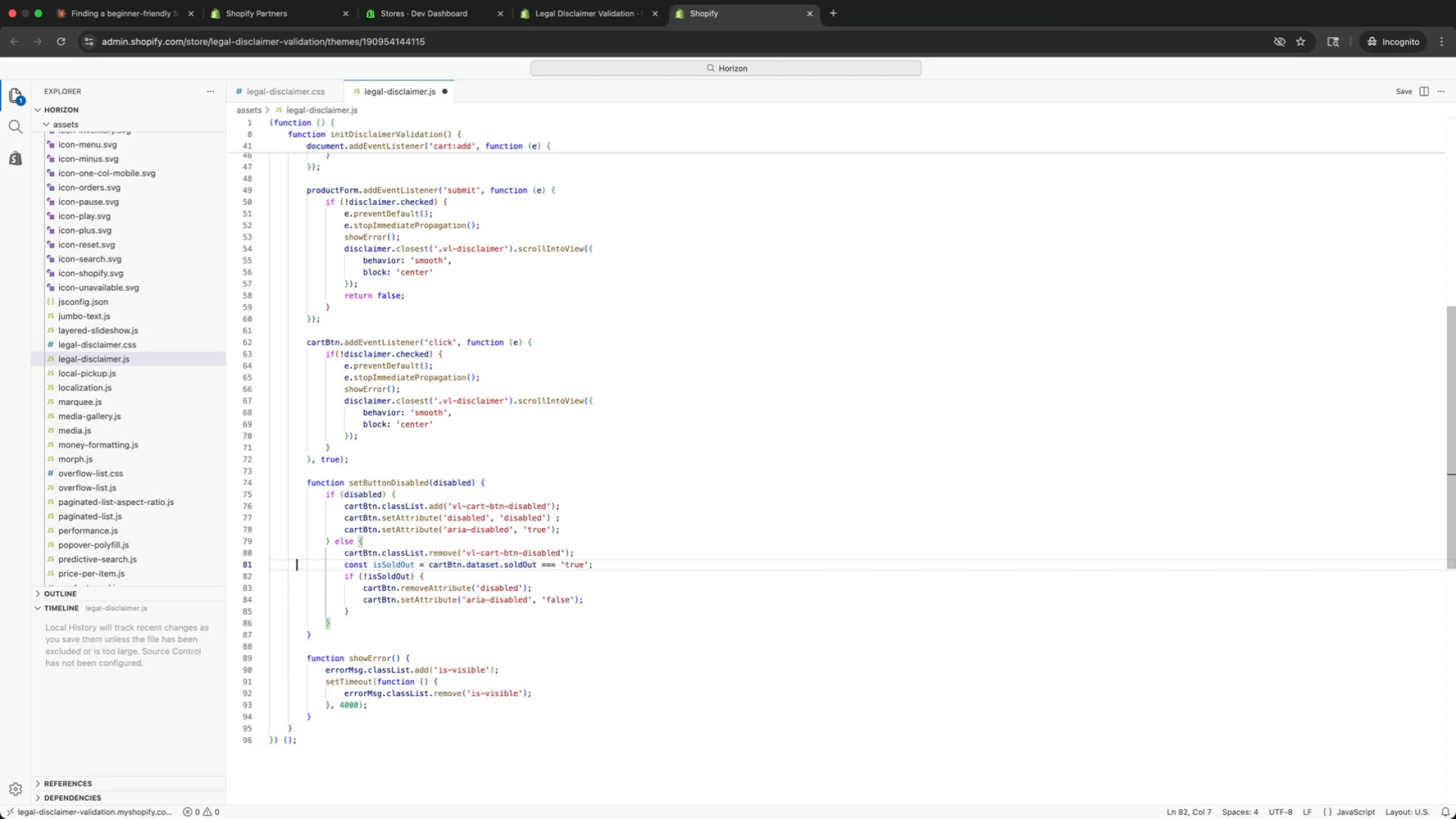 
key(ArrowUp)
 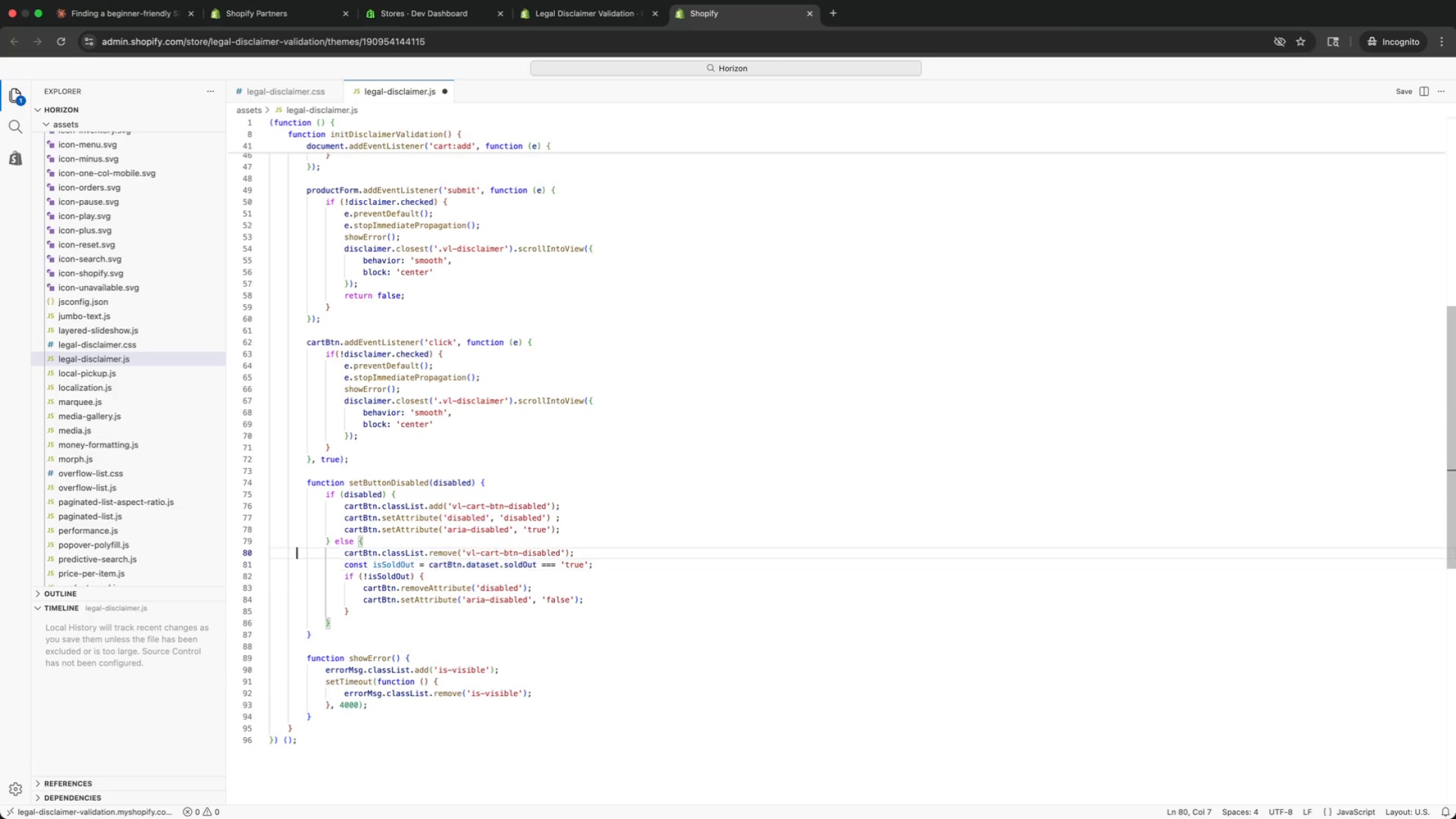 
key(ArrowUp)
 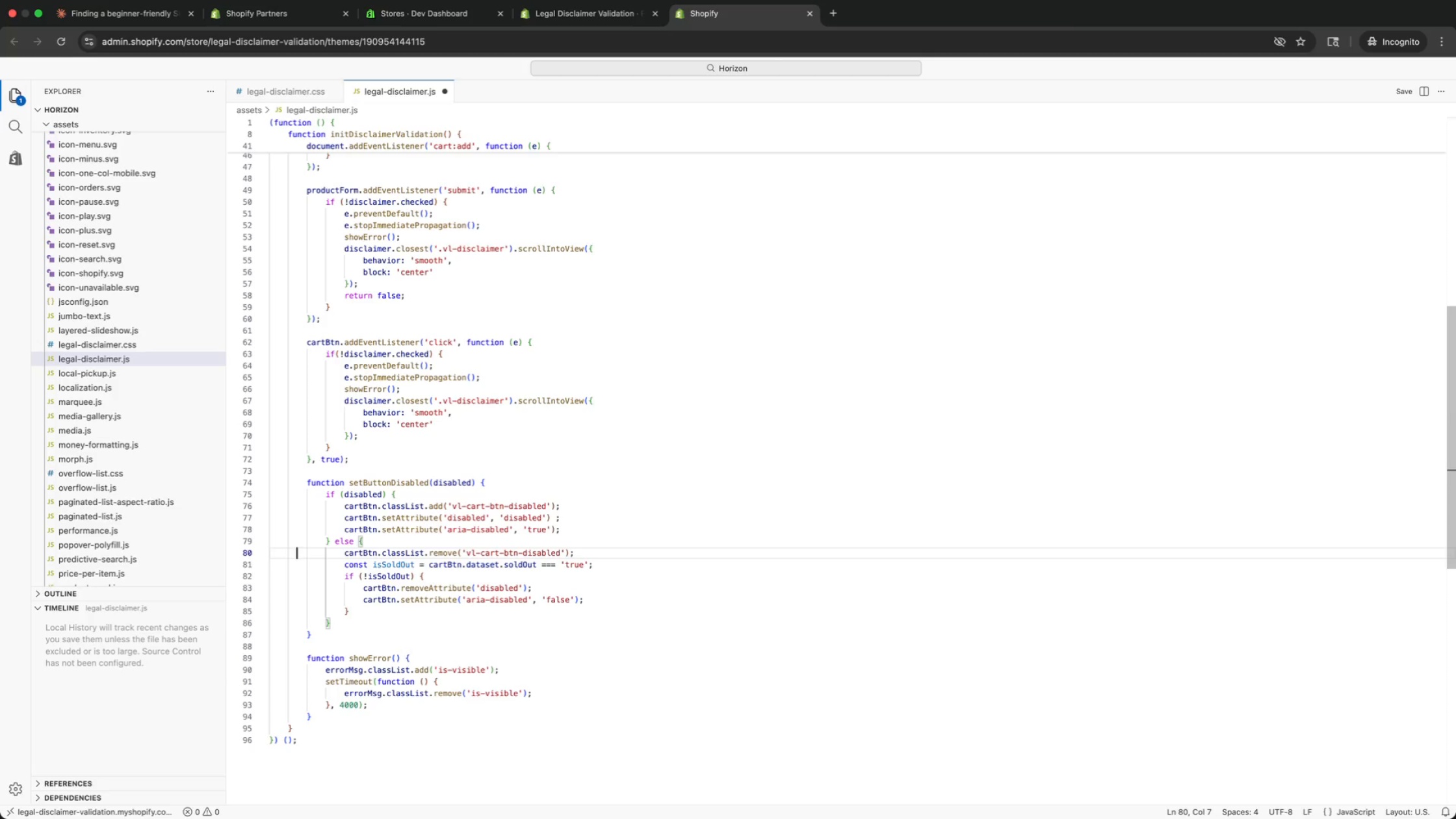 
key(ArrowRight)
 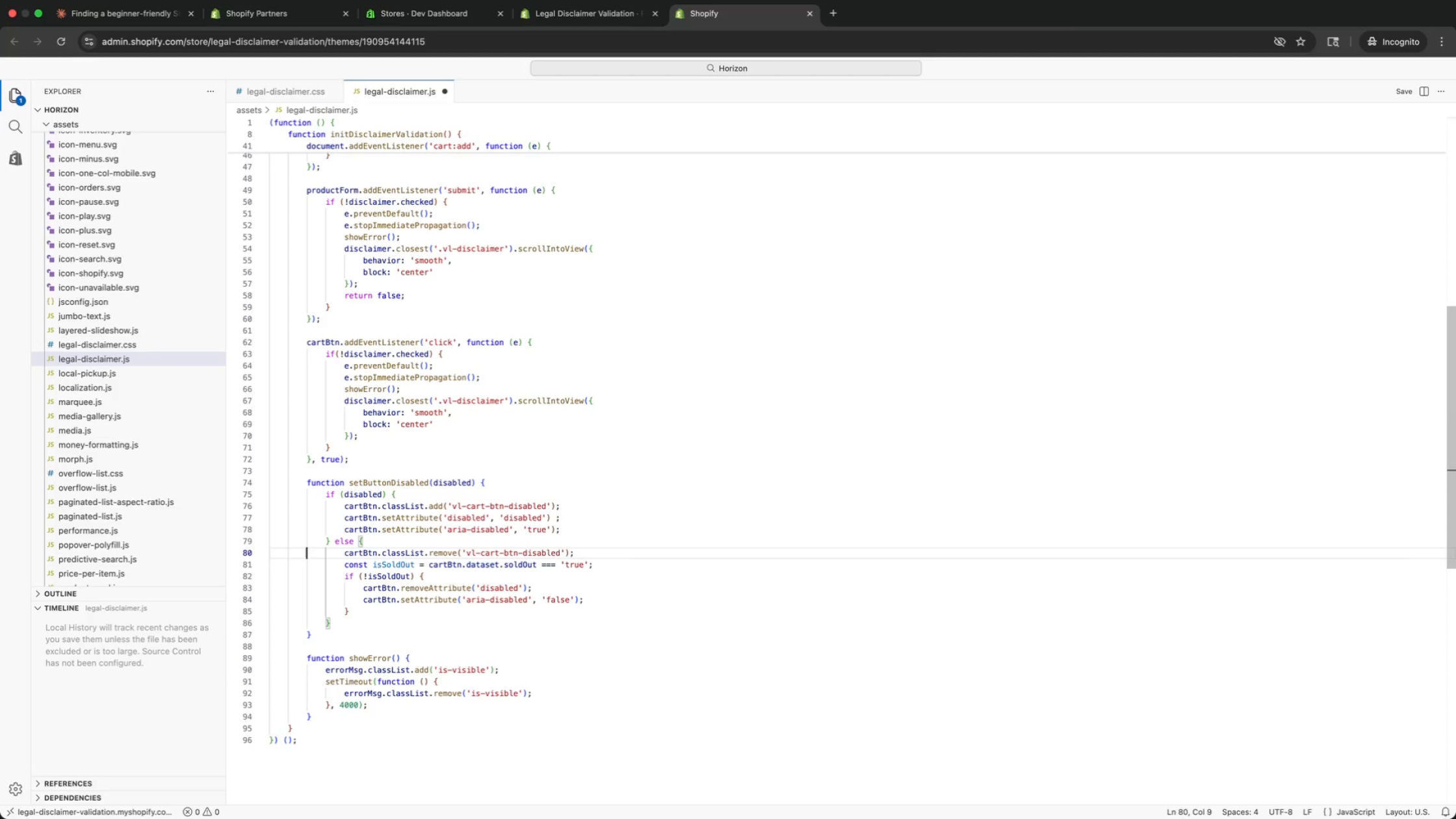 
key(ArrowRight)
 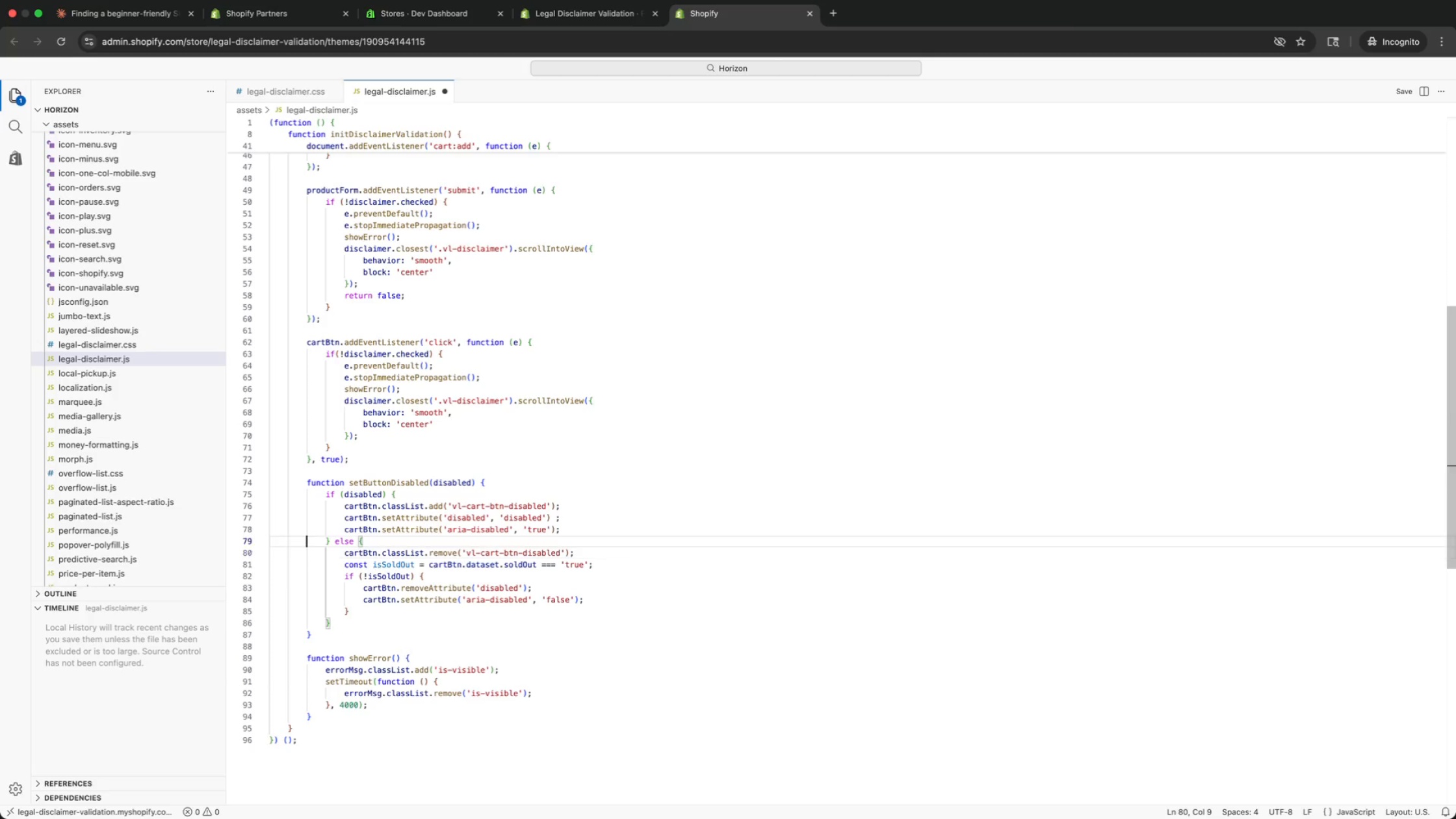 
key(ArrowUp)
 